 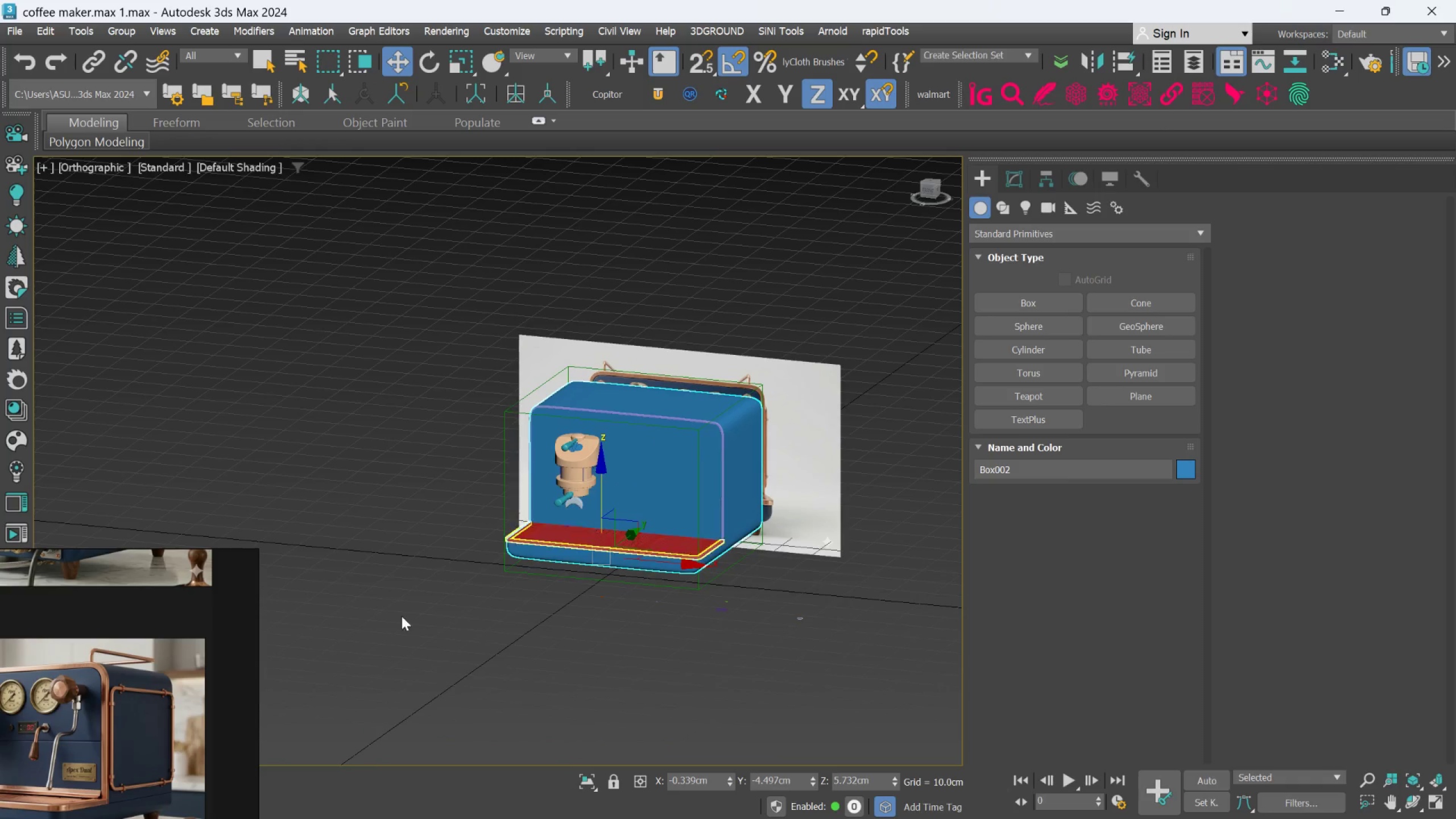 
scroll: coordinate [155, 748], scroll_direction: down, amount: 3.0
 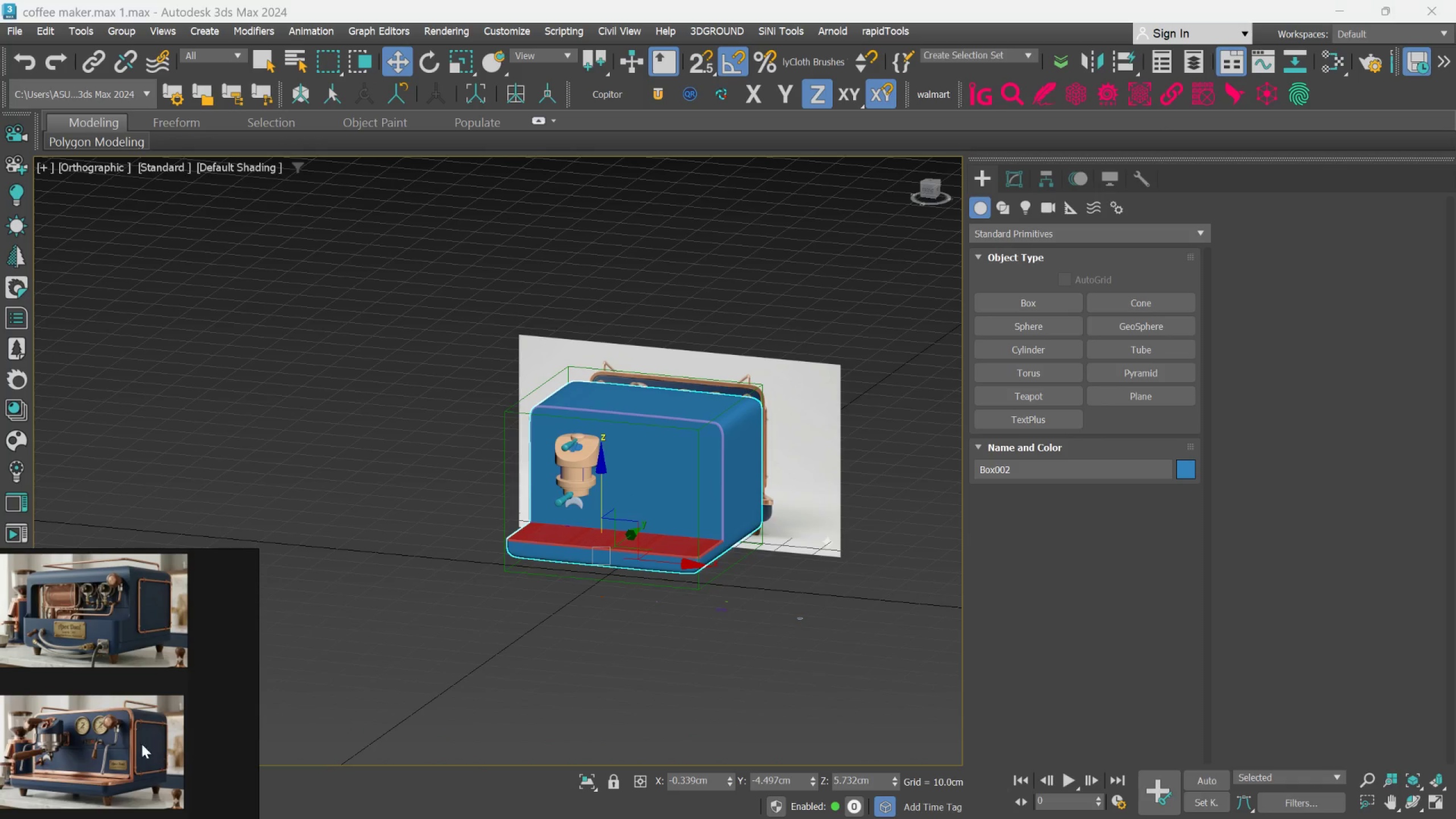 
scroll: coordinate [105, 736], scroll_direction: up, amount: 2.0
 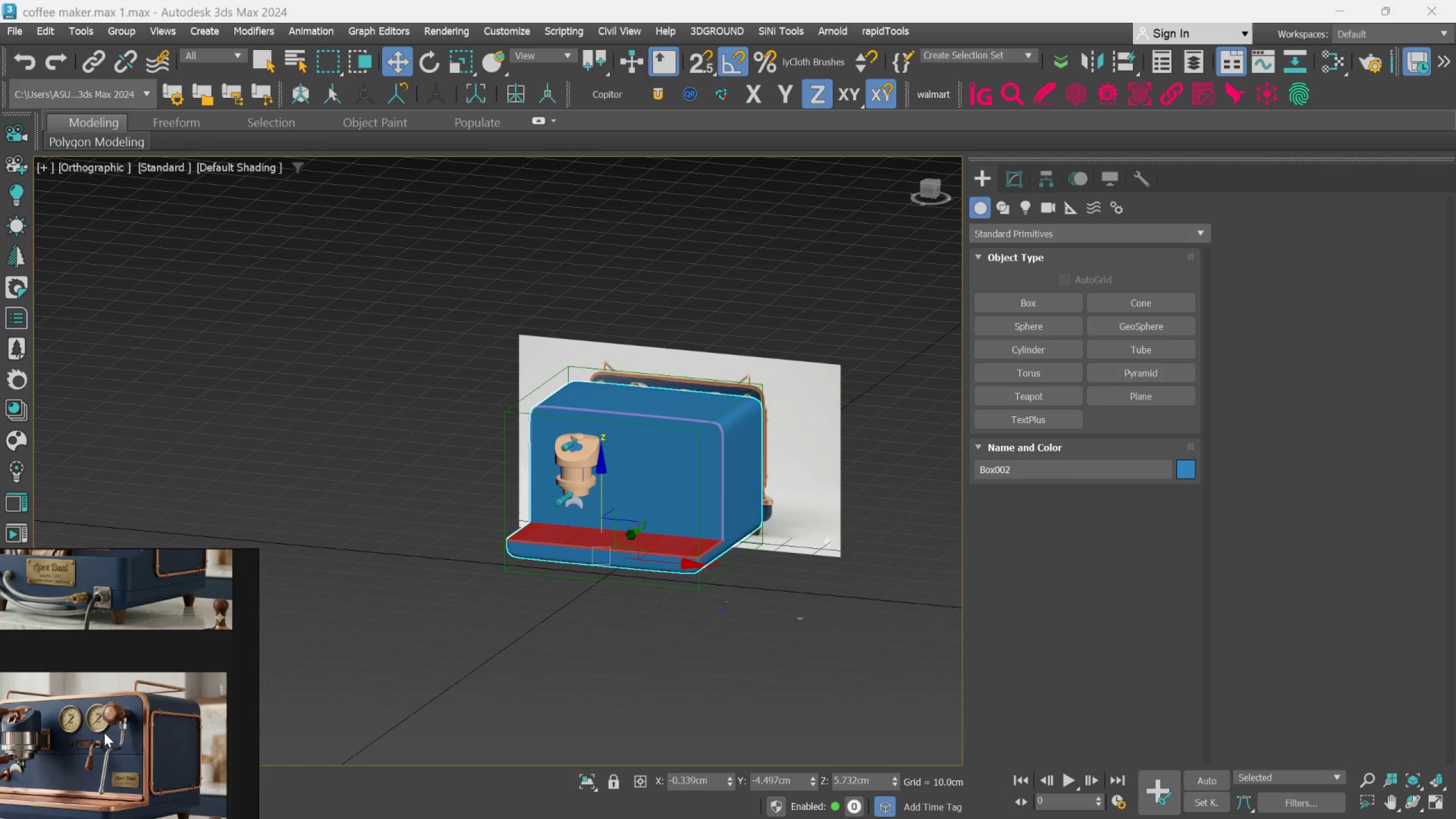 
wait(7.71)
 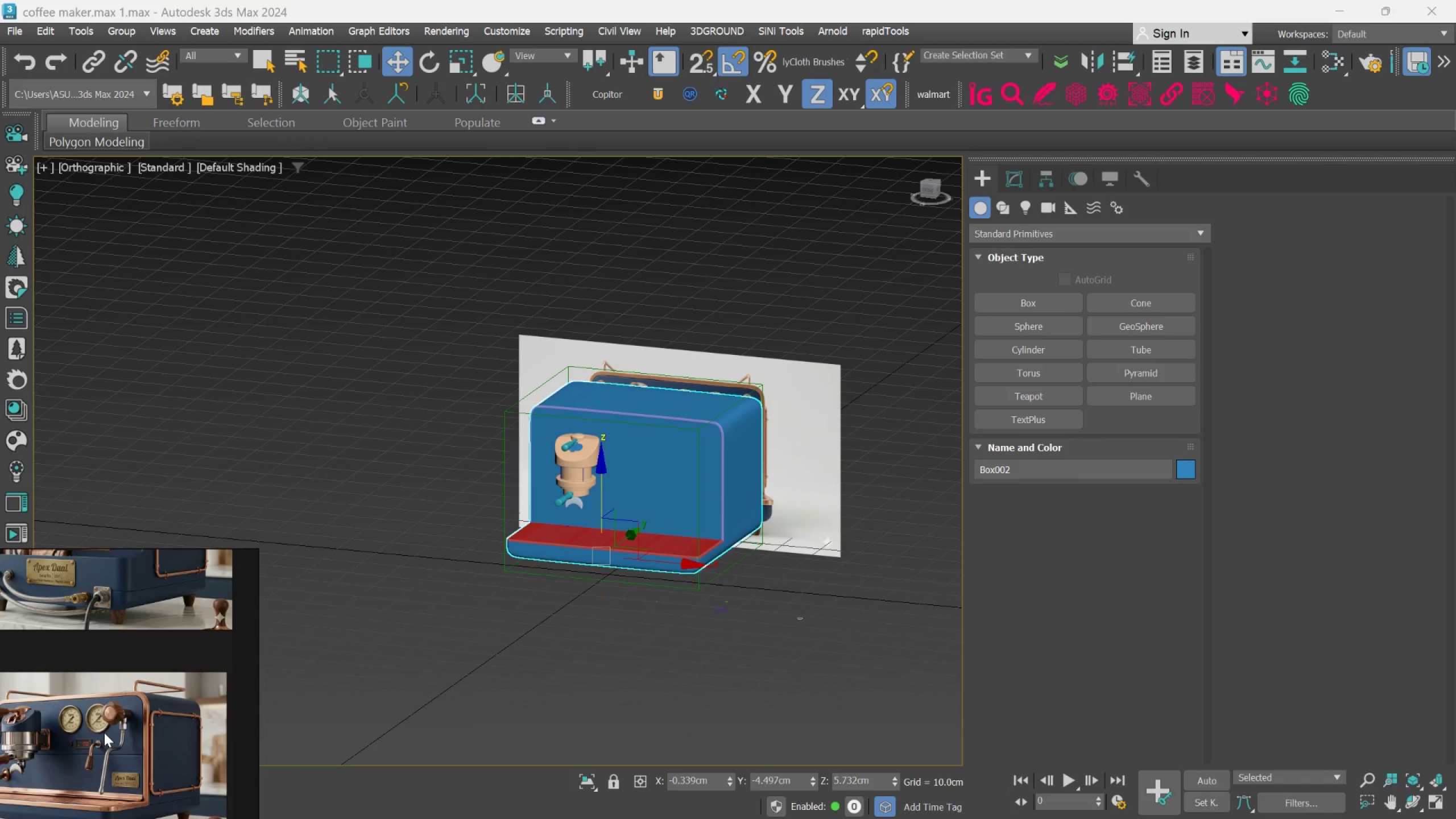 
scroll: coordinate [725, 410], scroll_direction: up, amount: 3.0
 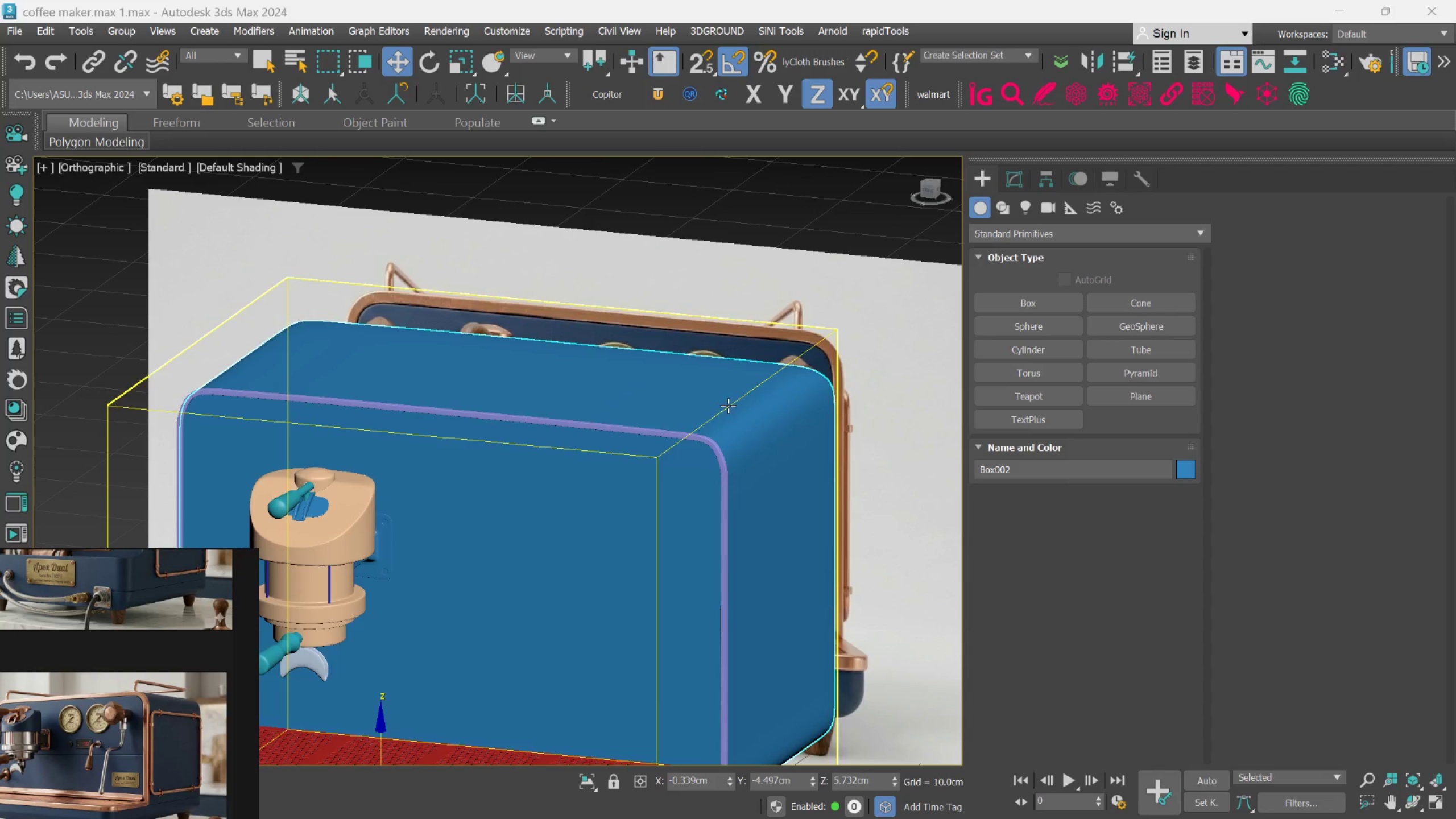 
scroll: coordinate [730, 404], scroll_direction: down, amount: 2.0
 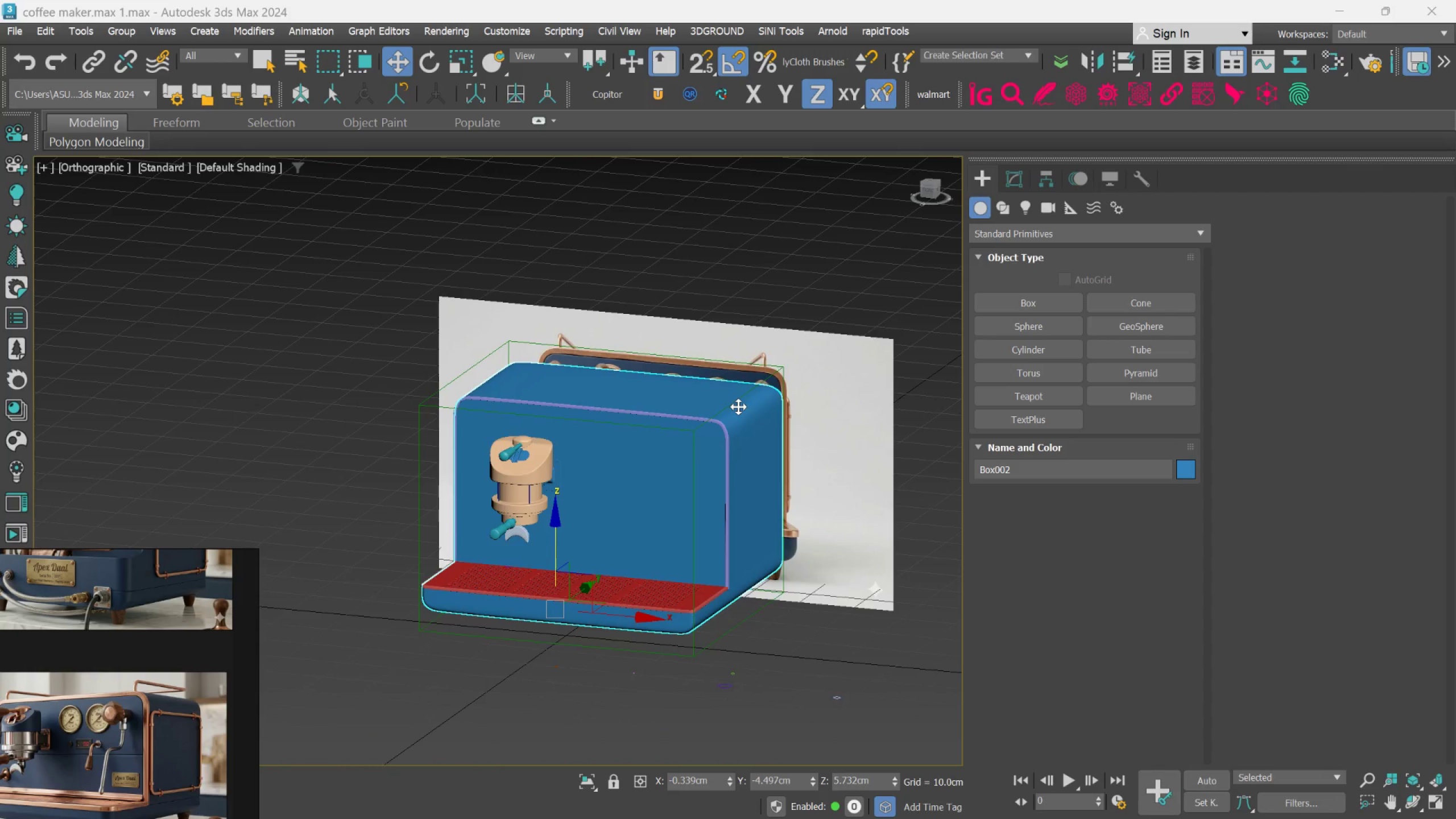 
hold_key(key=AltLeft, duration=0.49)
 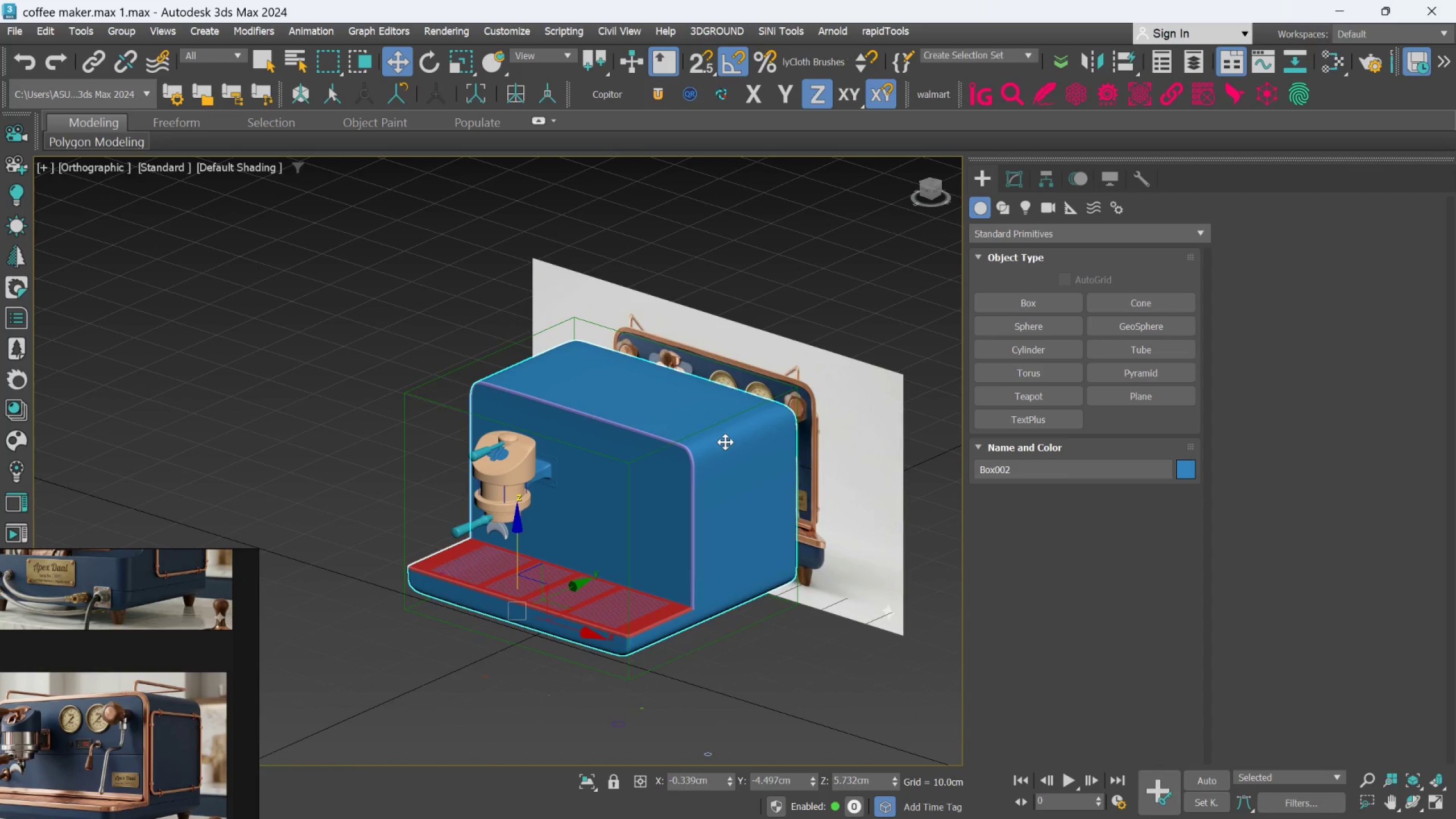 
left_click([725, 442])
 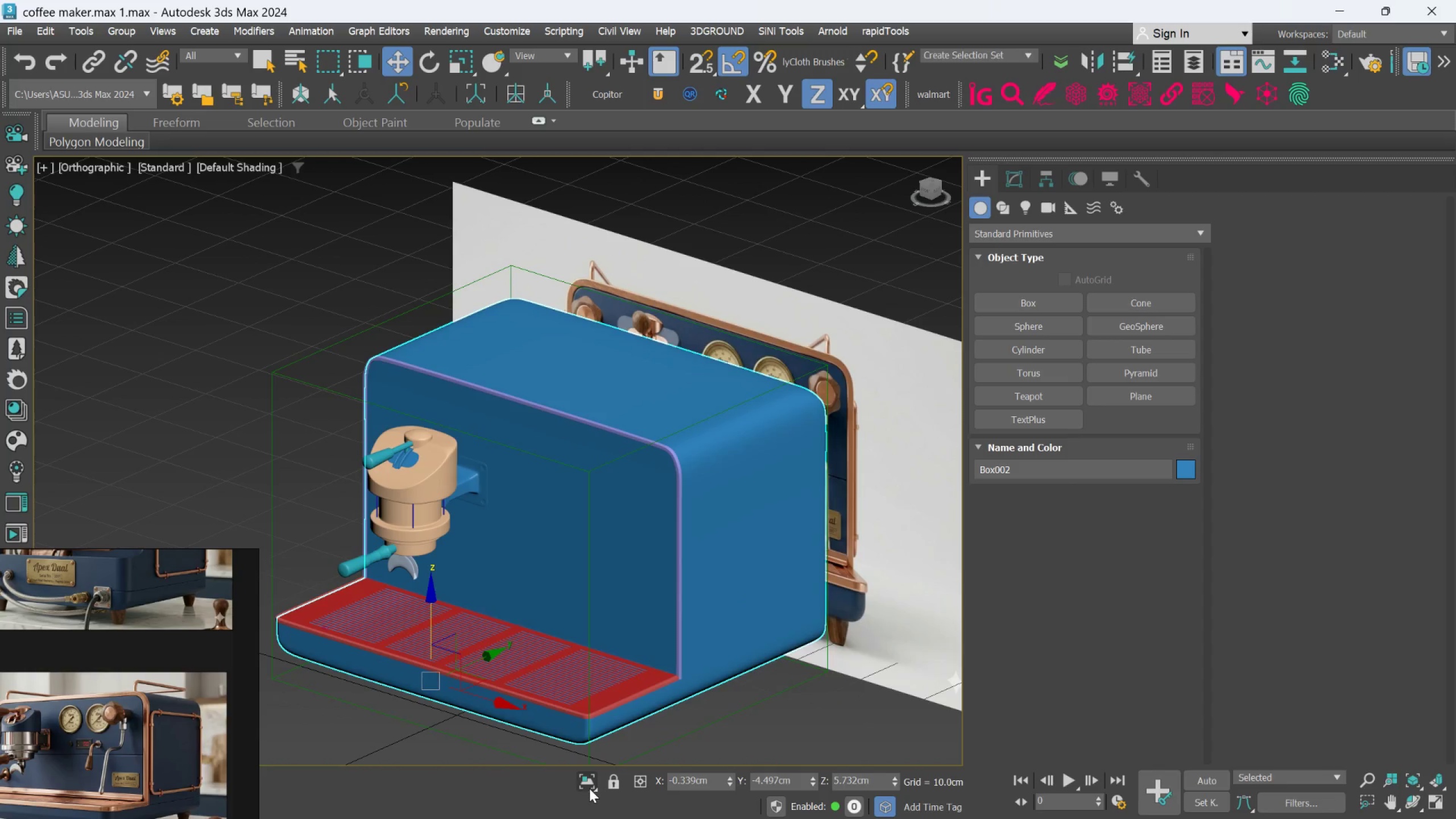 
scroll: coordinate [725, 442], scroll_direction: up, amount: 1.0
 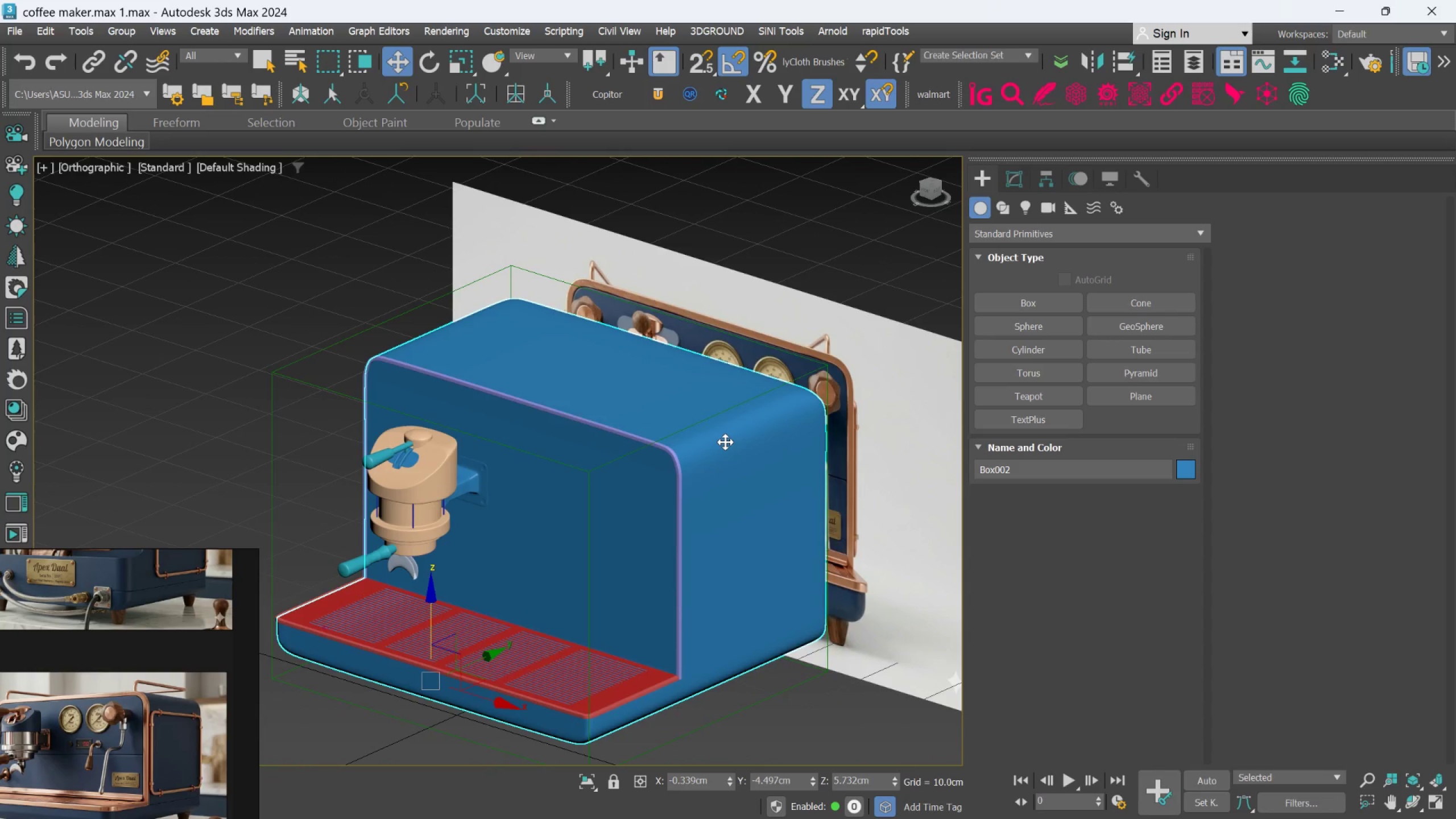 
left_click([589, 789])
 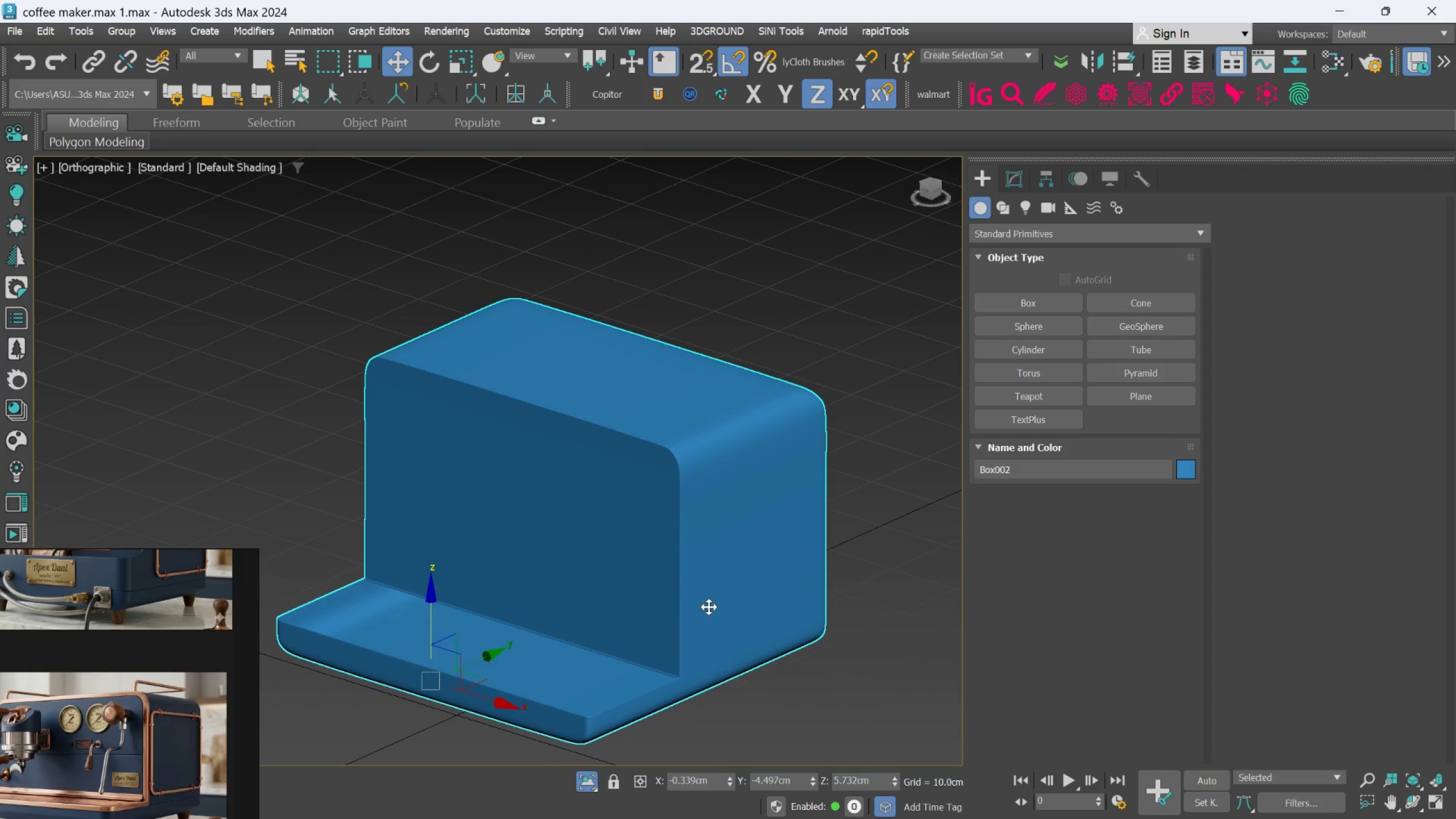 
scroll: coordinate [425, 622], scroll_direction: up, amount: 2.0
 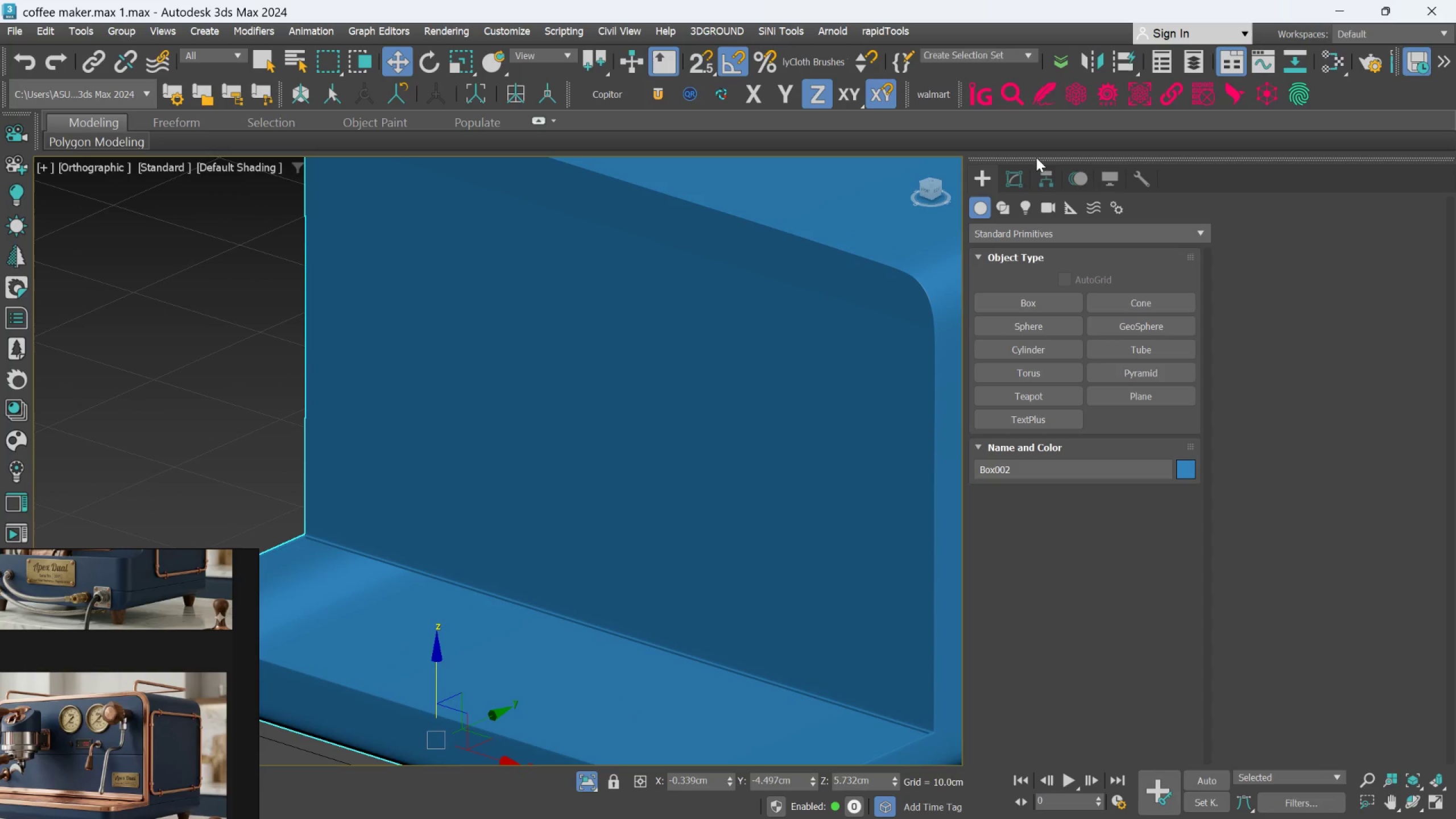 
left_click([1022, 172])
 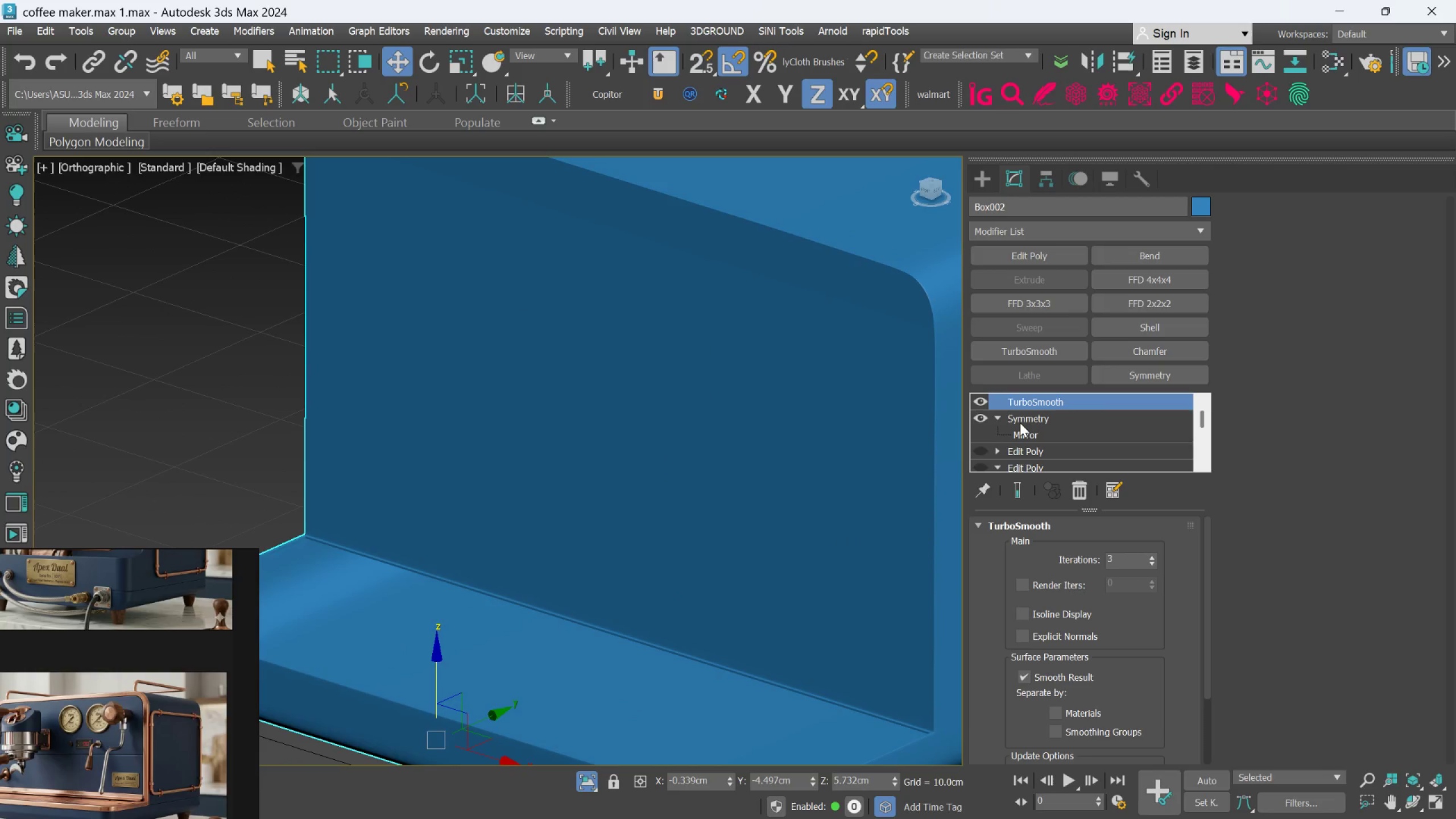 
left_click([1020, 421])
 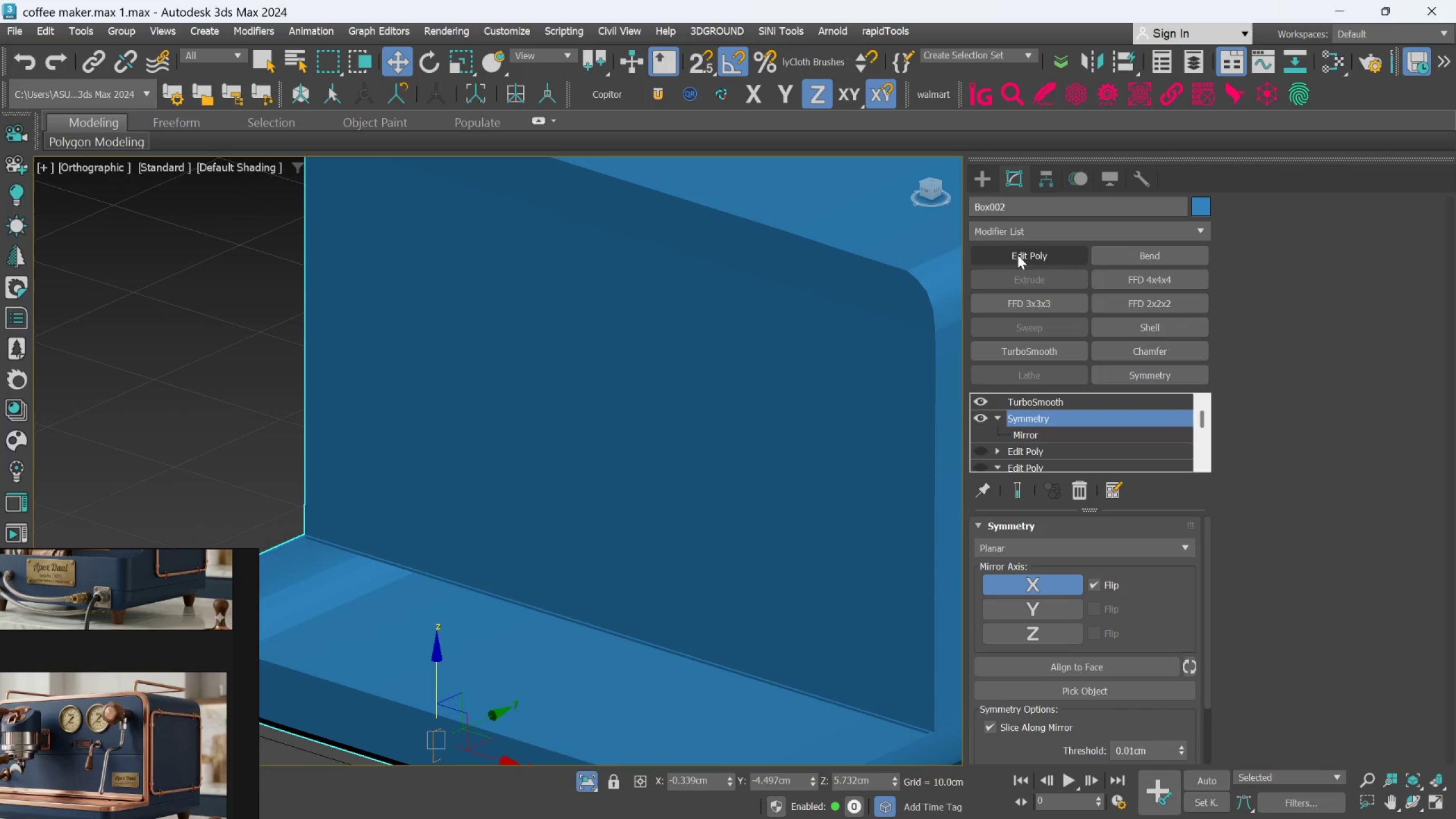 
left_click([1018, 251])
 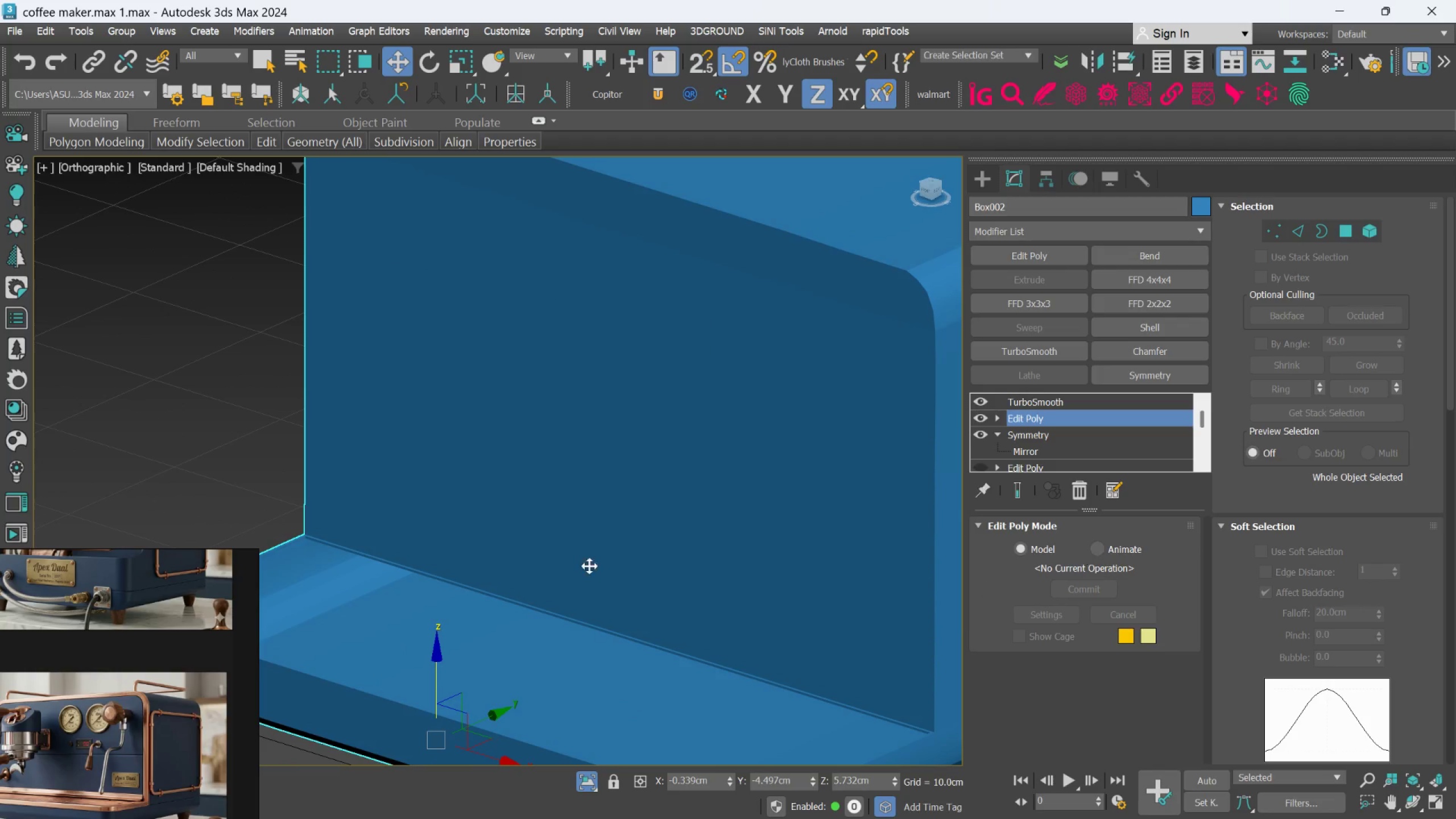 
scroll: coordinate [458, 551], scroll_direction: down, amount: 3.0
 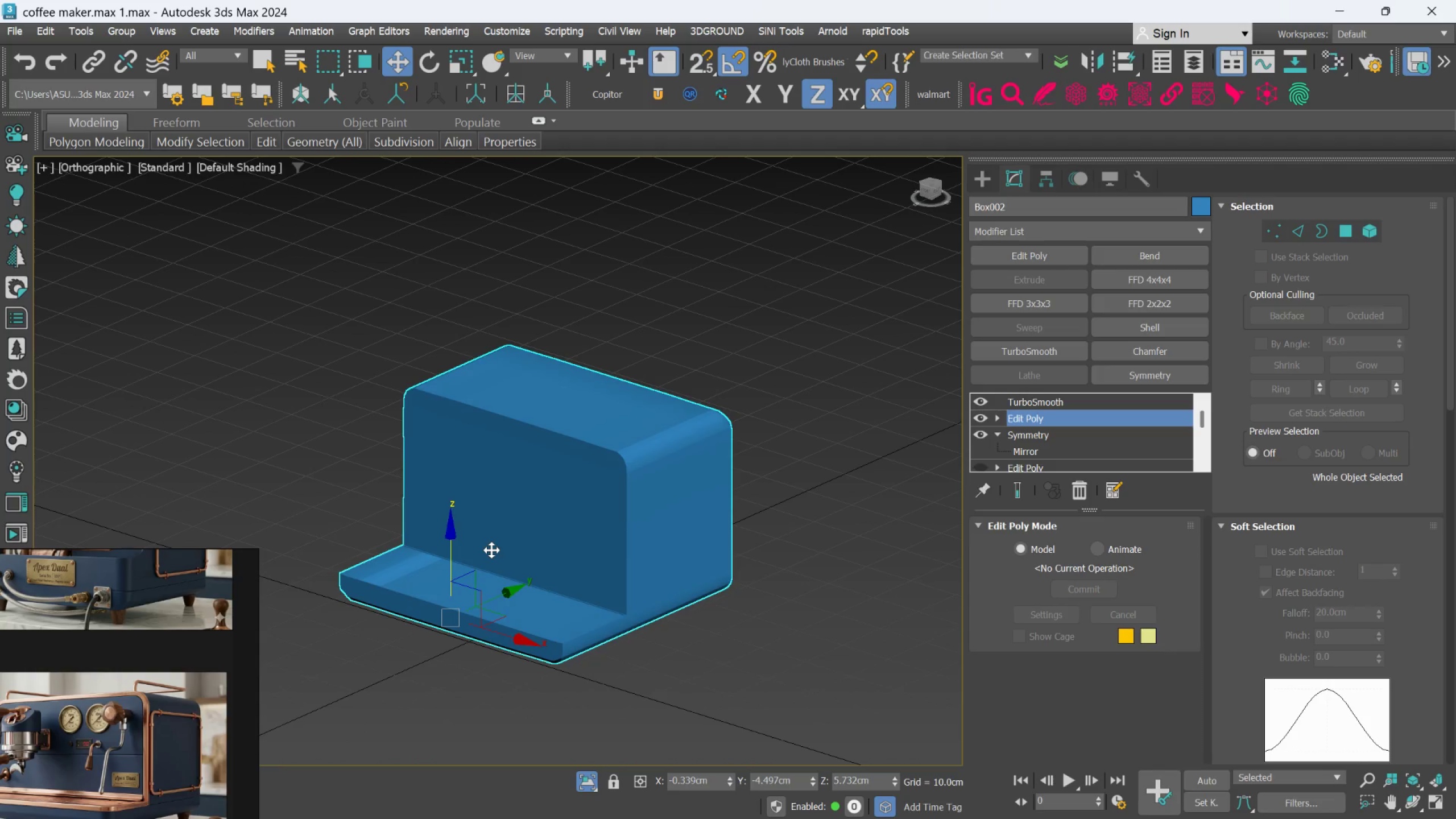 
key(F4)
 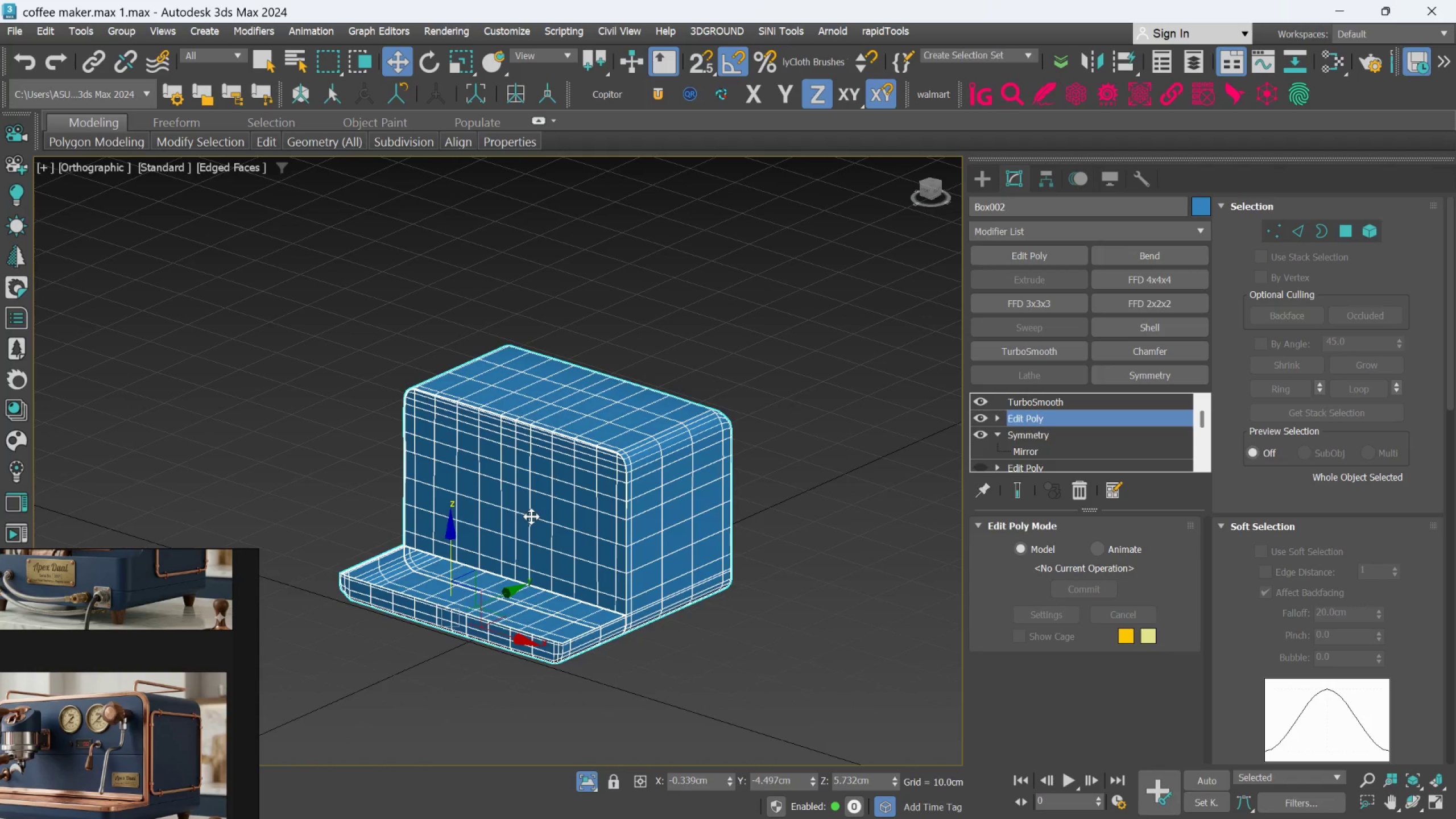 
scroll: coordinate [438, 551], scroll_direction: up, amount: 3.0
 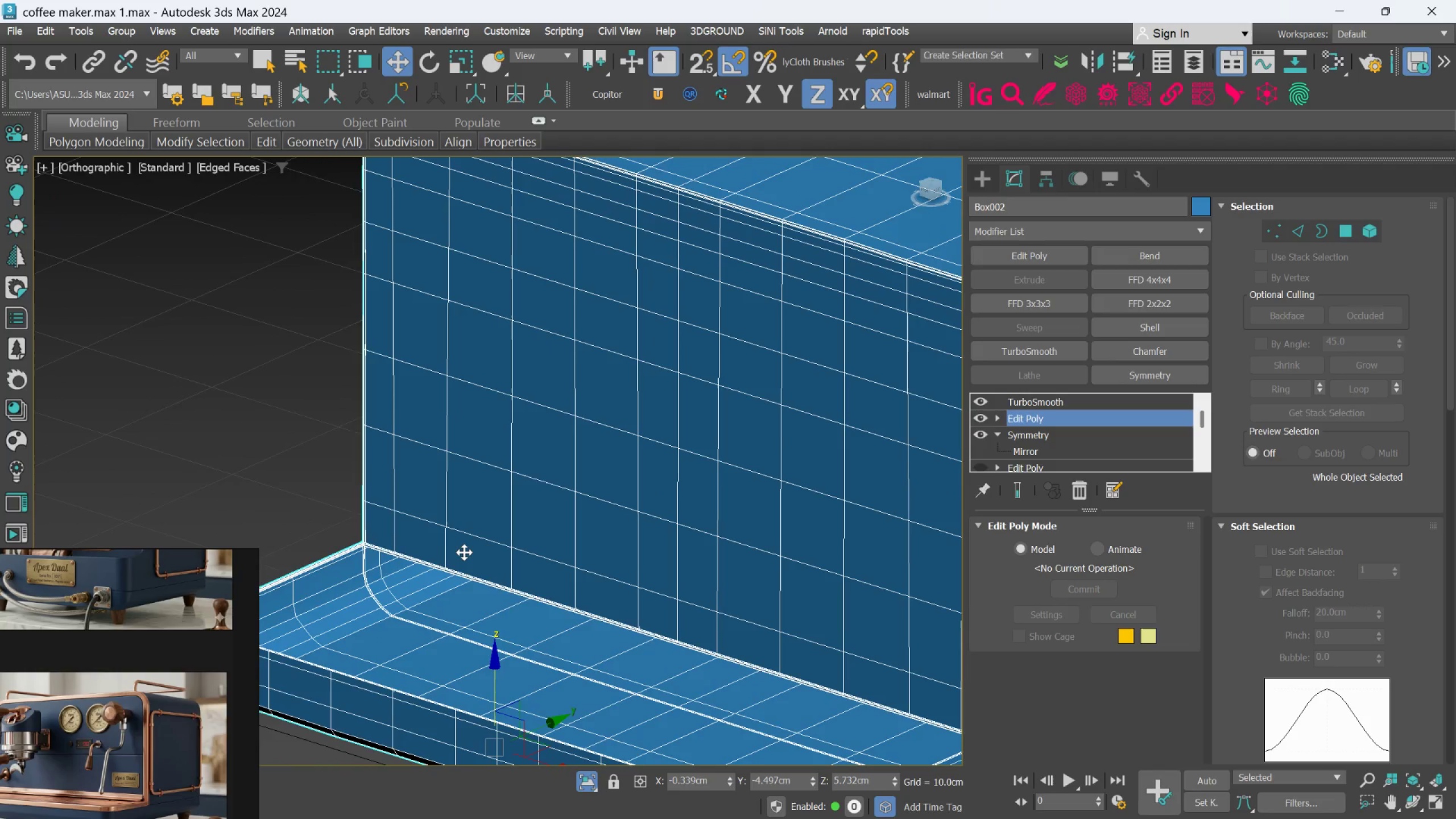 
scroll: coordinate [465, 552], scroll_direction: down, amount: 3.0
 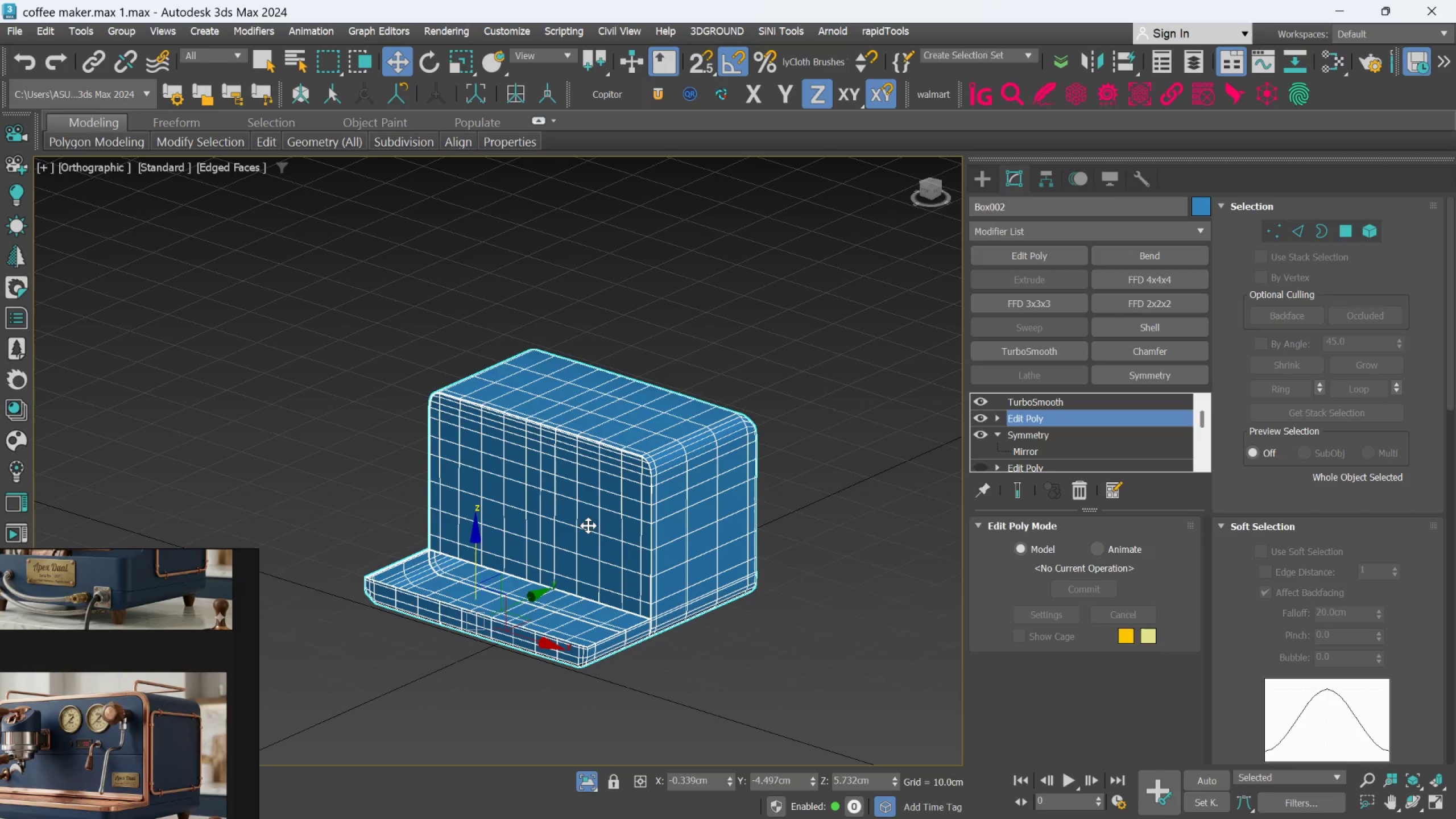 
key(Alt+AltLeft)
 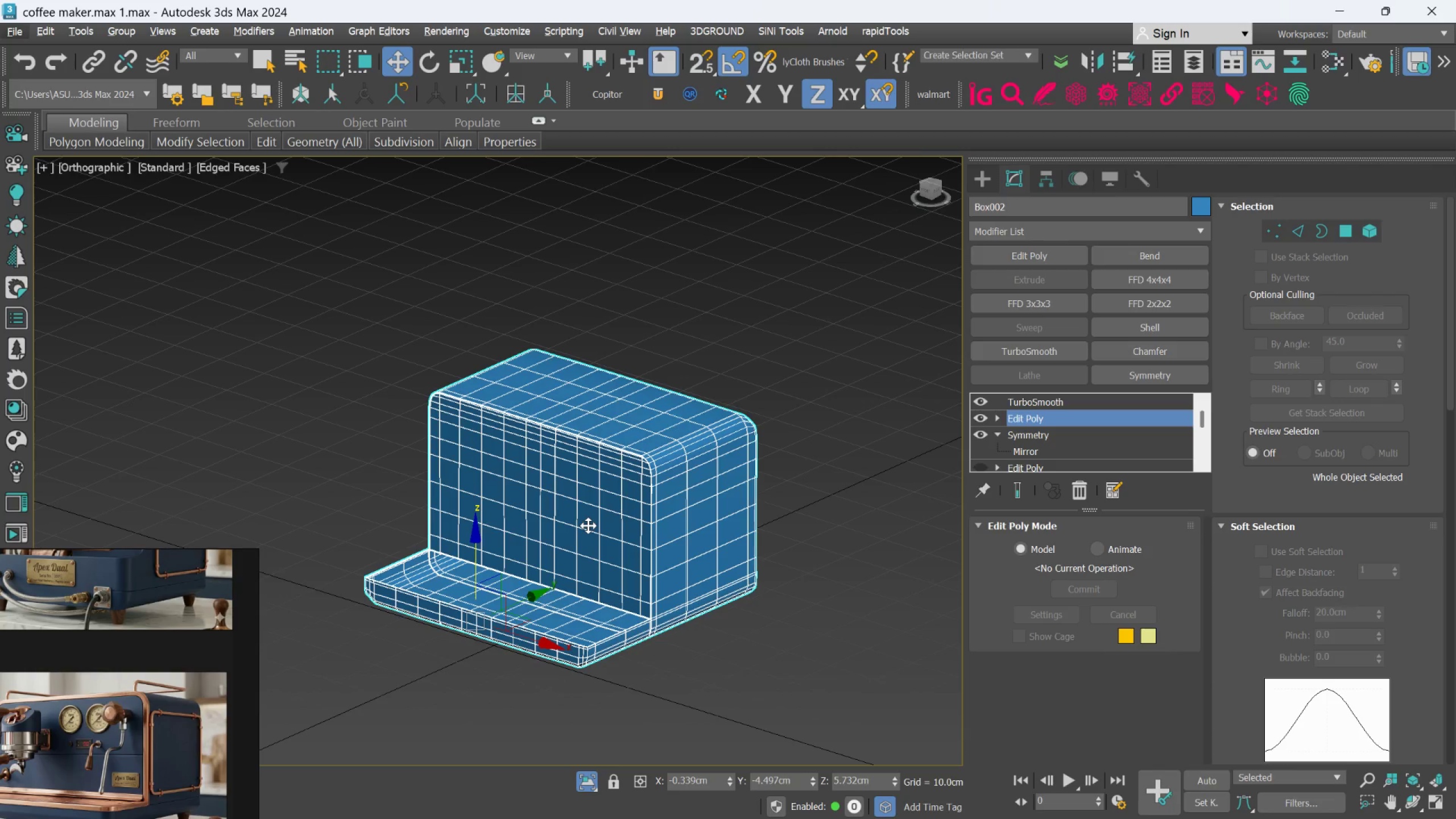 
hold_key(key=AltLeft, duration=0.47)
 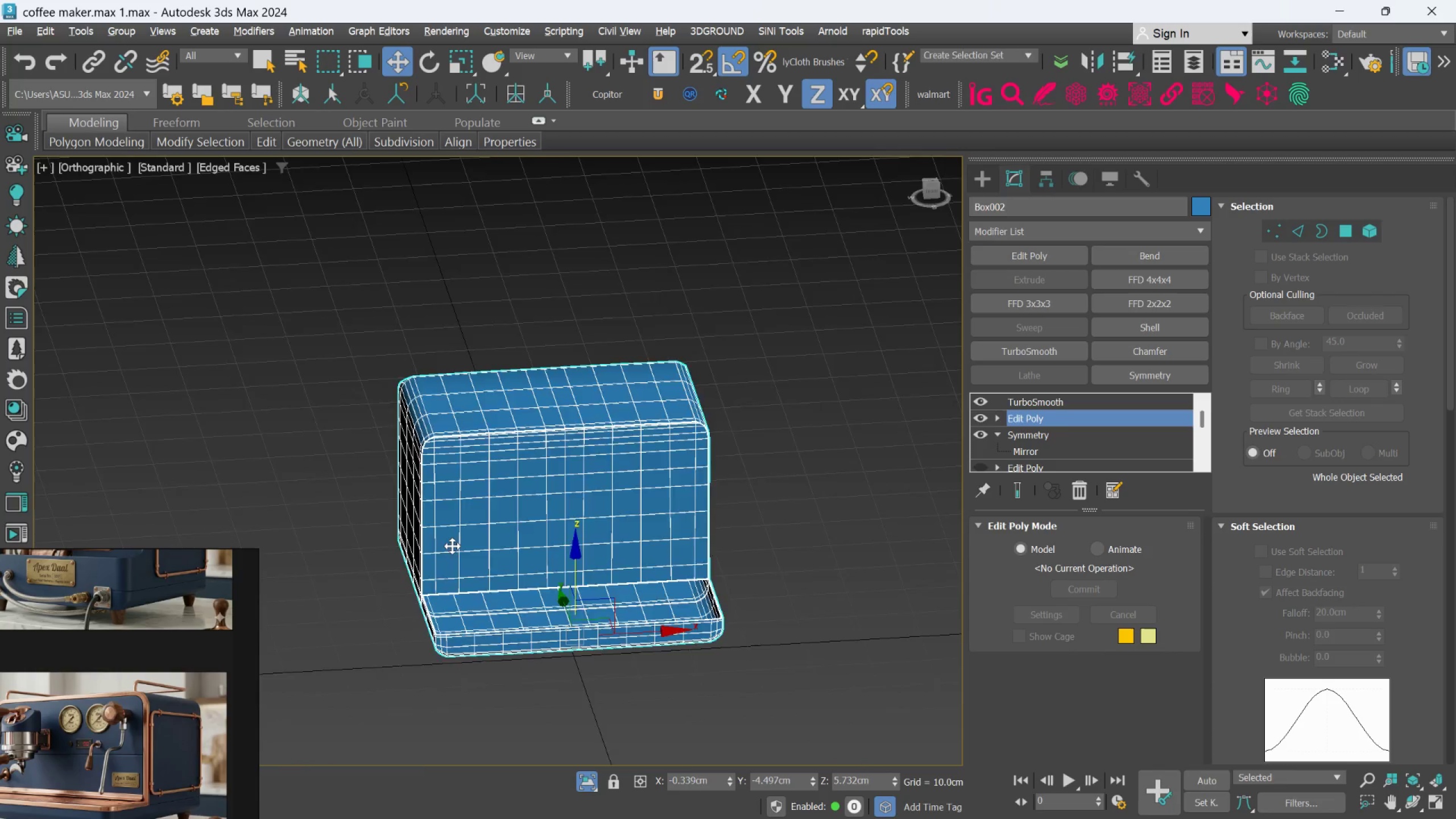 
hold_key(key=AltLeft, duration=0.66)
 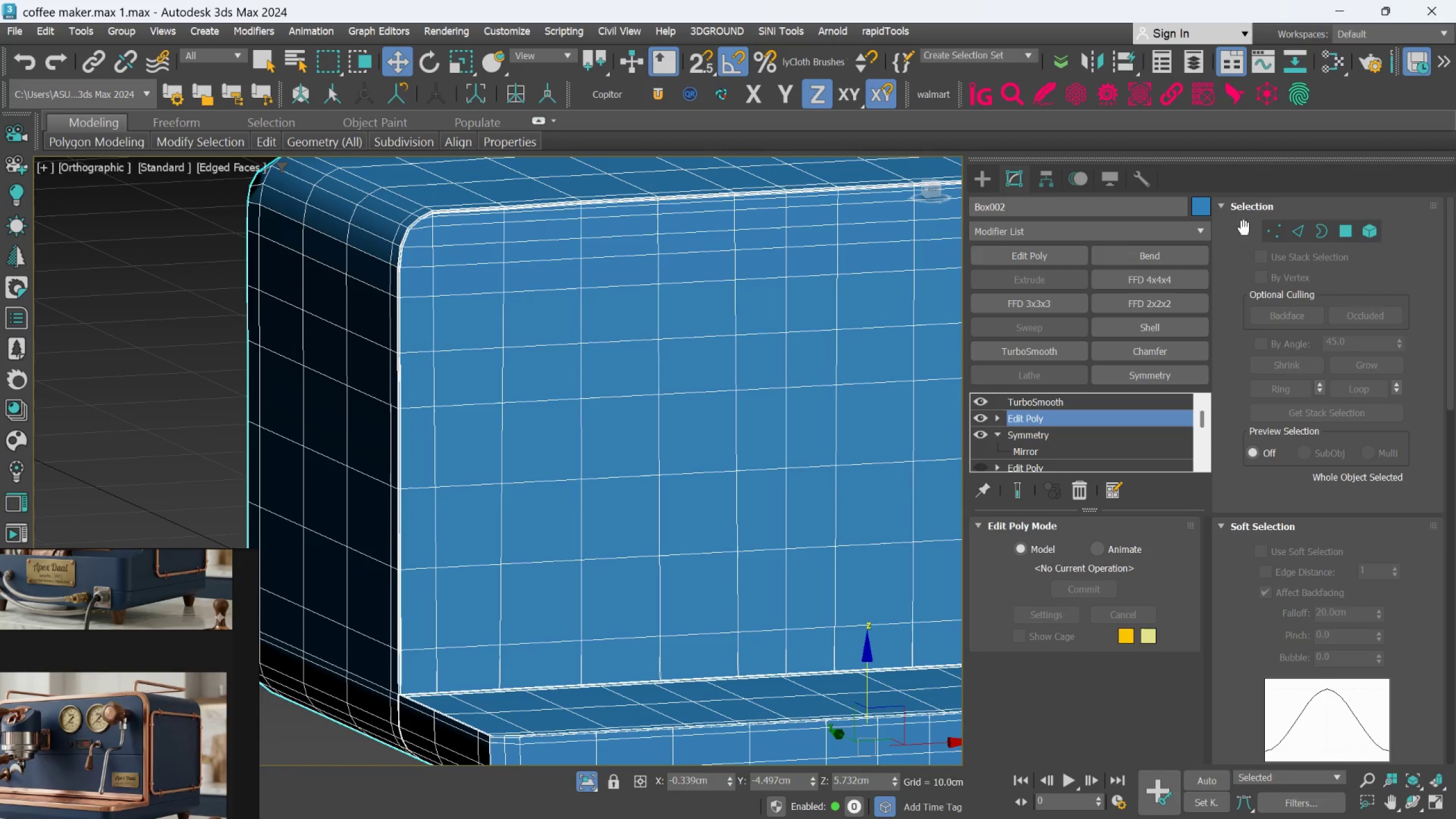 
scroll: coordinate [454, 527], scroll_direction: up, amount: 3.0
 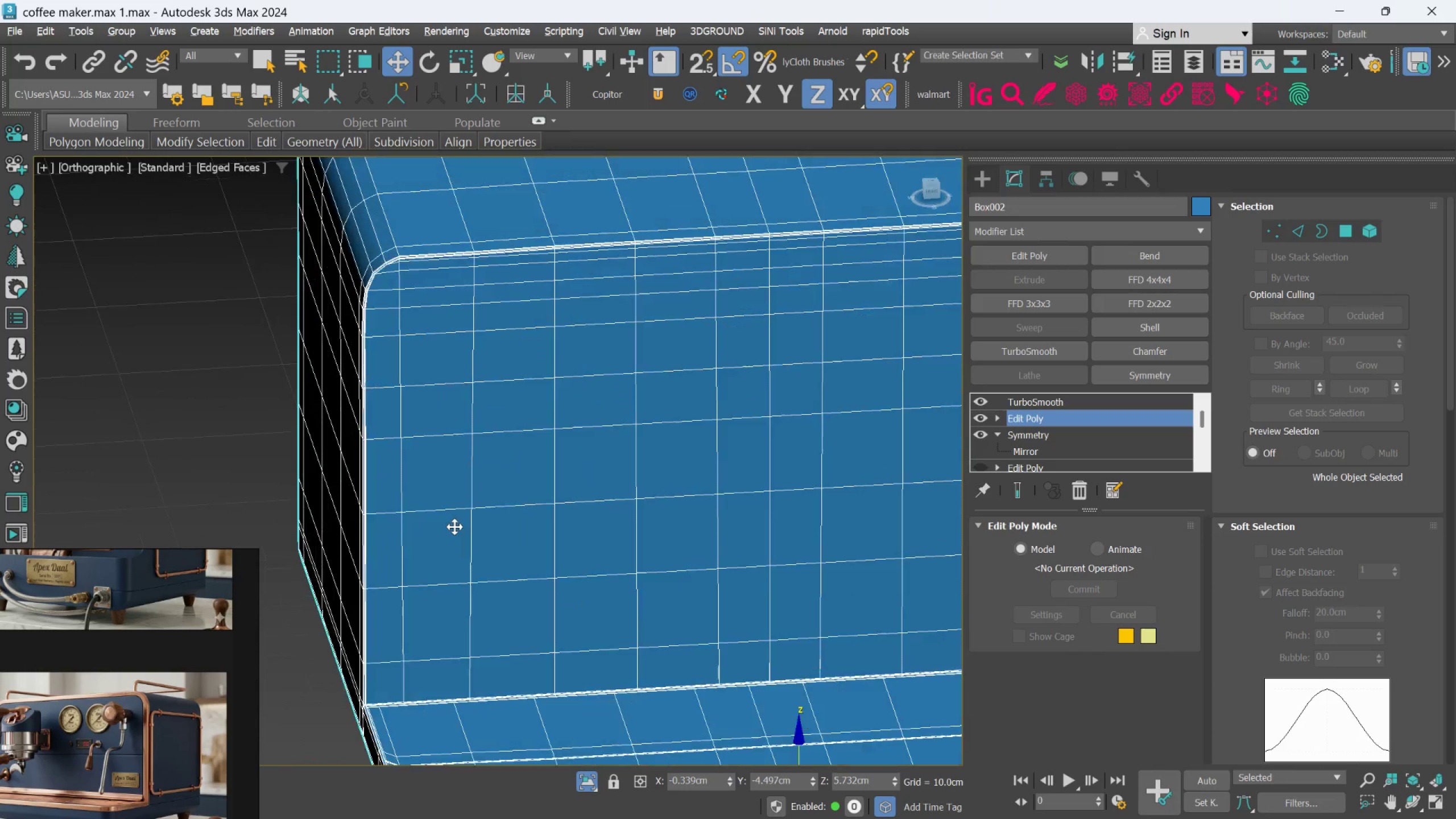 
left_click_drag(start_coordinate=[1305, 230], to_coordinate=[1297, 238])
 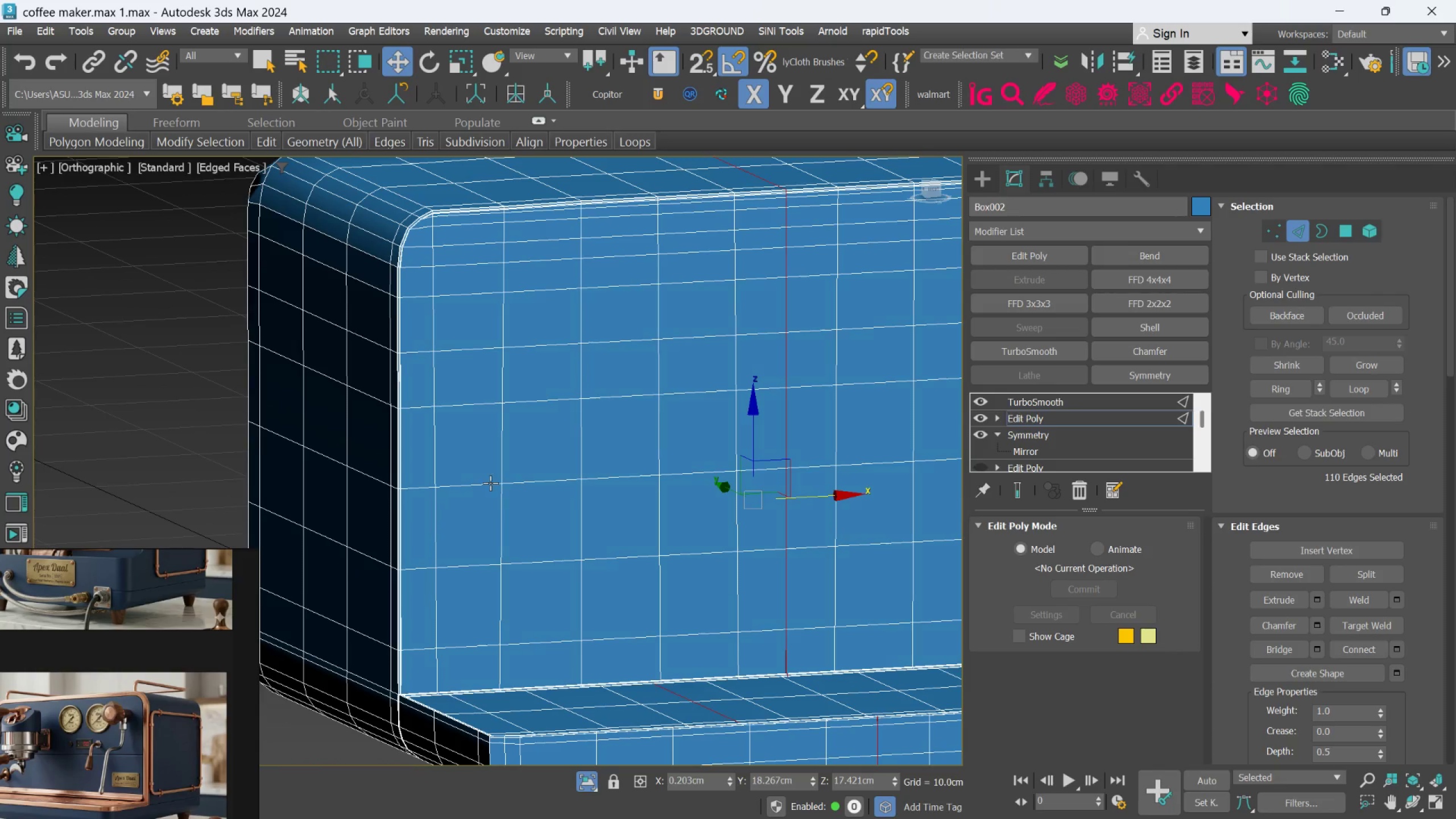 
hold_key(key=AltLeft, duration=0.45)
 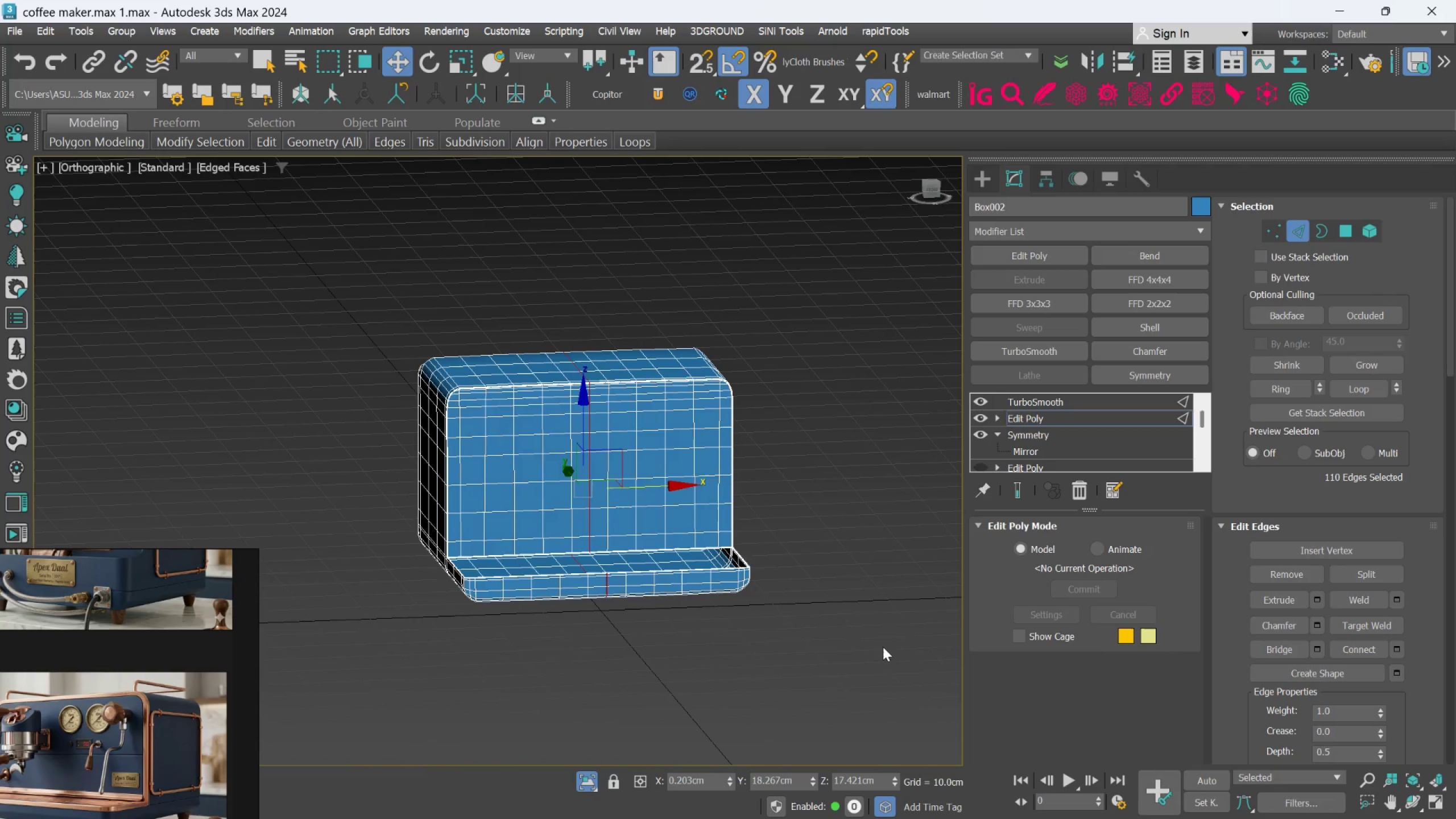 
scroll: coordinate [490, 483], scroll_direction: down, amount: 3.0
 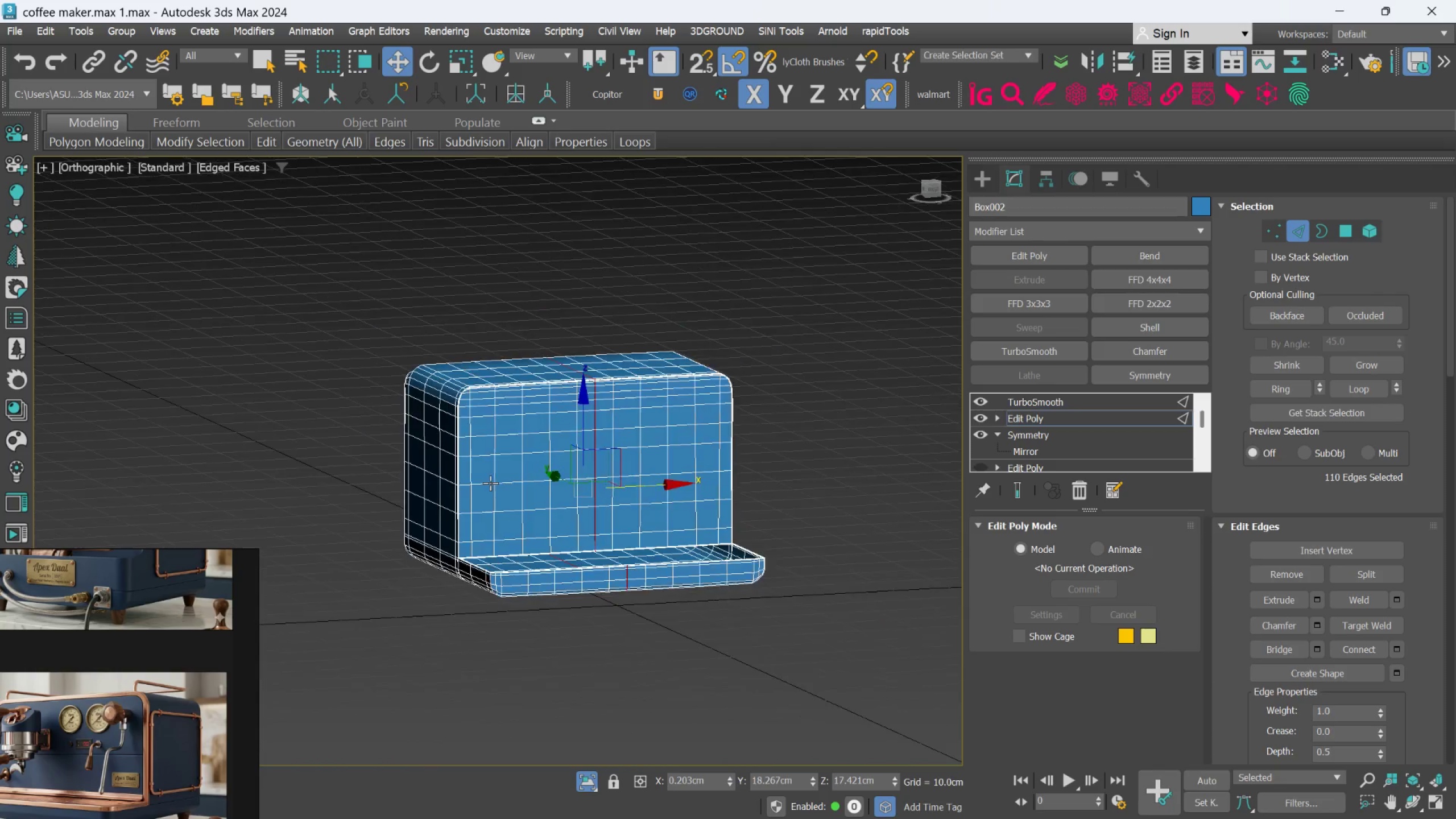 
left_click([883, 644])
 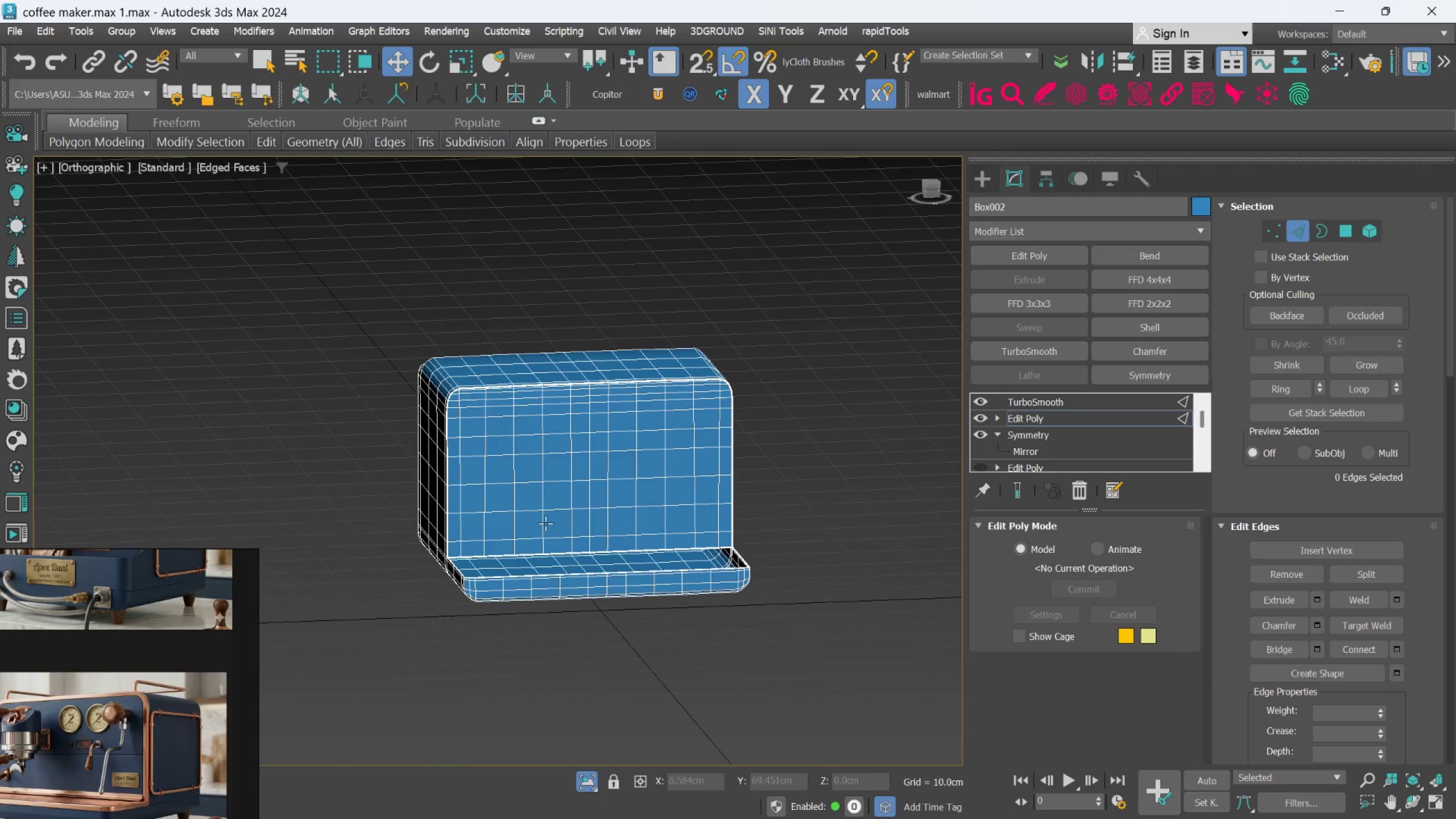 
scroll: coordinate [494, 517], scroll_direction: up, amount: 2.0
 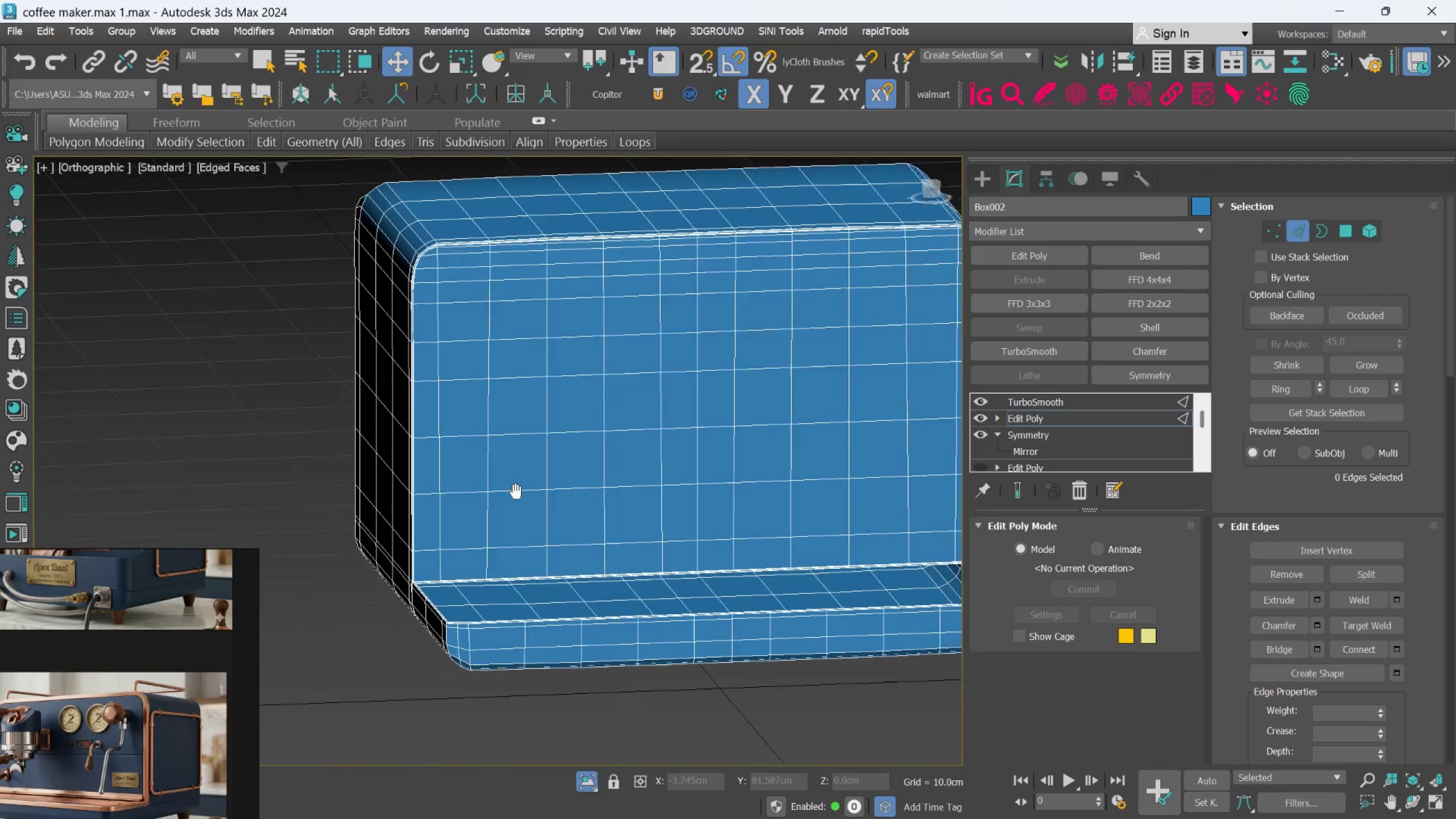 
hold_key(key=AltLeft, duration=0.62)
 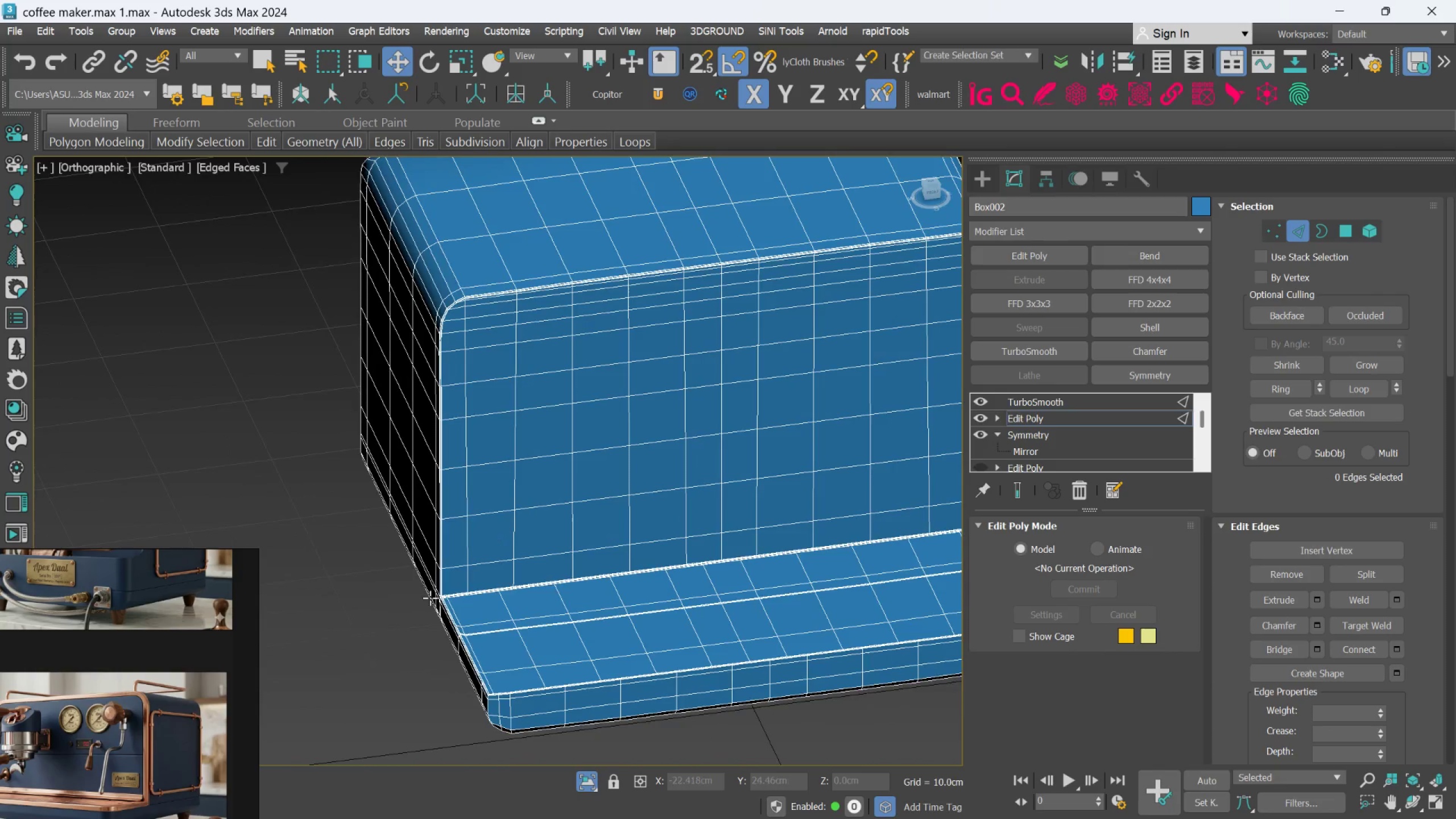 
hold_key(key=AltLeft, duration=0.46)
 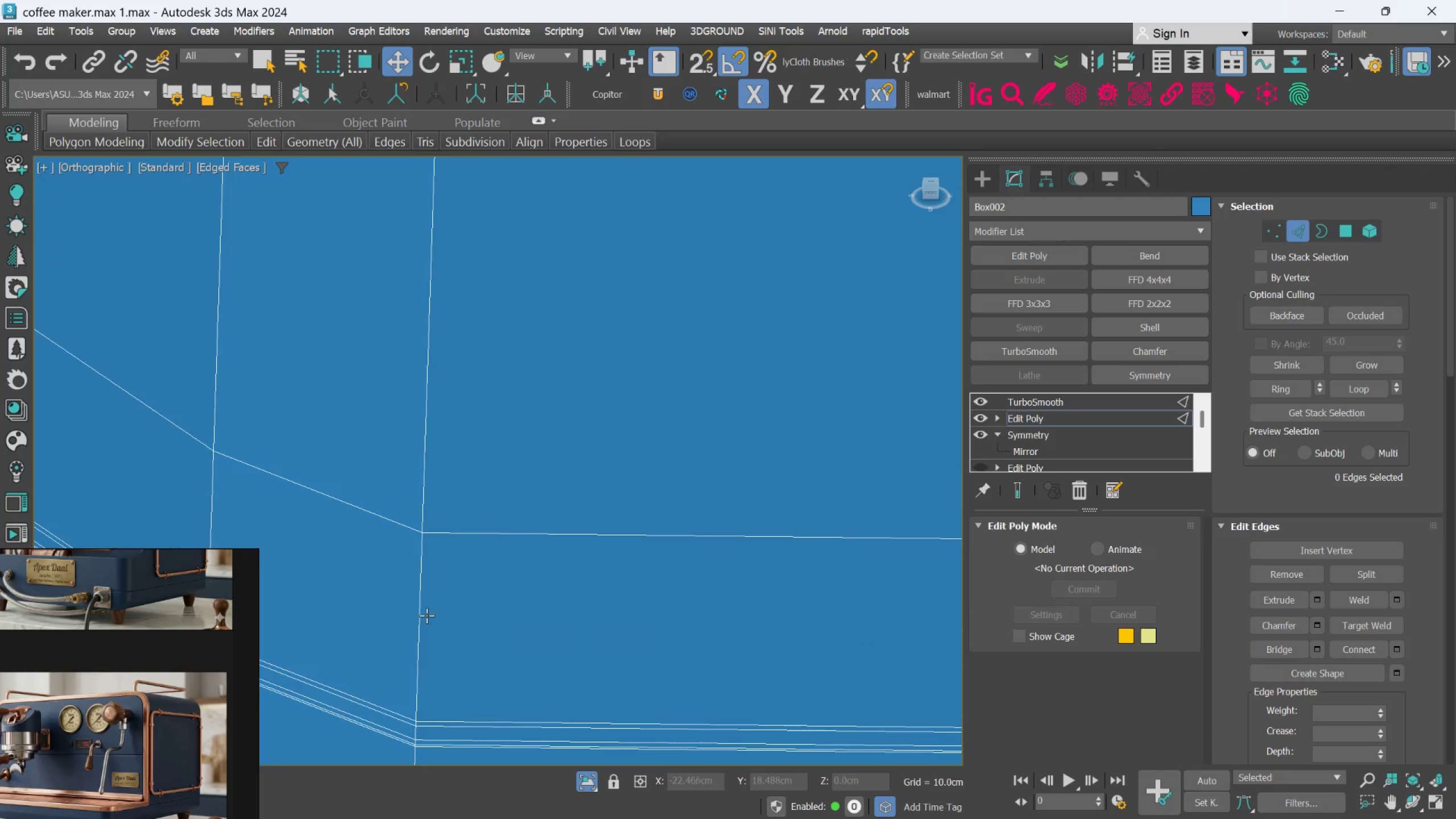 
scroll: coordinate [451, 632], scroll_direction: up, amount: 9.0
 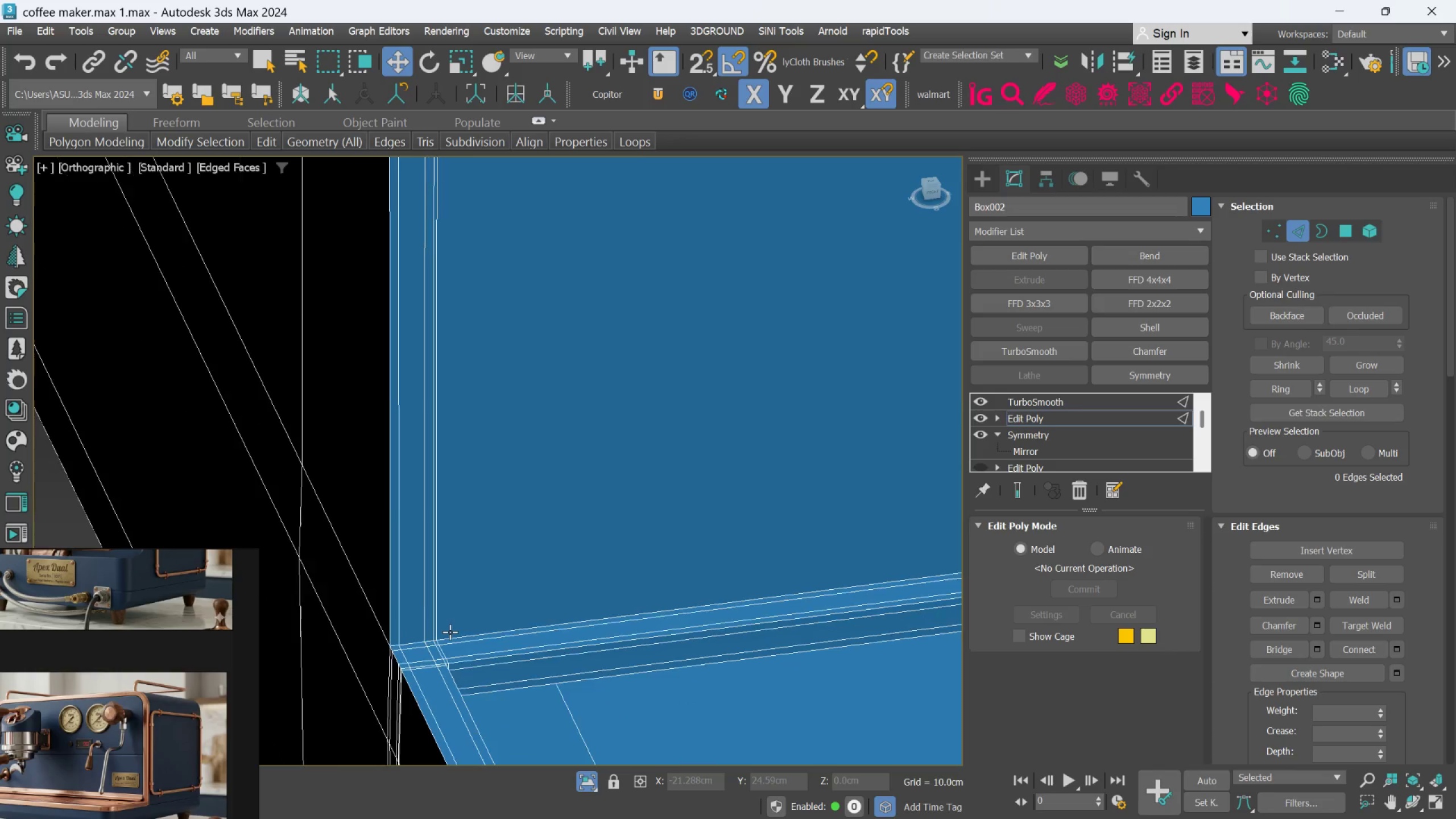 
scroll: coordinate [429, 613], scroll_direction: down, amount: 4.0
 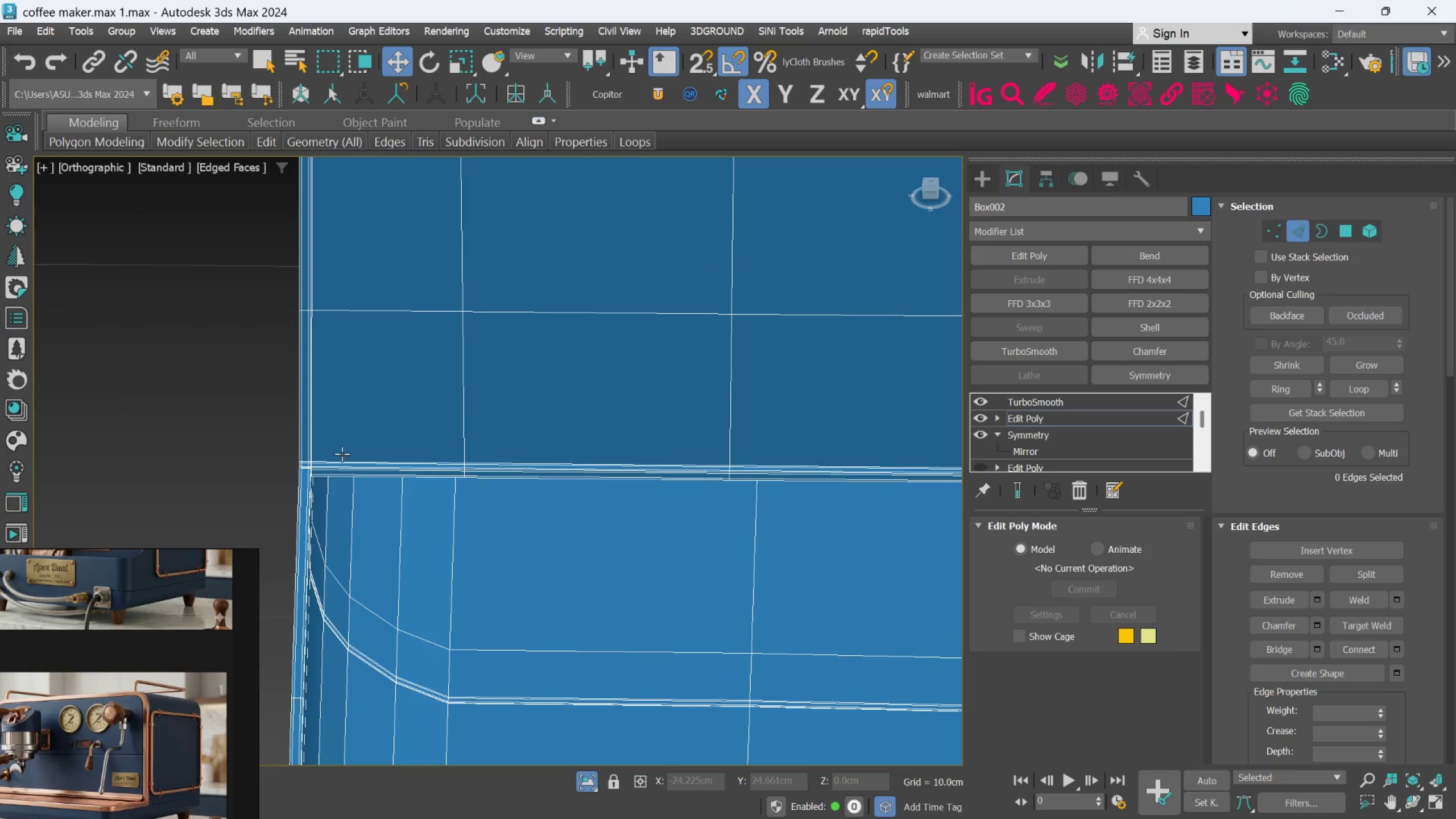 
scroll: coordinate [378, 560], scroll_direction: up, amount: 8.0
 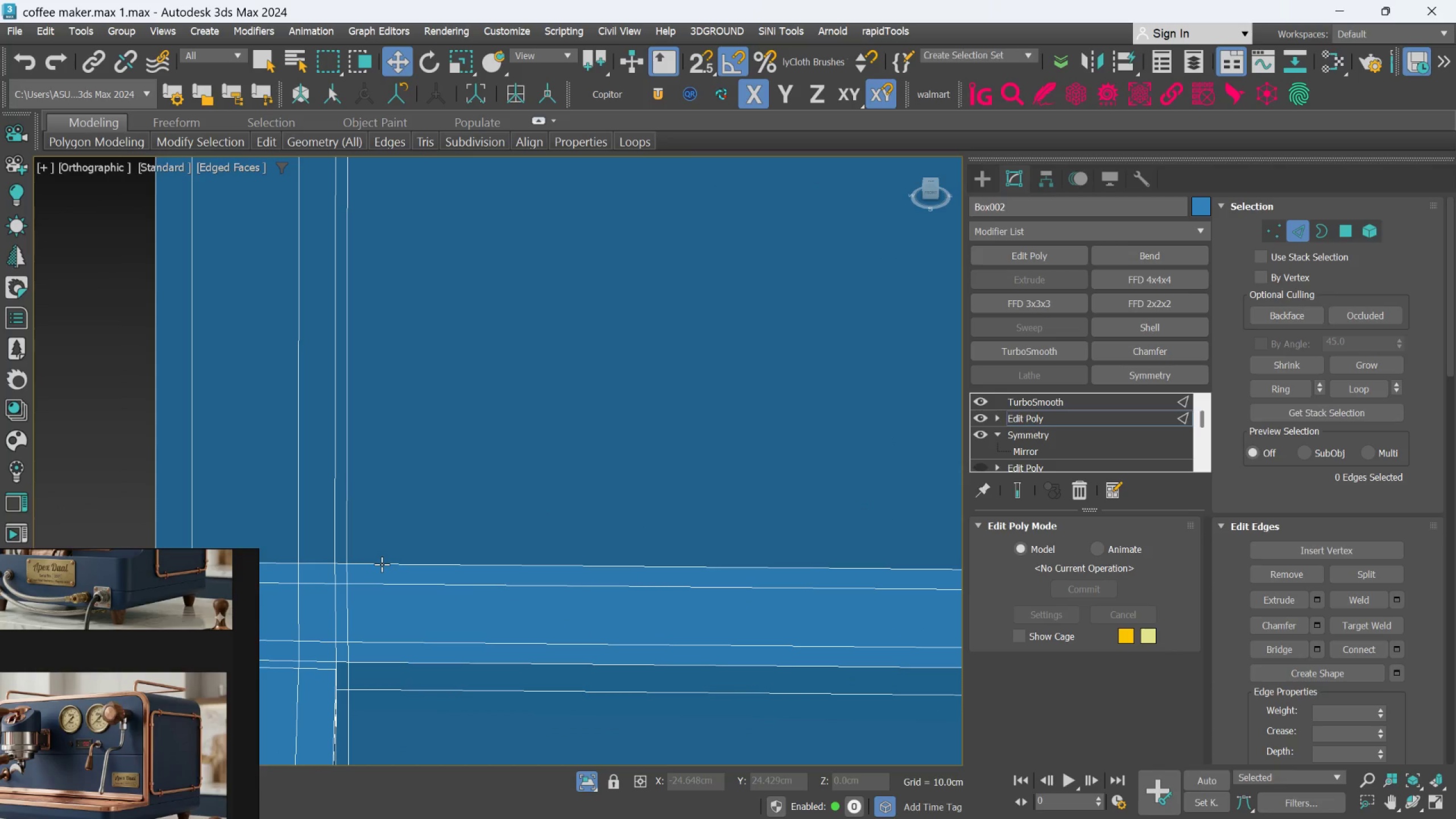 
hold_key(key=ControlLeft, duration=0.74)
double_click([382, 564])
 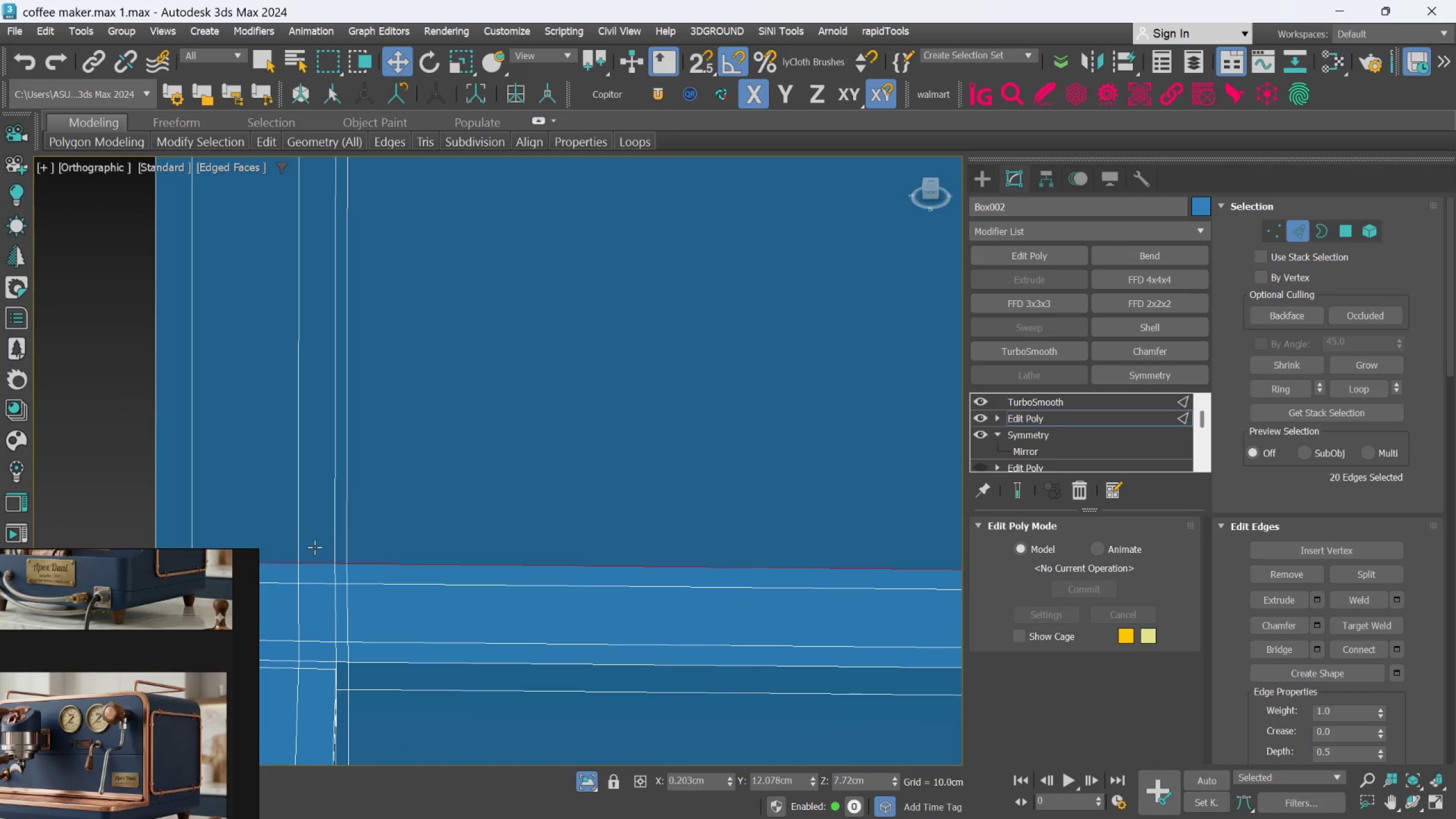 
hold_key(key=ControlLeft, duration=1.54)
double_click([304, 540])
 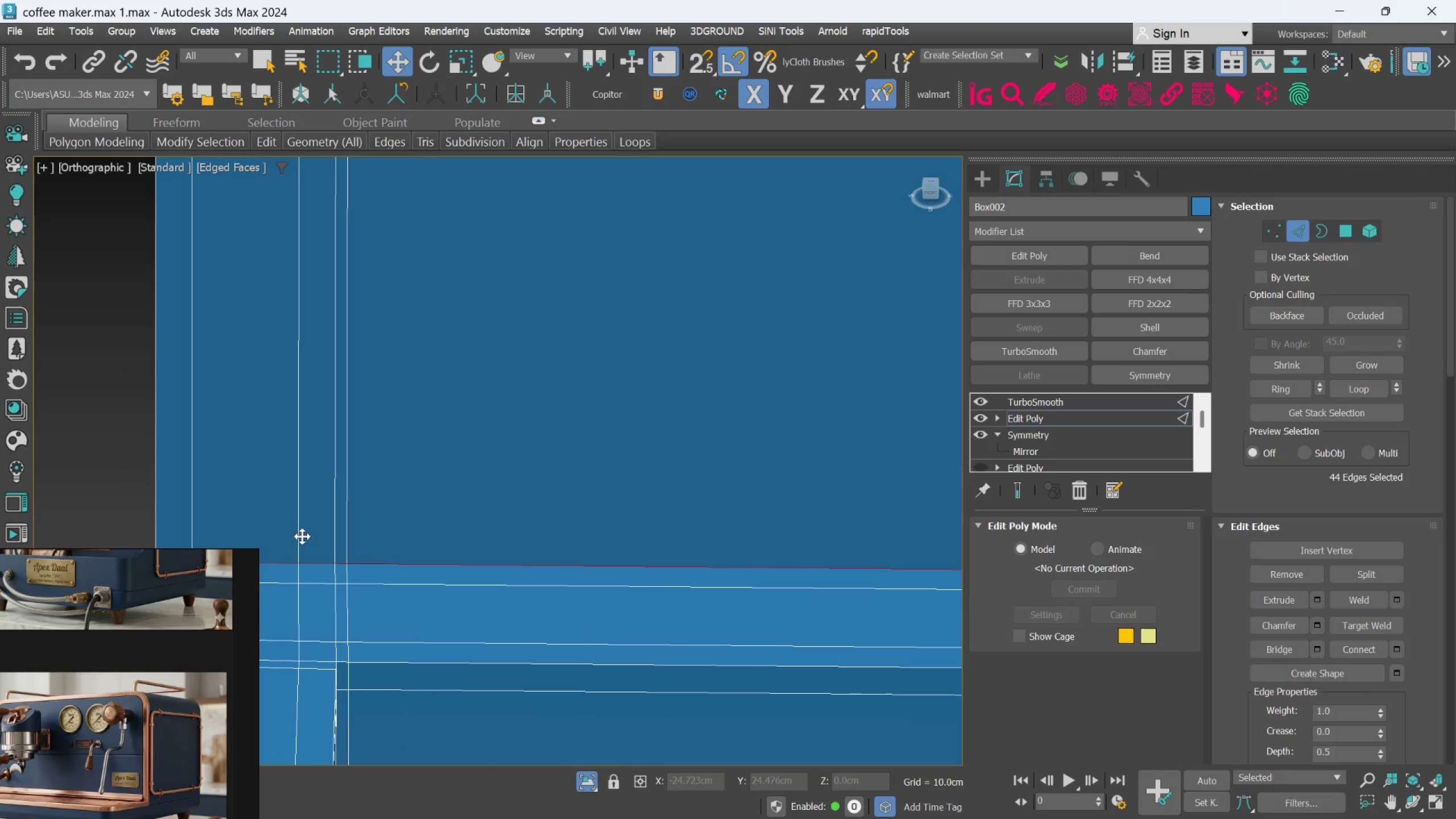 
left_click([301, 535])
 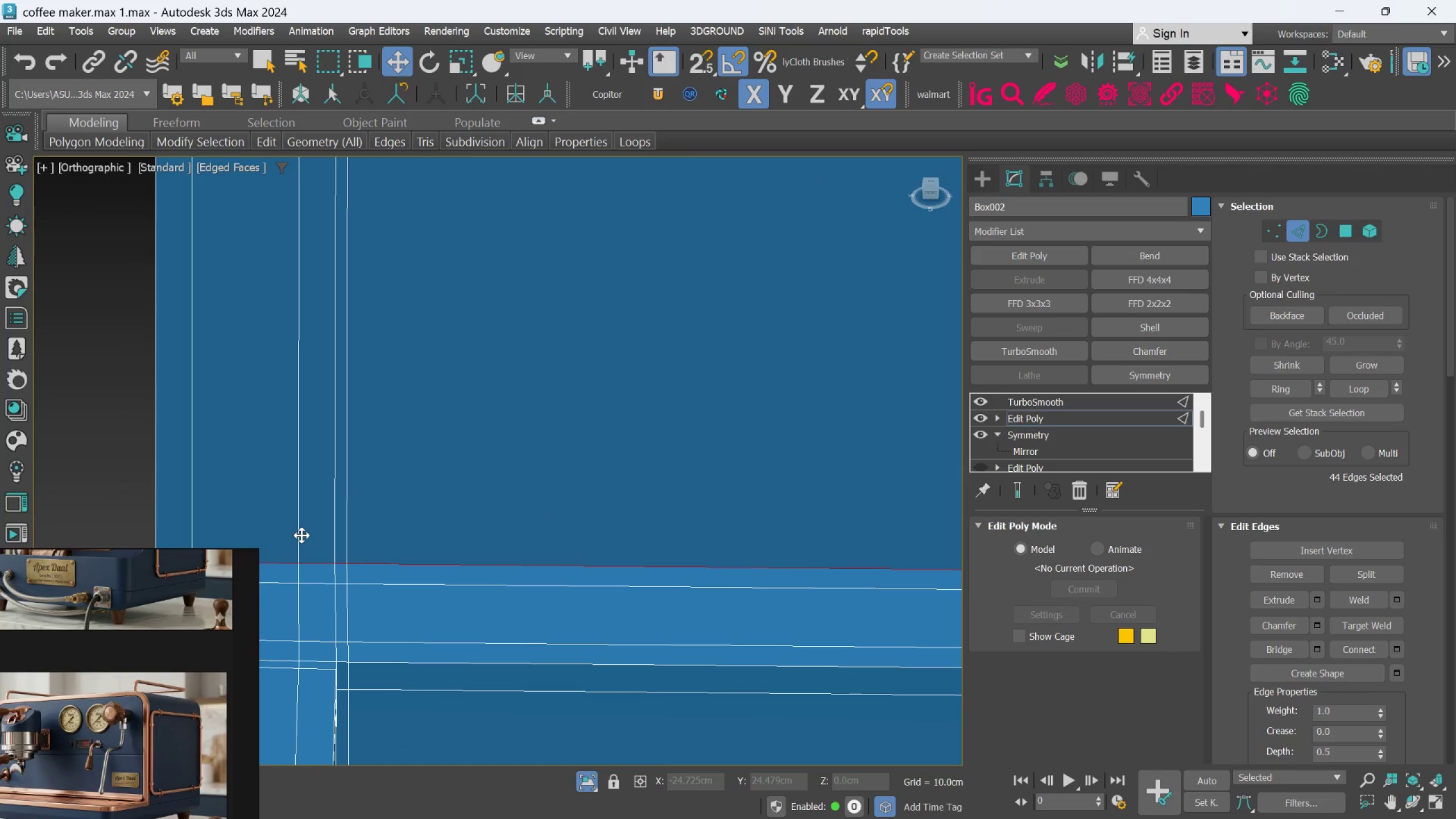 
double_click([301, 535])
 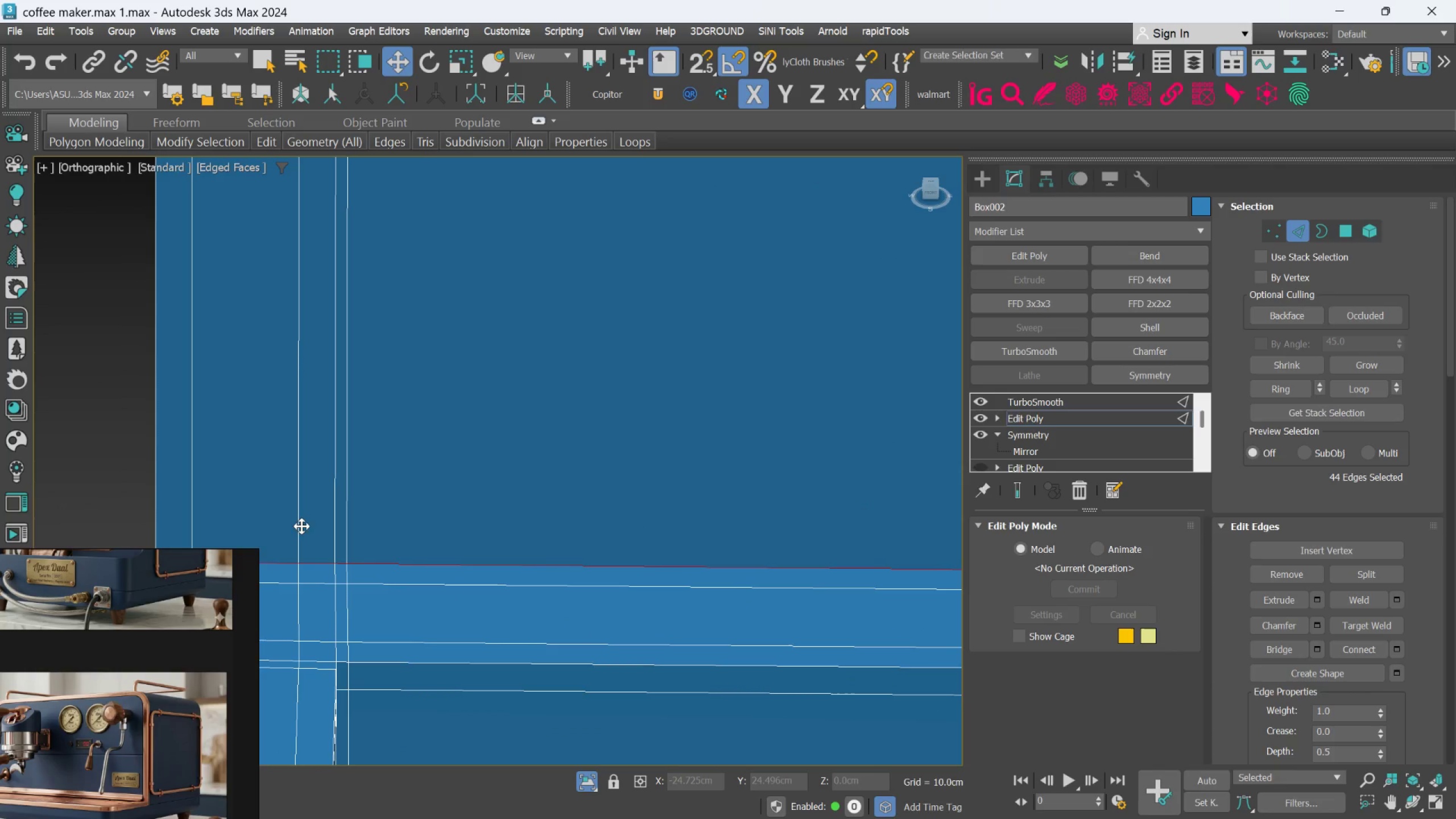 
scroll: coordinate [318, 525], scroll_direction: down, amount: 10.0
 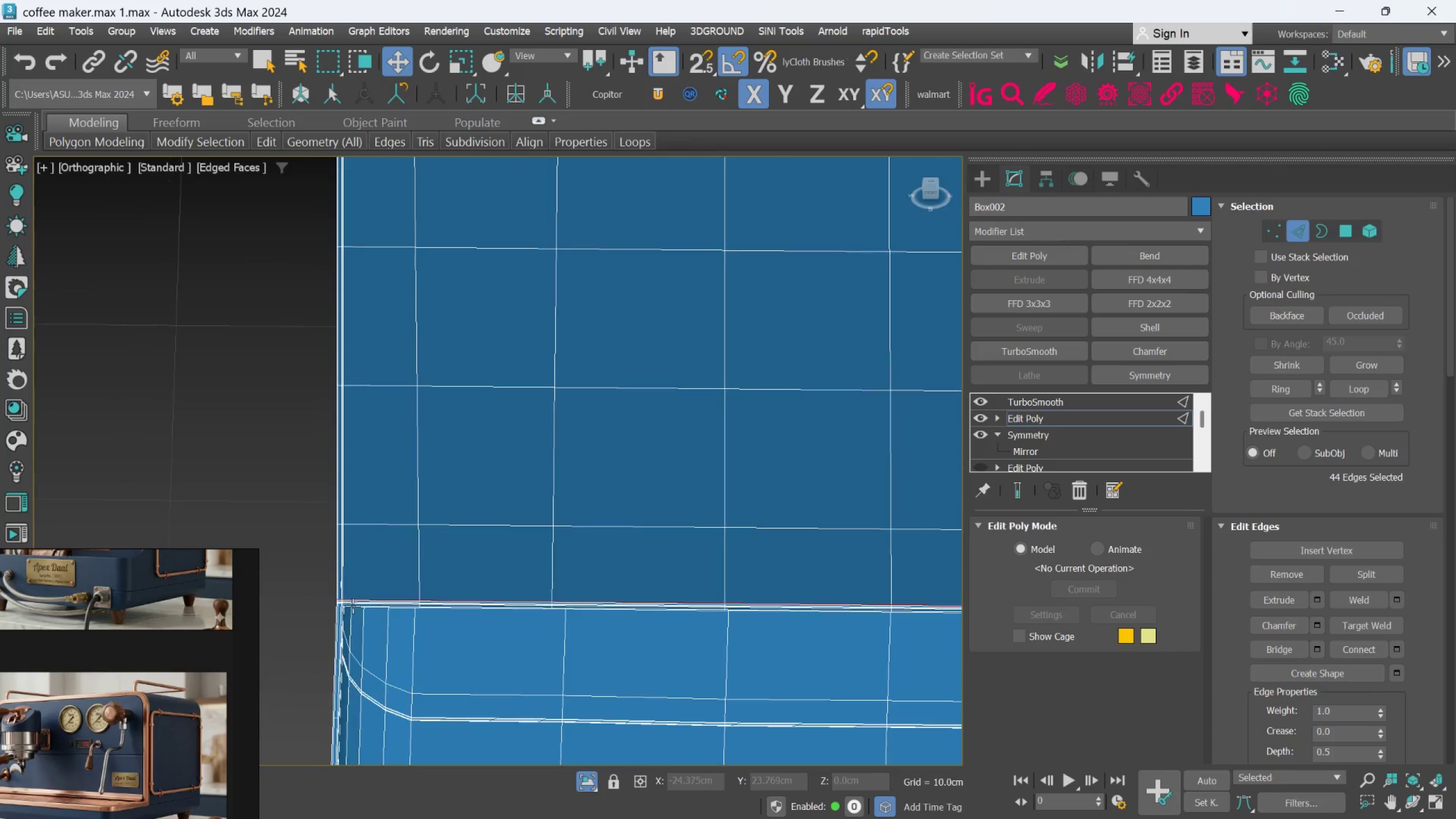 
scroll: coordinate [300, 640], scroll_direction: up, amount: 7.0
 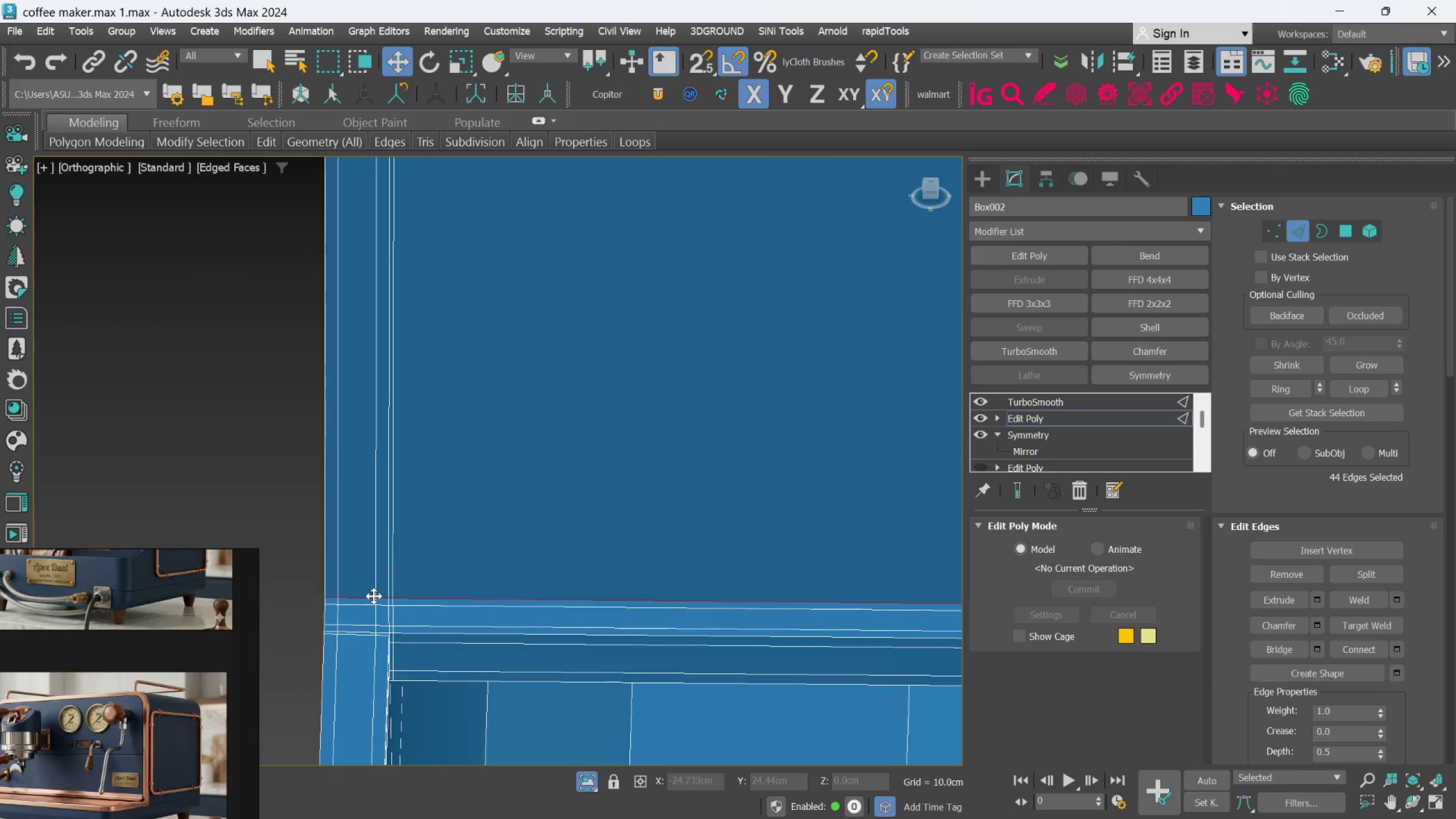 
hold_key(key=ControlLeft, duration=0.91)
 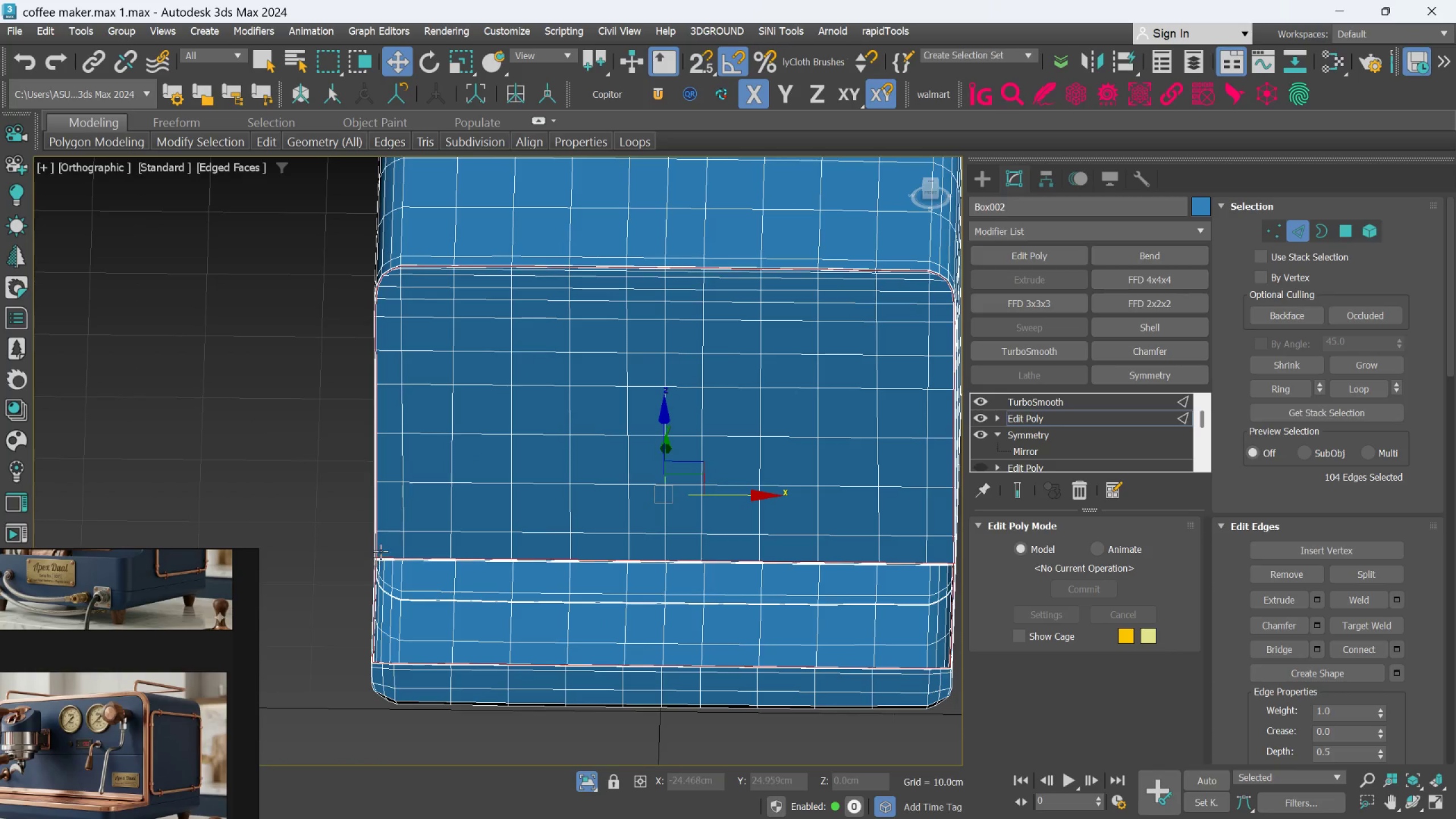 
scroll: coordinate [377, 571], scroll_direction: up, amount: 2.0
 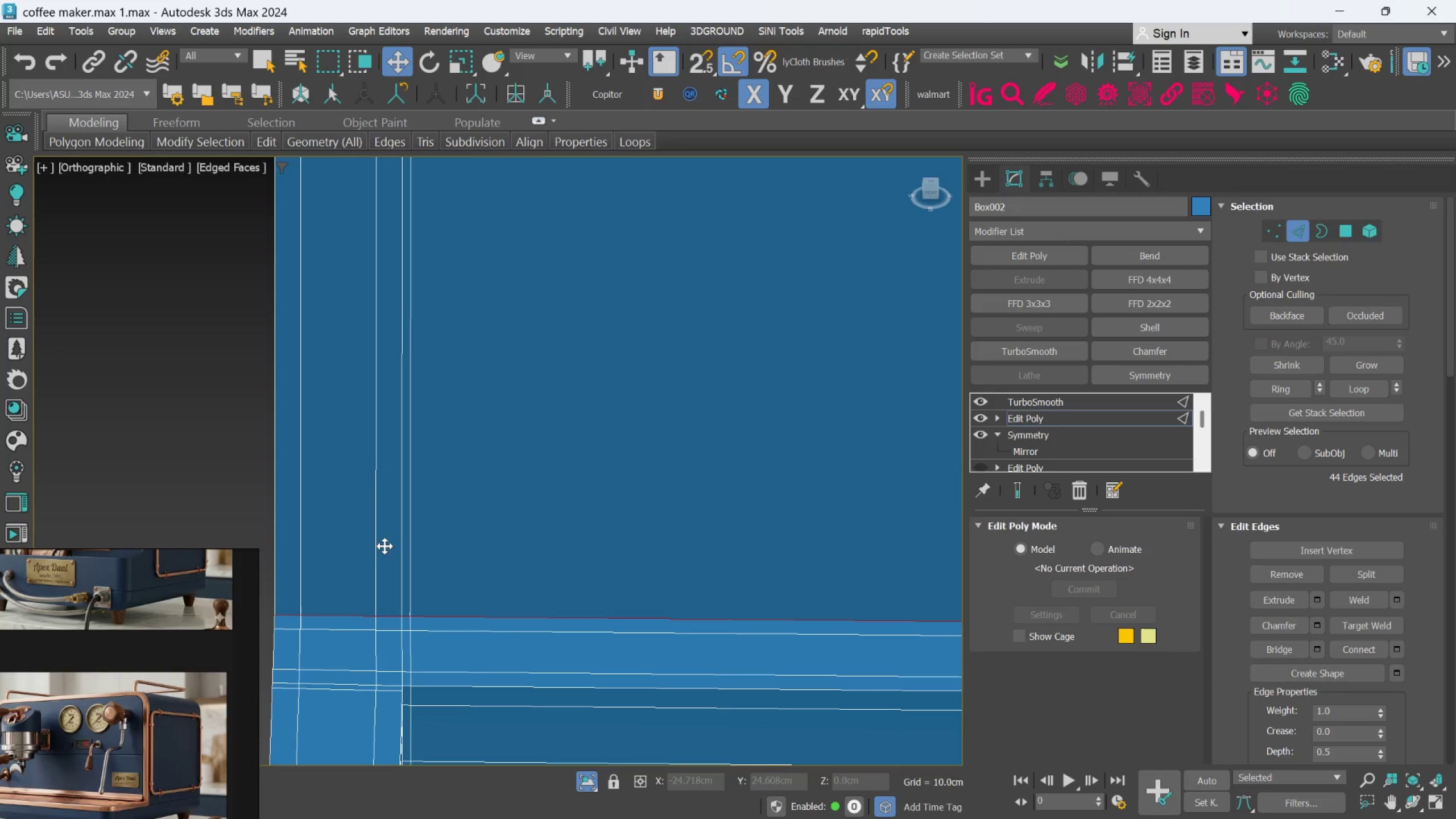 
left_click([376, 555])
 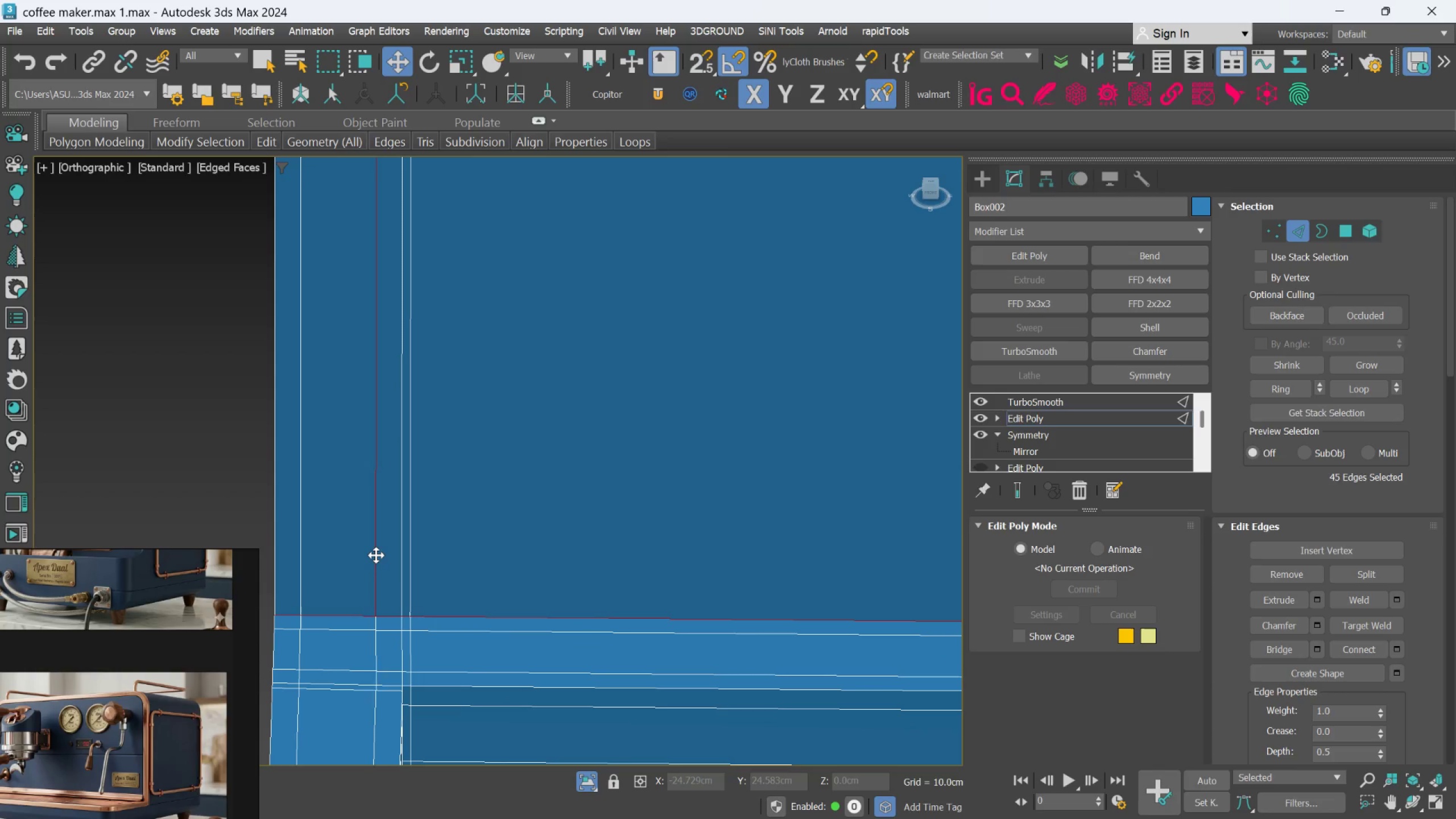 
double_click([376, 555])
 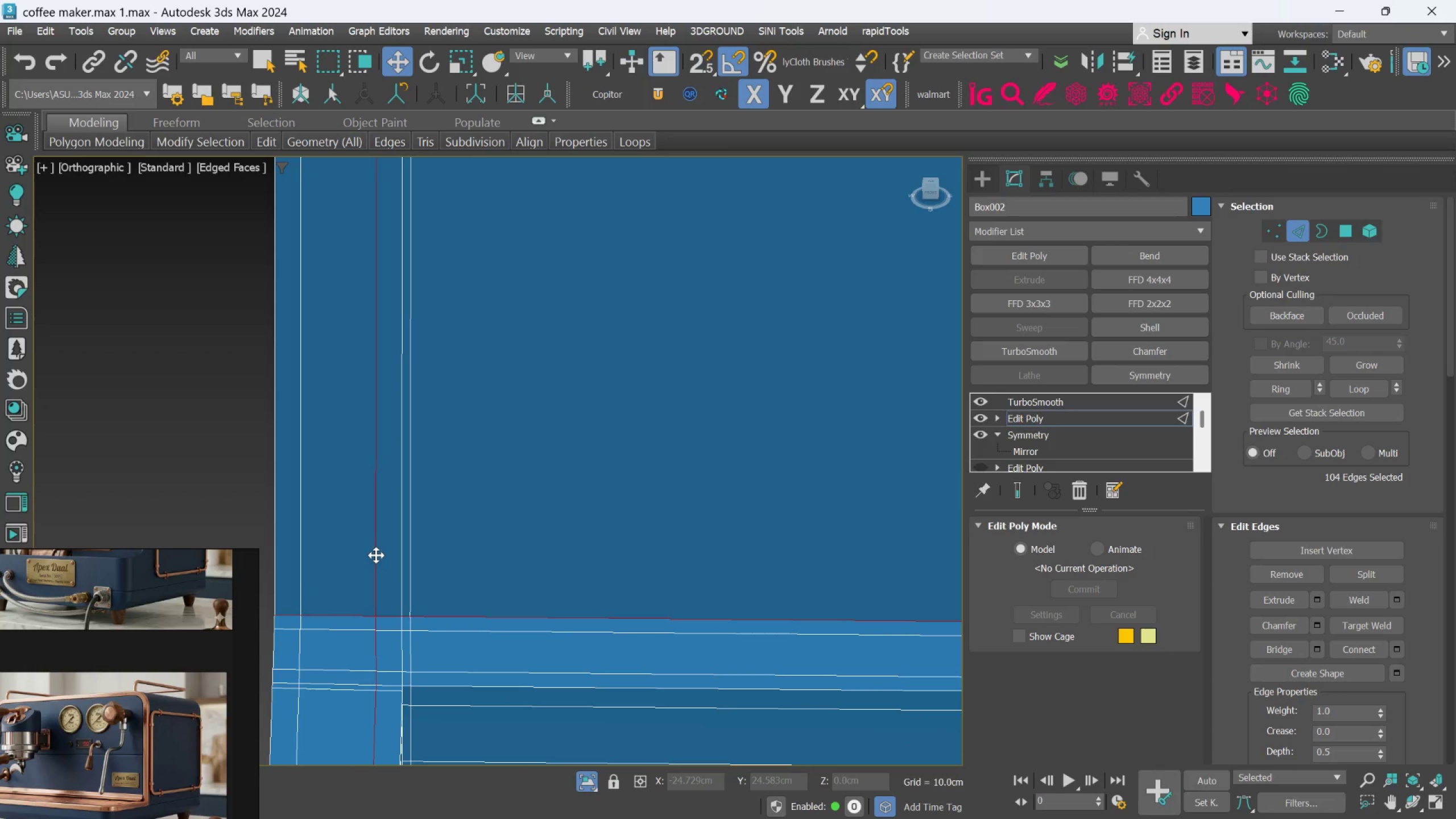 
scroll: coordinate [376, 557], scroll_direction: down, amount: 9.0
 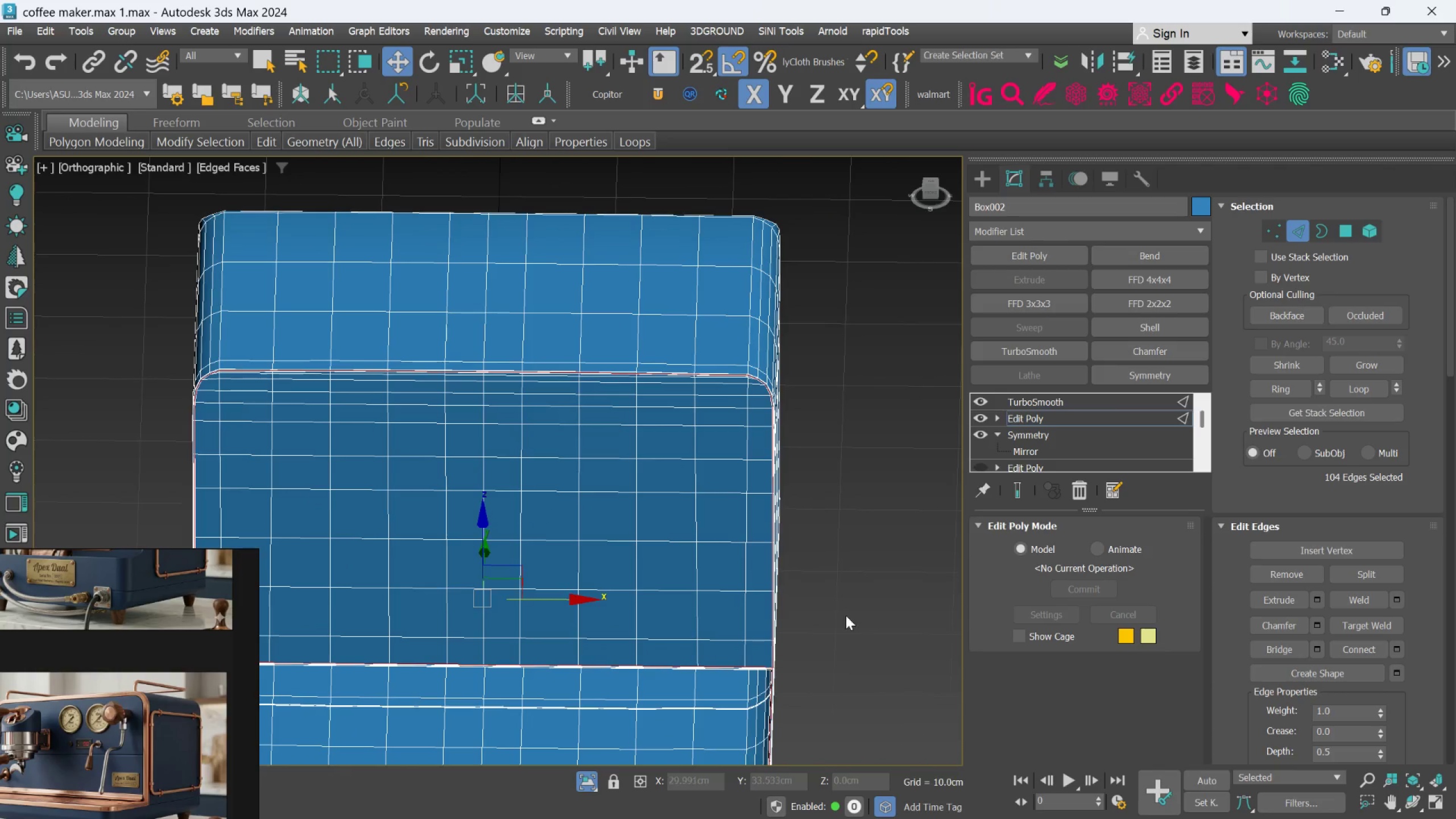 
scroll: coordinate [746, 659], scroll_direction: up, amount: 1.0
 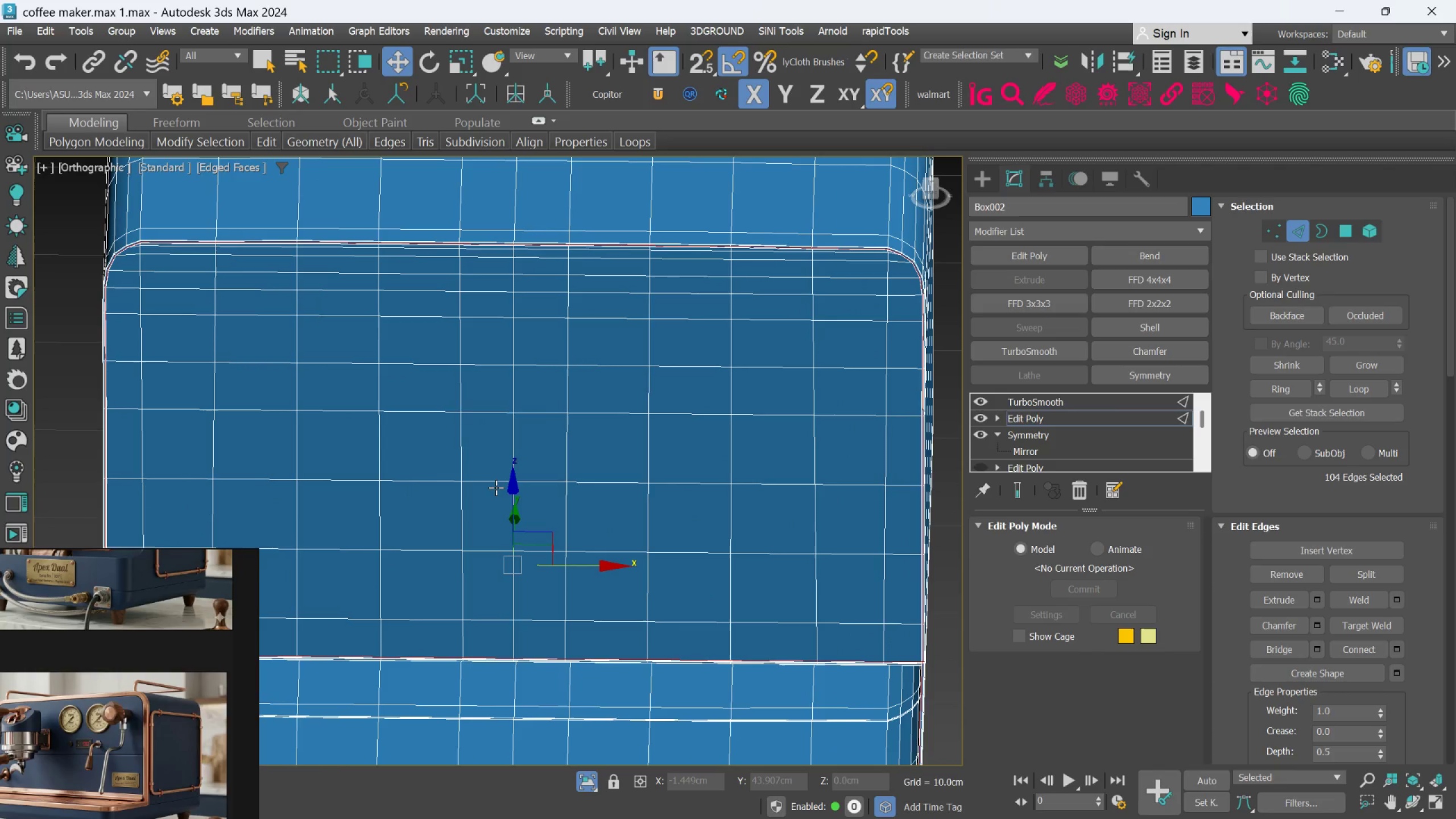 
key(F)
 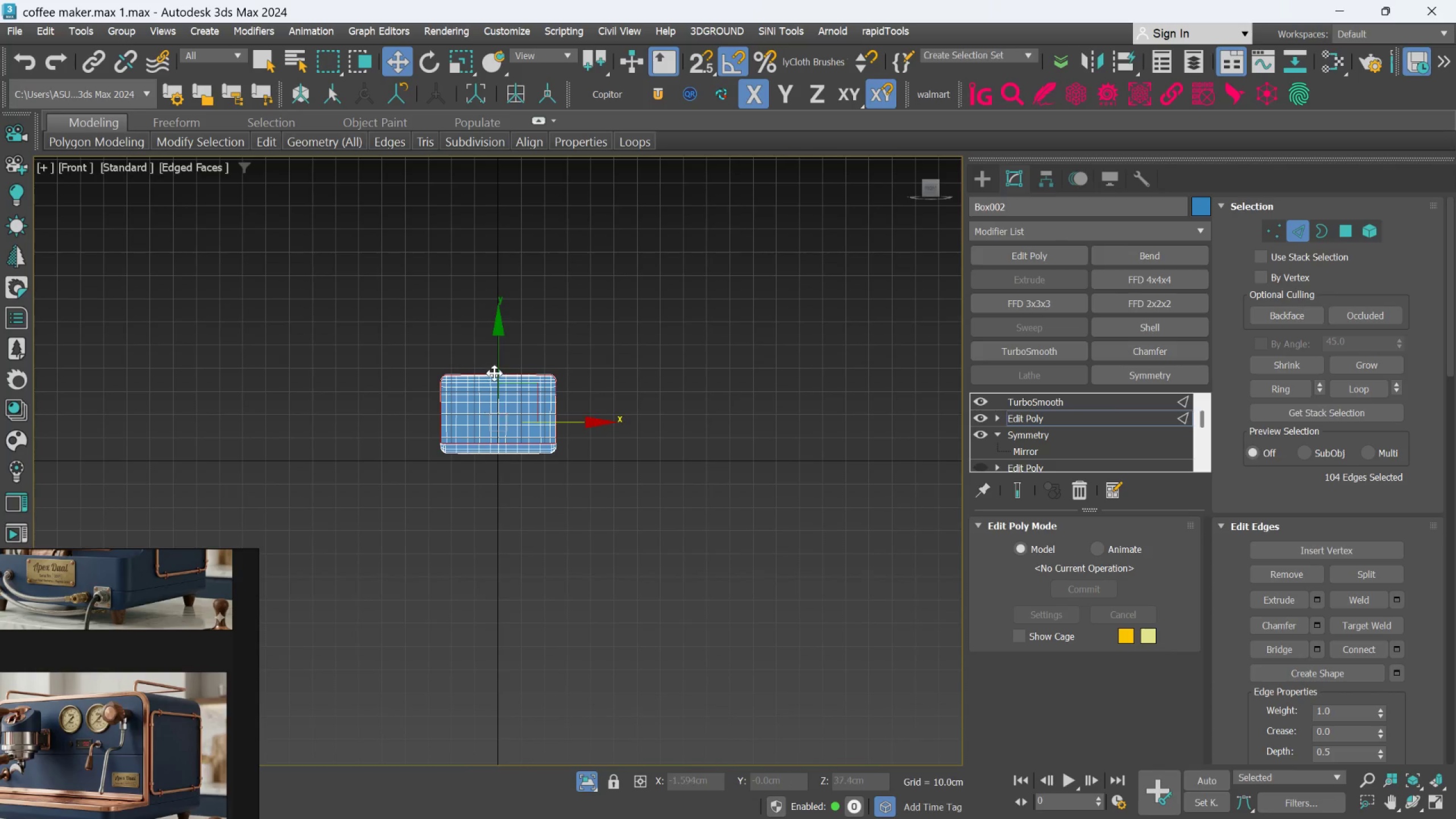 
scroll: coordinate [399, 539], scroll_direction: up, amount: 5.0
 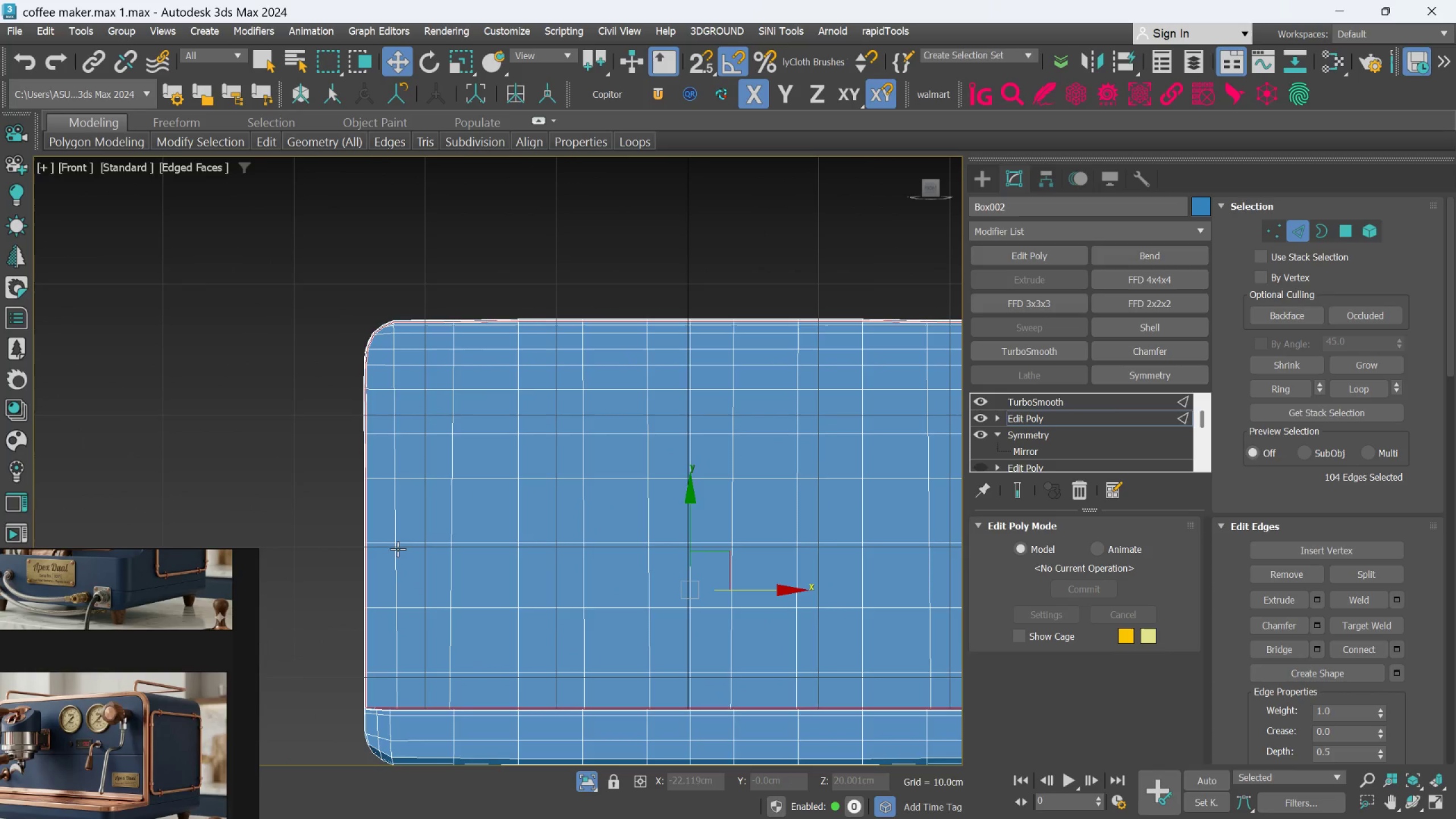 
scroll: coordinate [34, 694], scroll_direction: down, amount: 4.0
 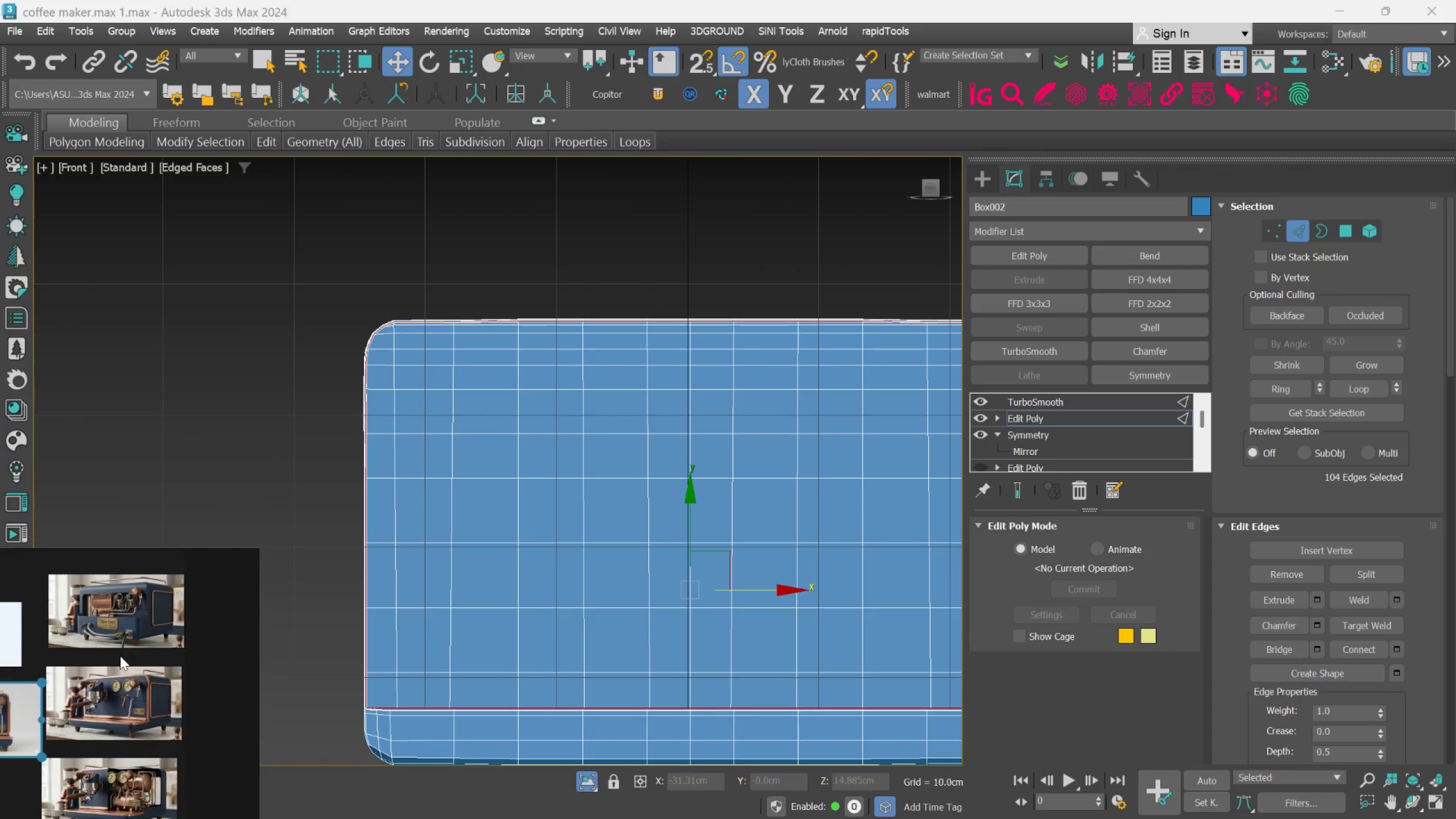 
scroll: coordinate [135, 701], scroll_direction: up, amount: 4.0
 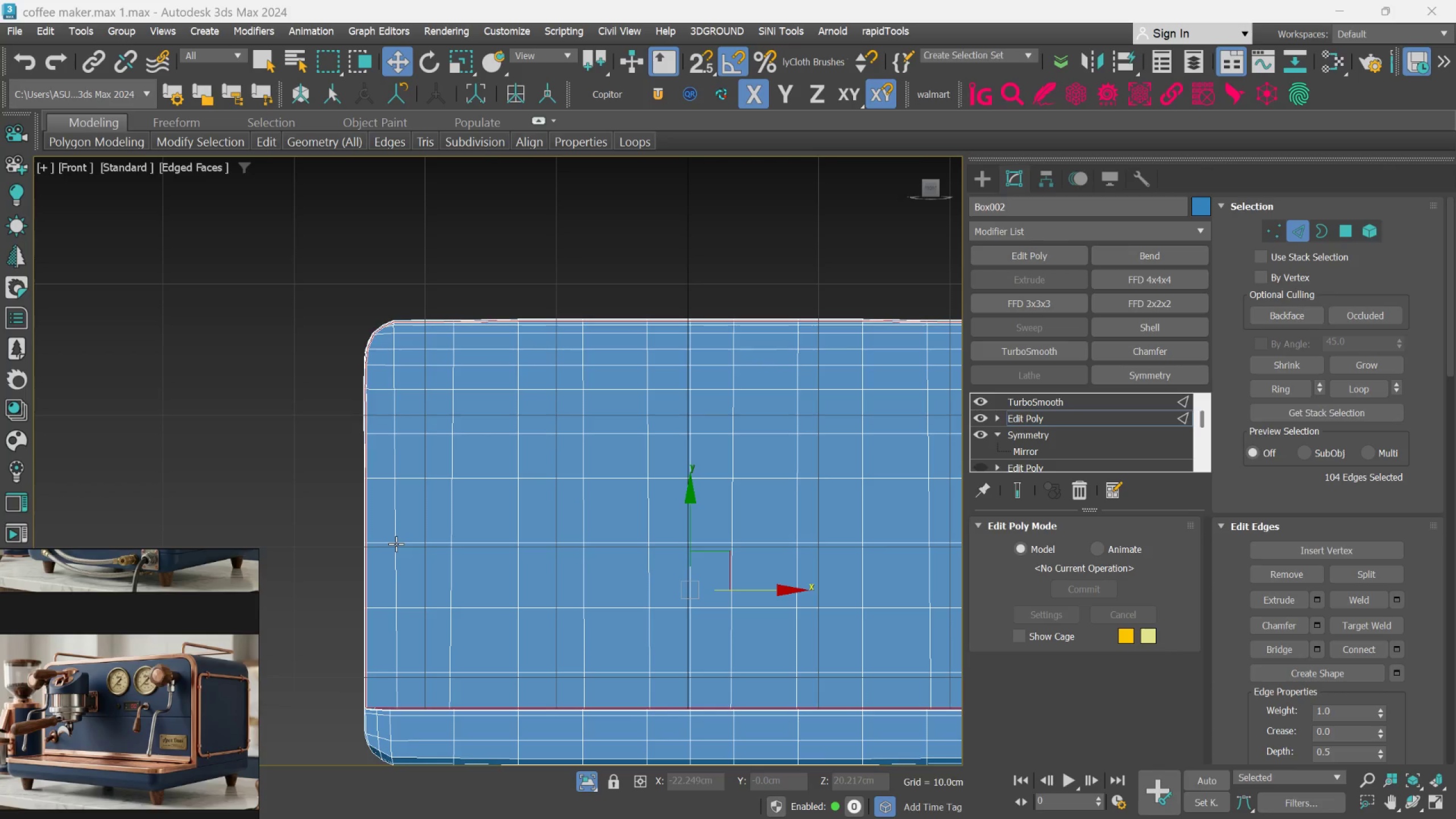 
hold_key(key=ControlLeft, duration=1.16)
 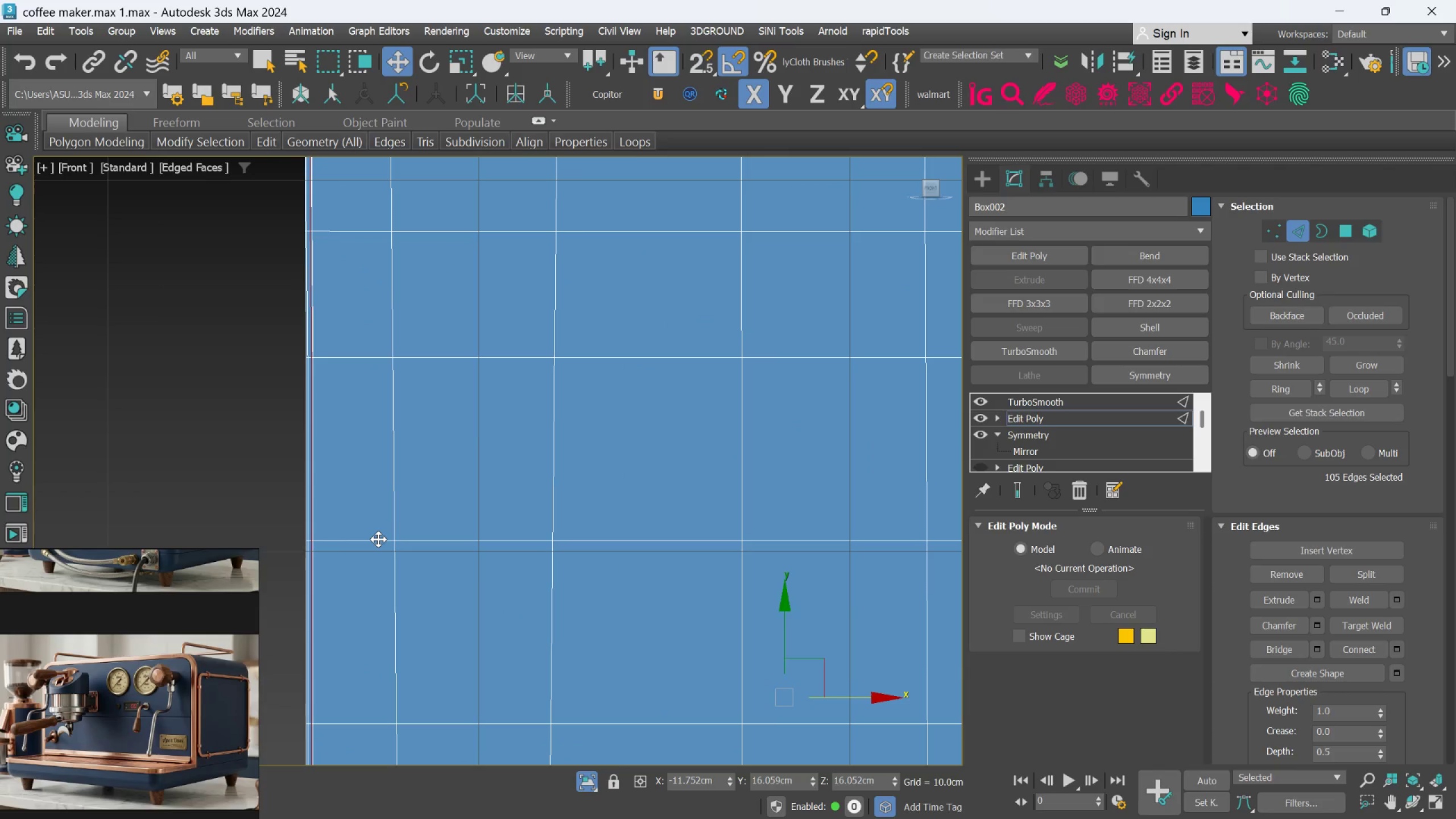 
scroll: coordinate [396, 544], scroll_direction: up, amount: 3.0
 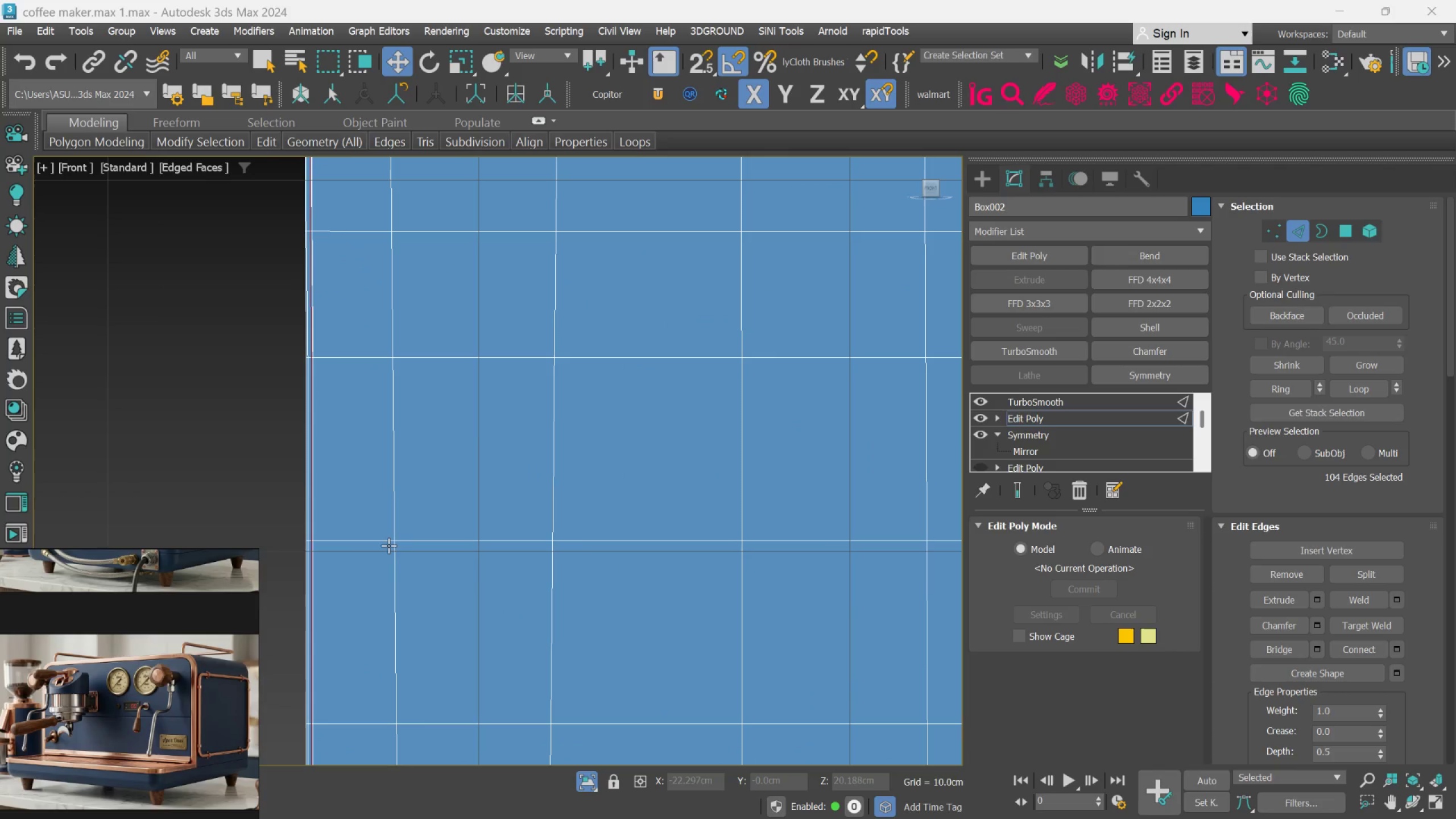 
left_click([378, 539])
 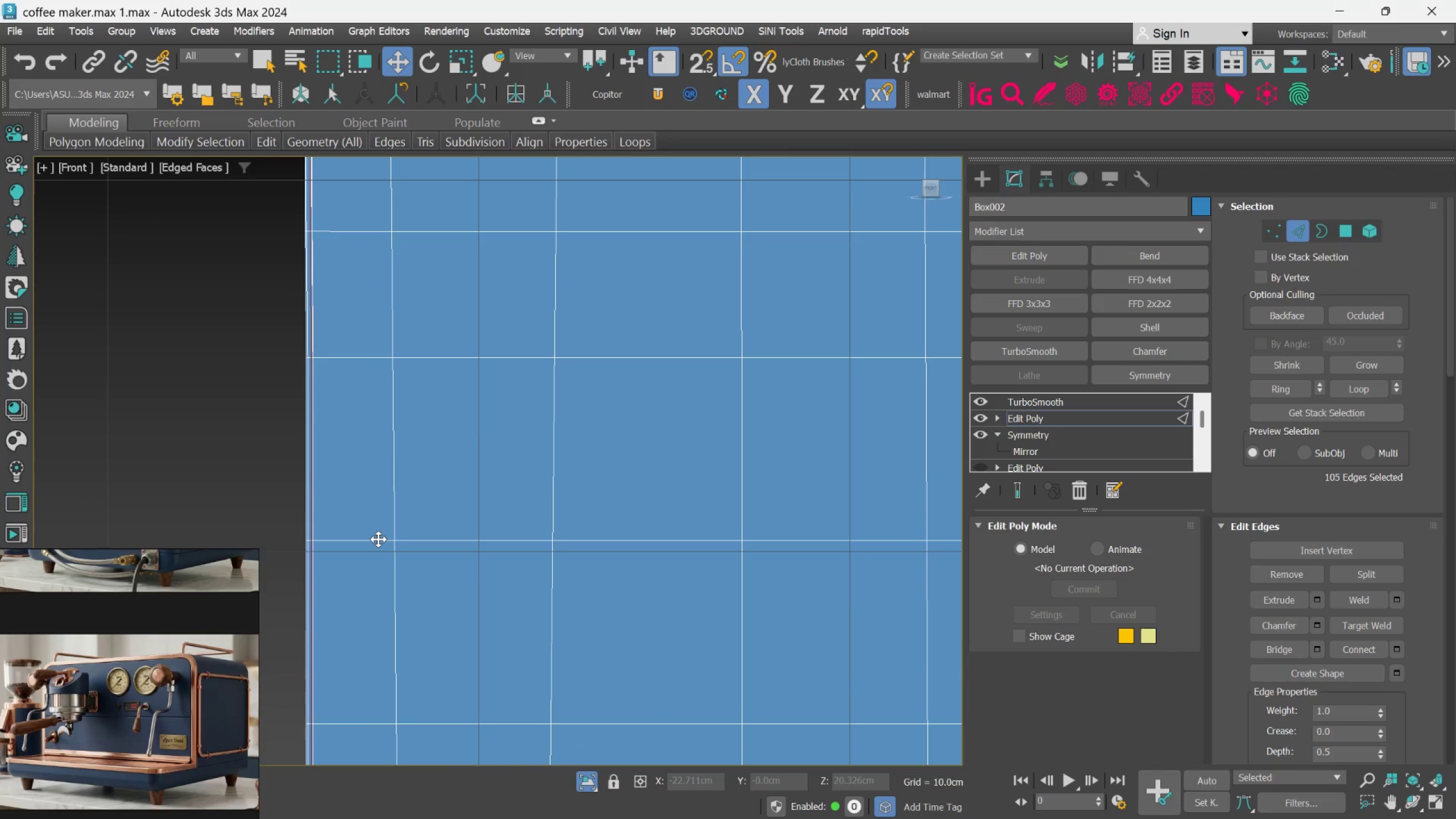 
double_click([378, 539])
 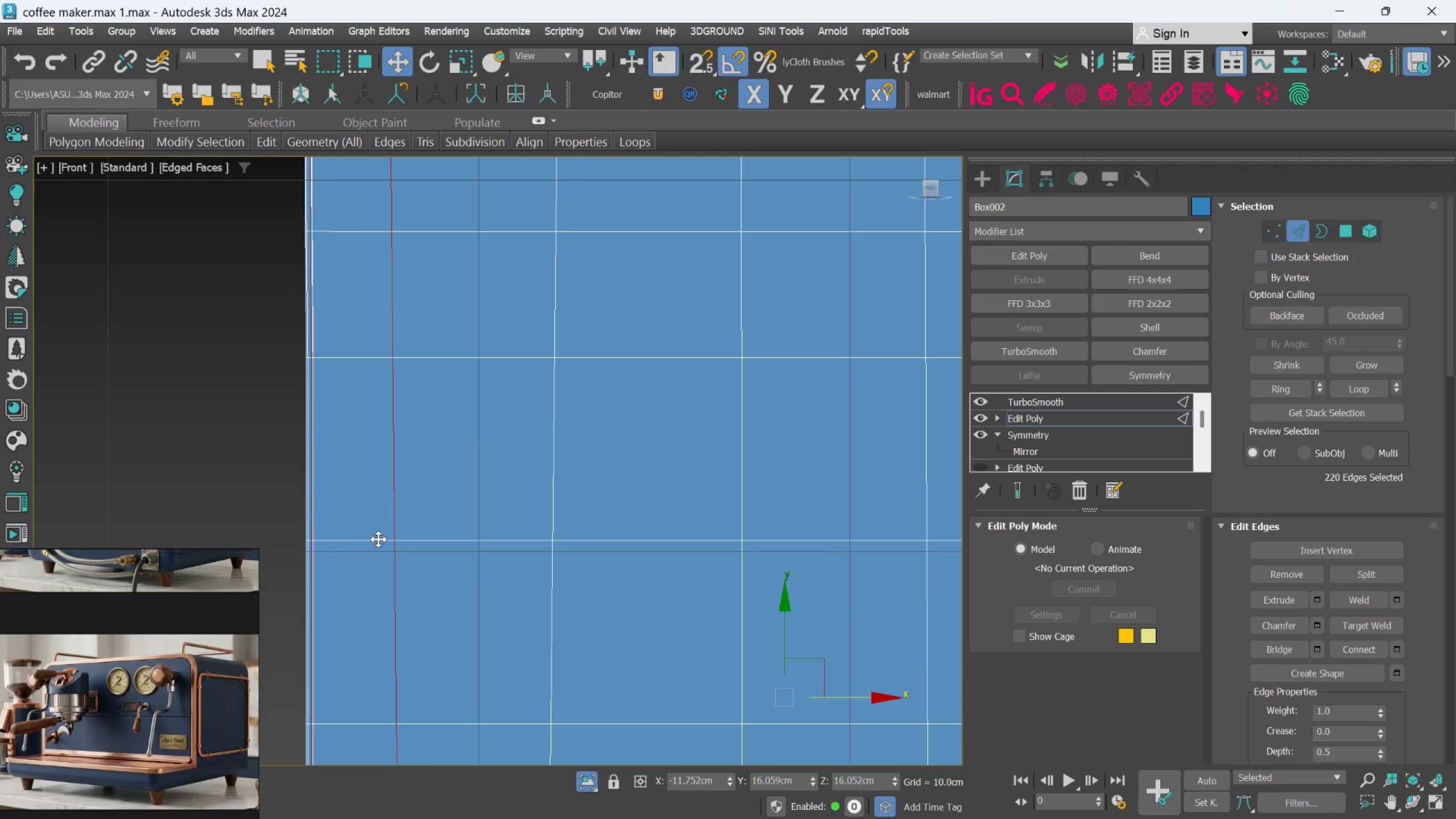 
key(Control+Z)
 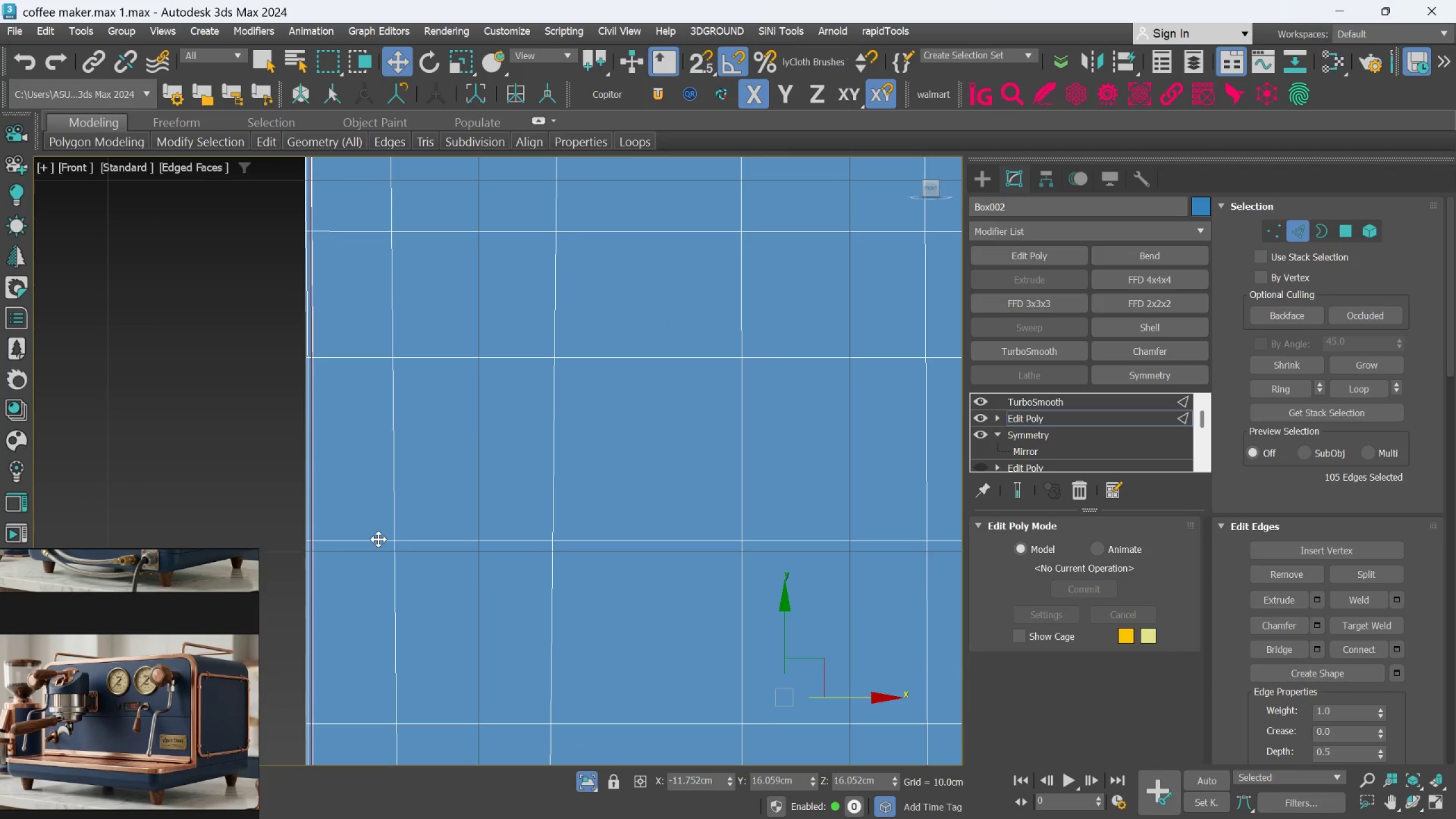 
key(Control+Z)
 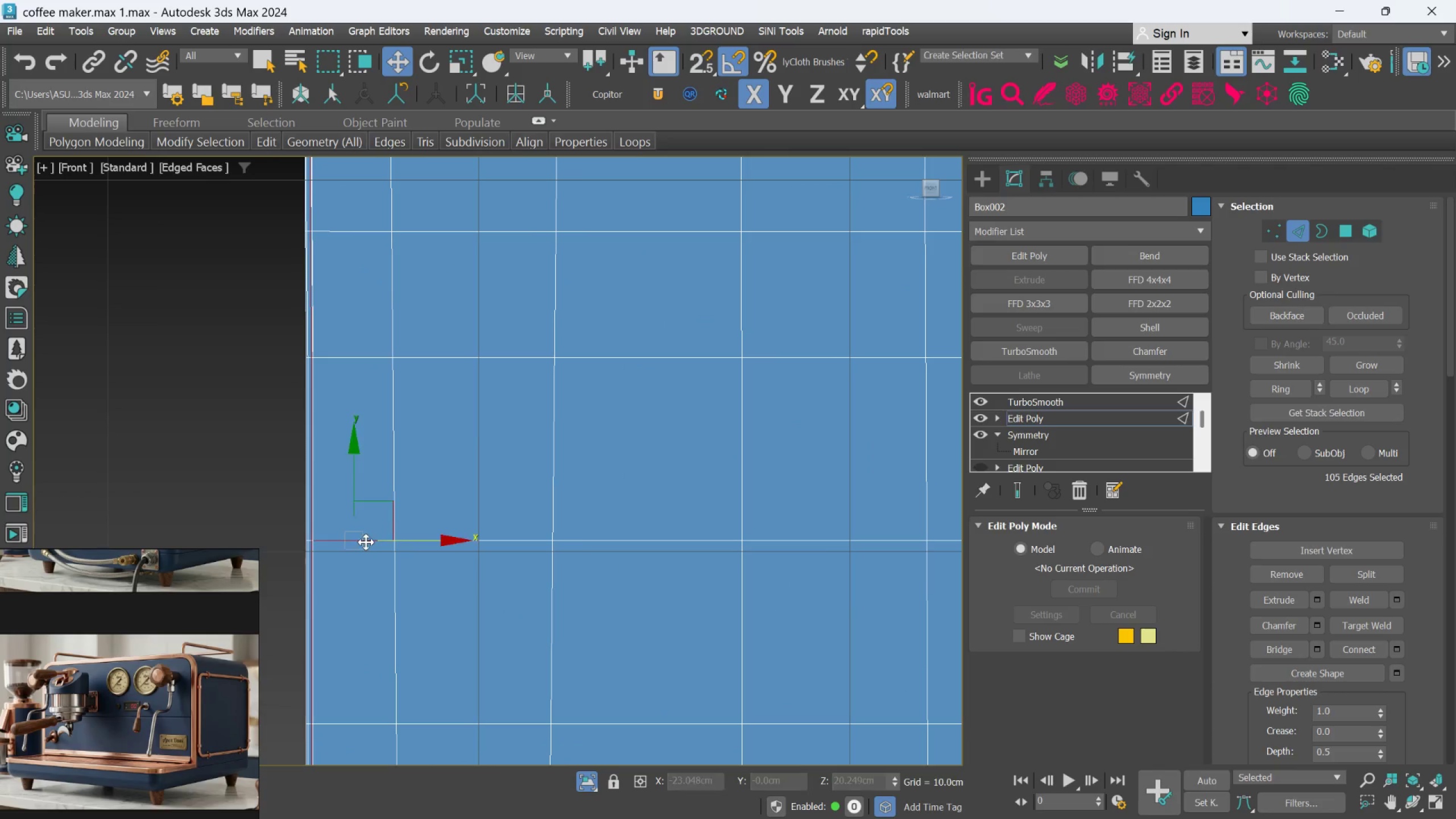 
double_click([366, 542])
 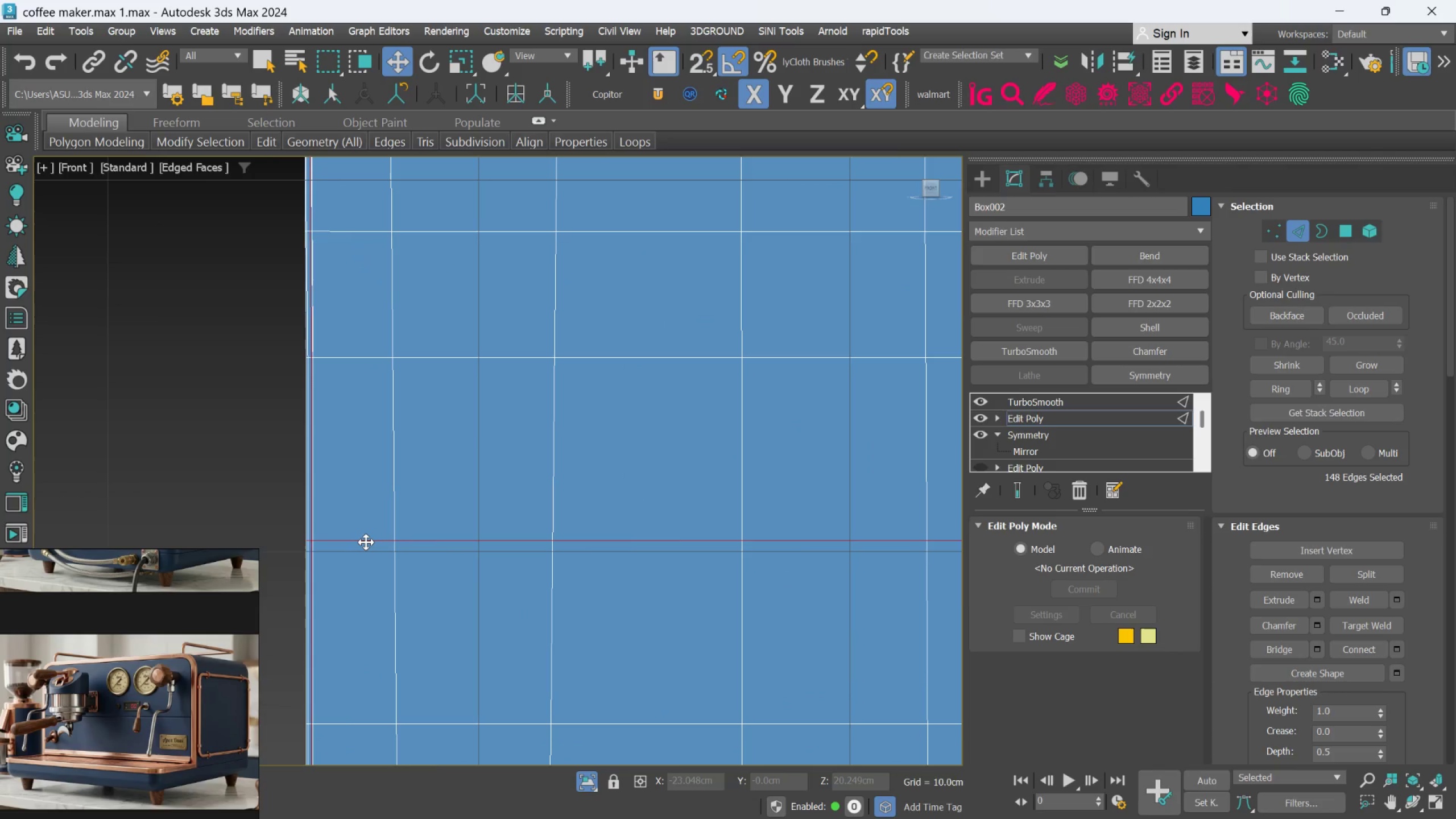 
hold_key(key=AltLeft, duration=0.85)
 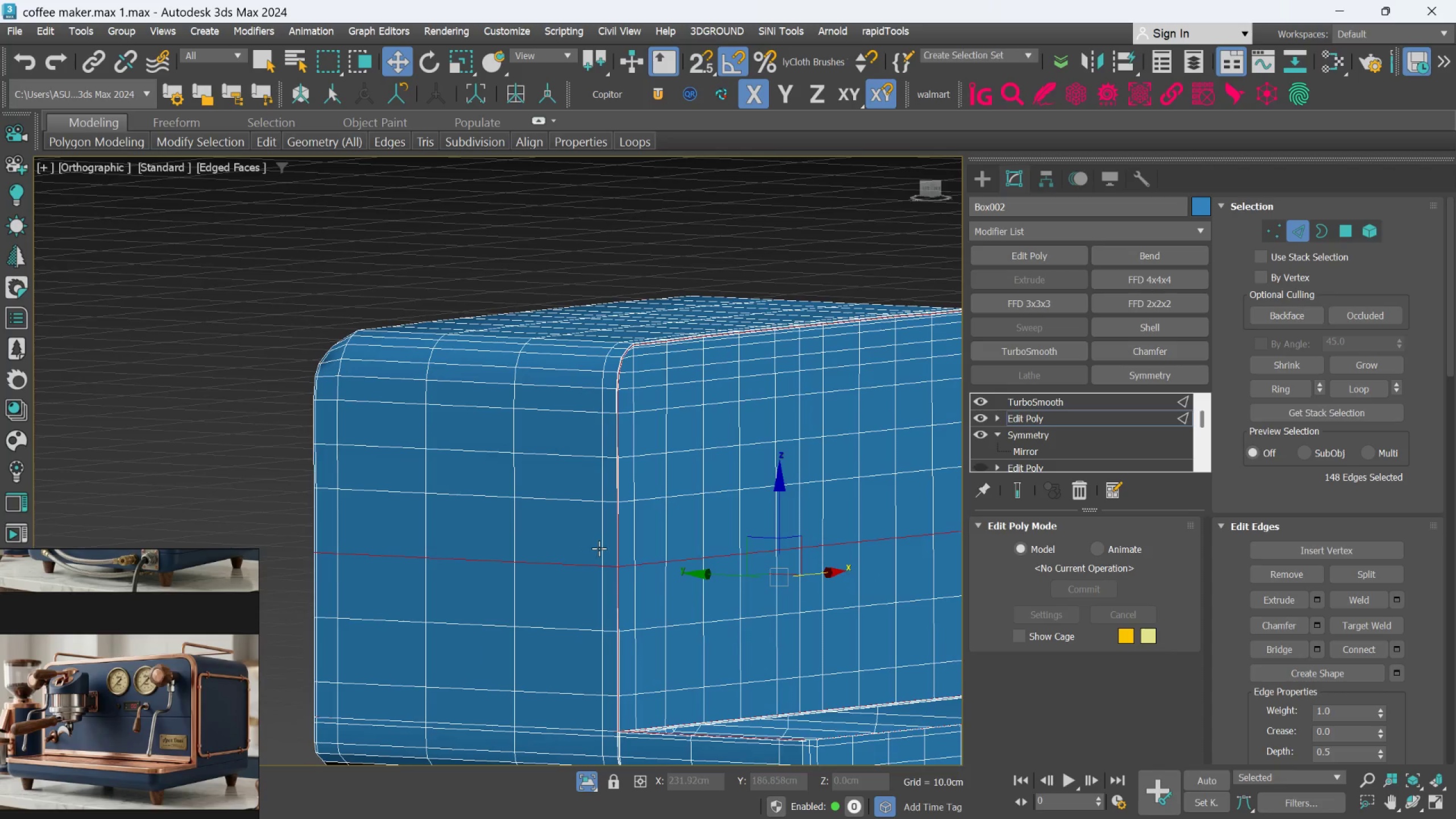 
scroll: coordinate [366, 542], scroll_direction: down, amount: 4.0
 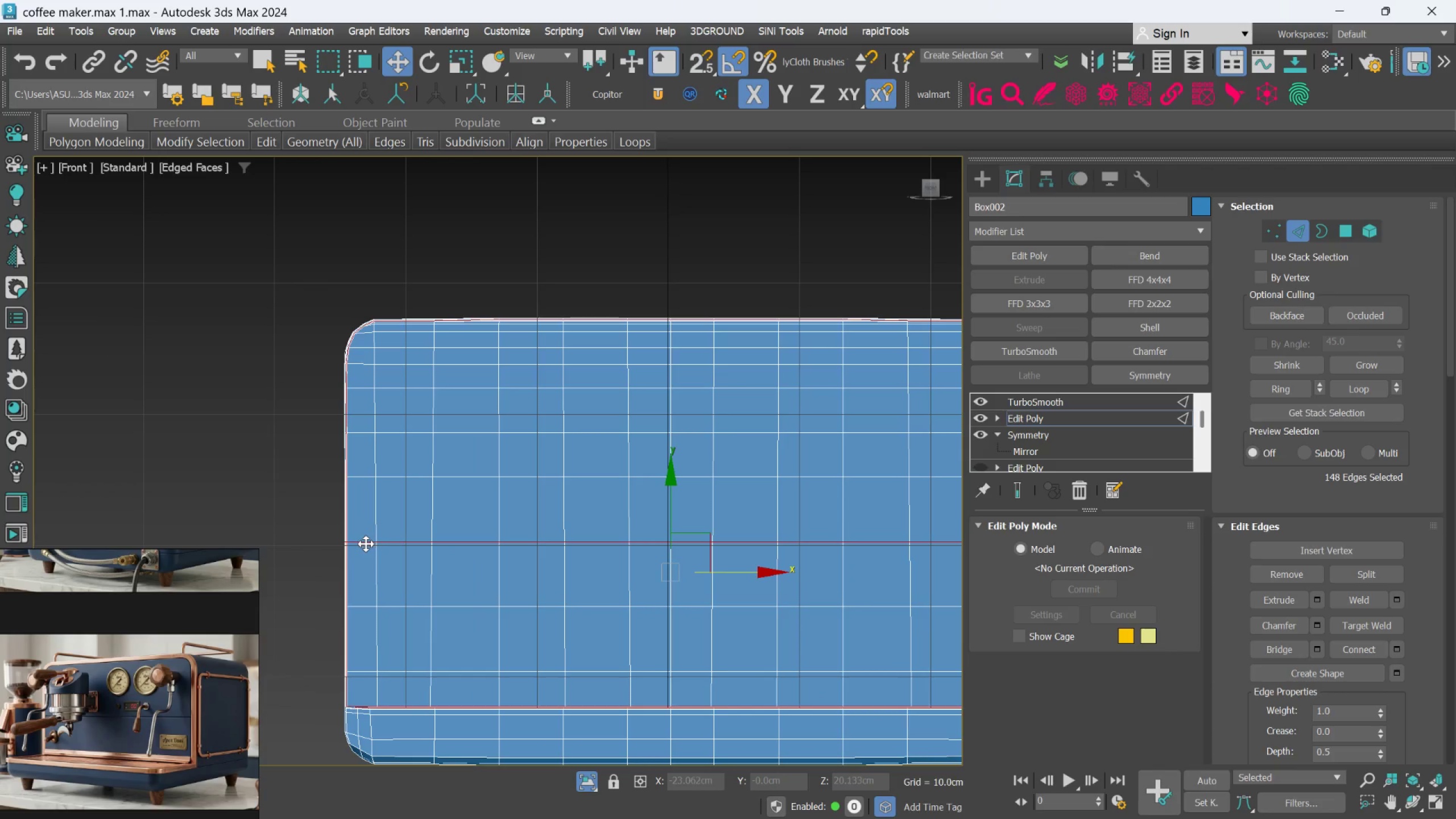 
hold_key(key=AltLeft, duration=0.32)
 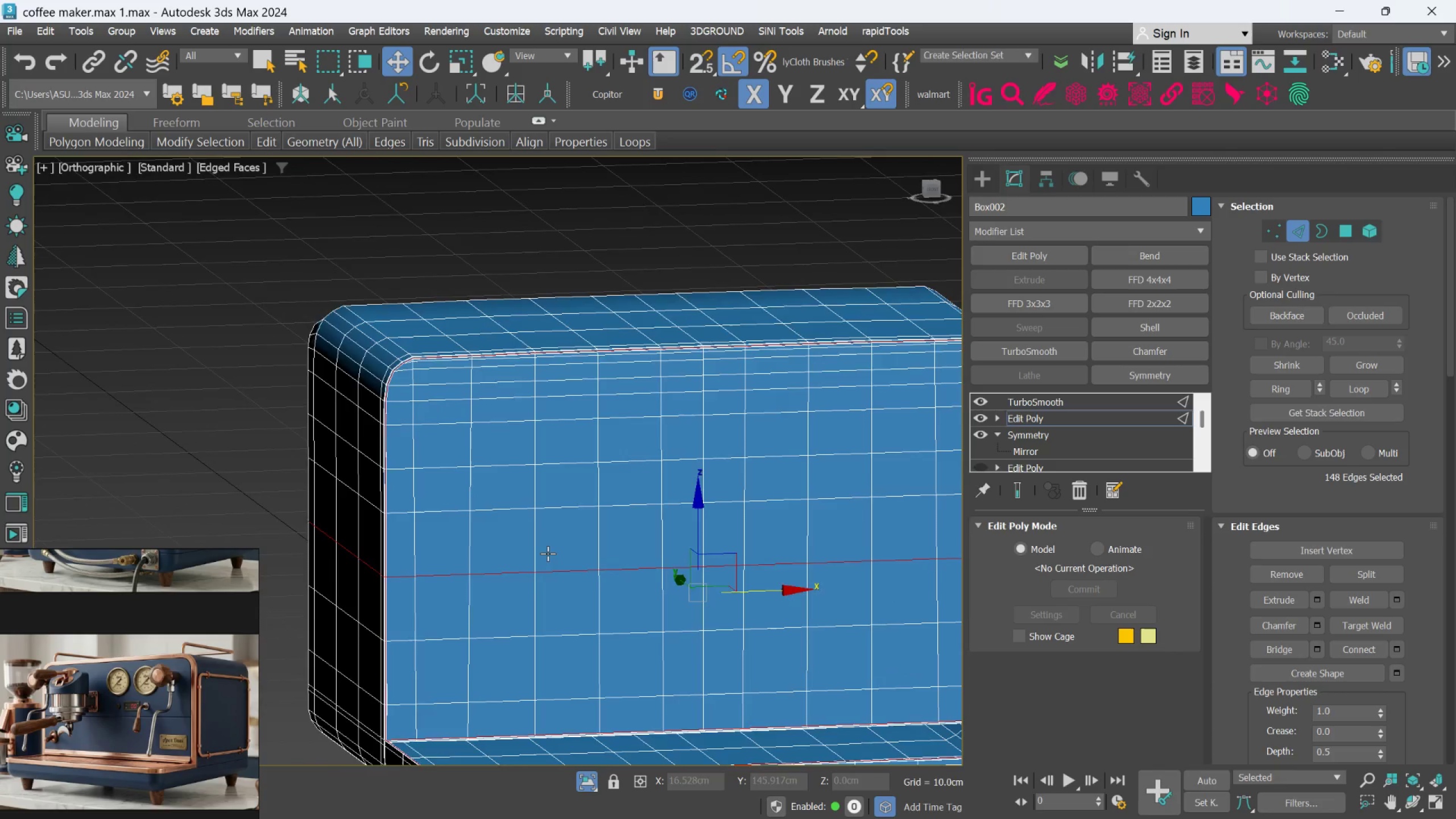 
hold_key(key=AltLeft, duration=1.41)
 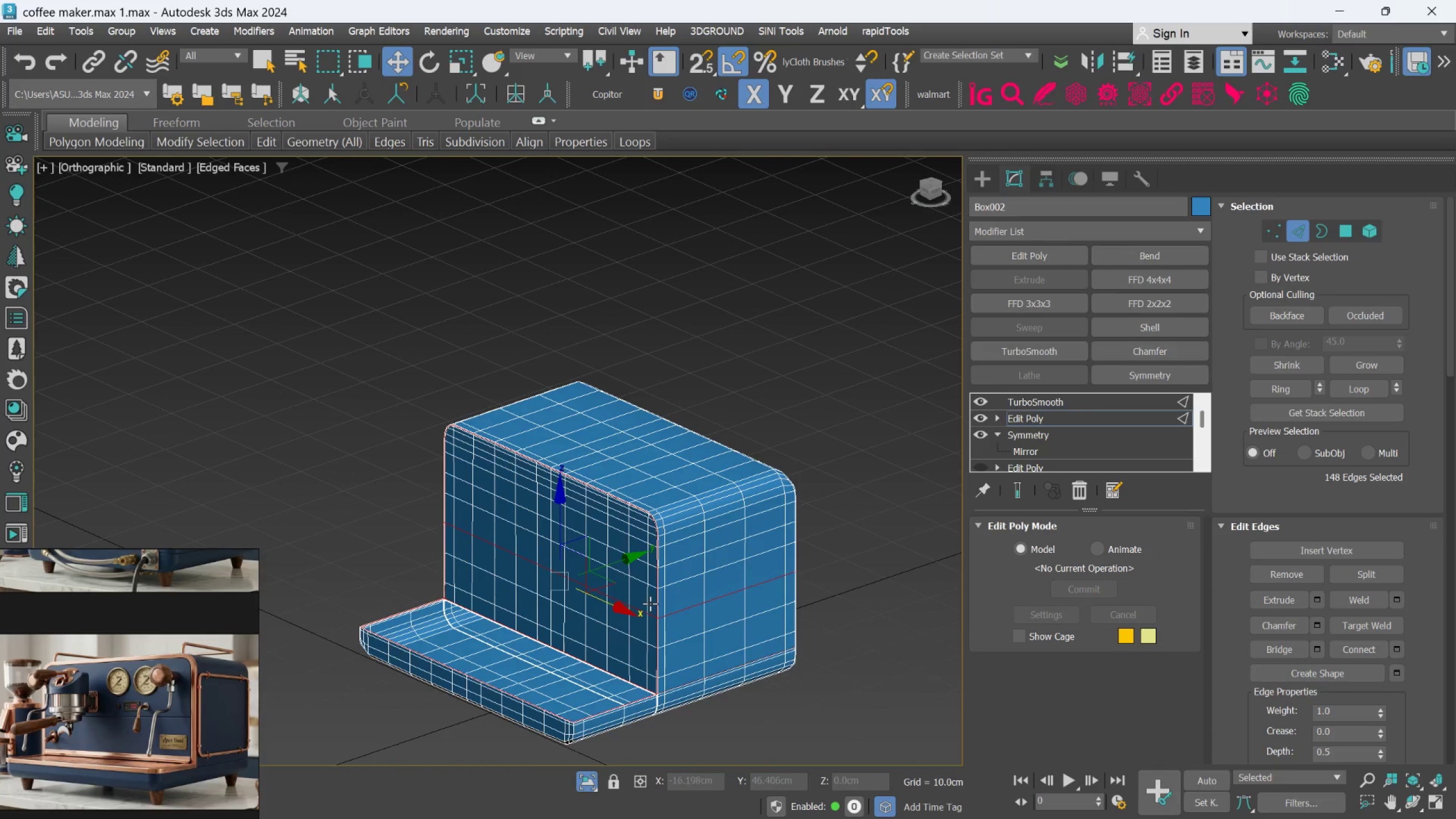 
scroll: coordinate [548, 551], scroll_direction: down, amount: 2.0
 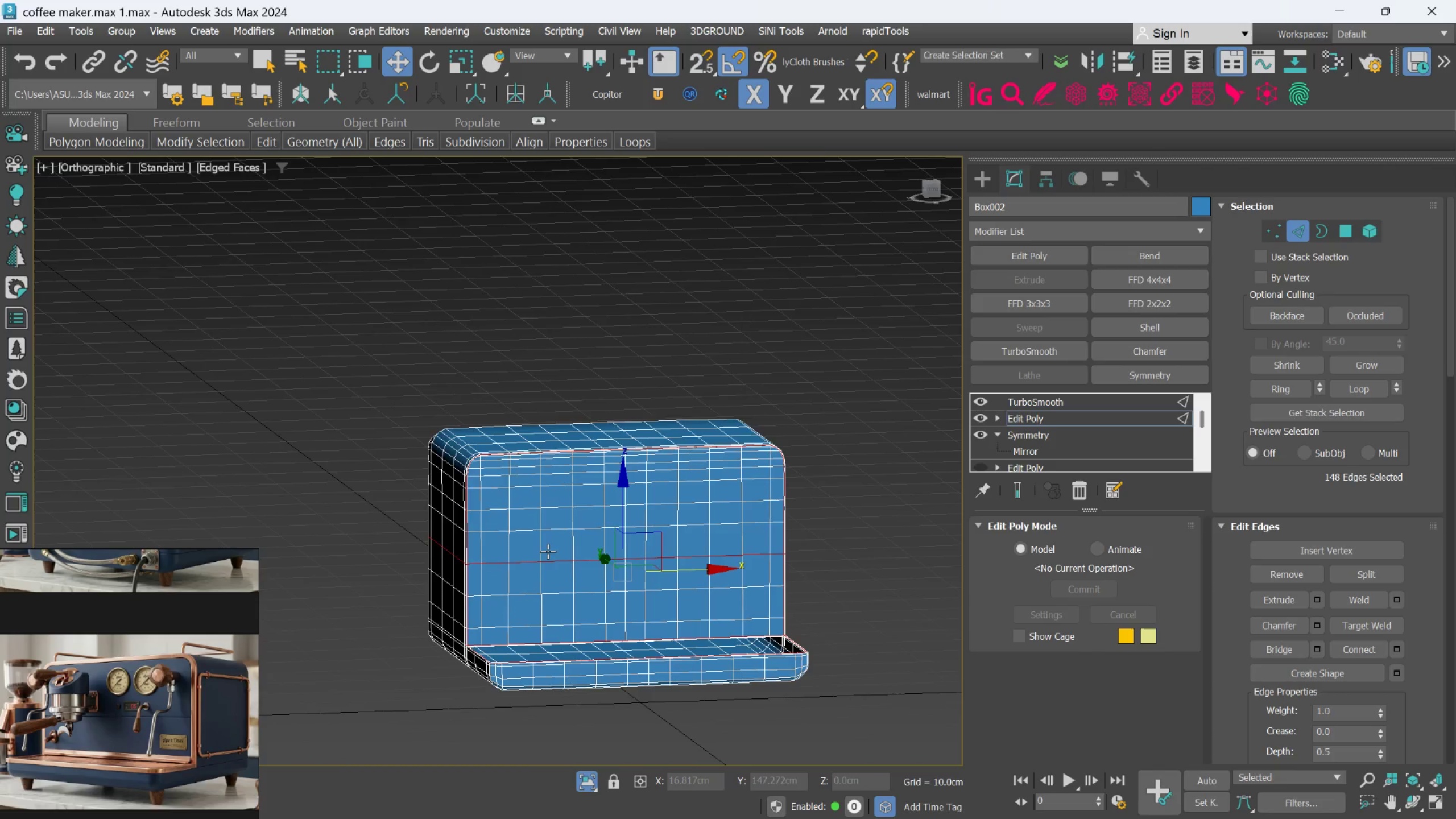 
key(Alt+AltLeft)
 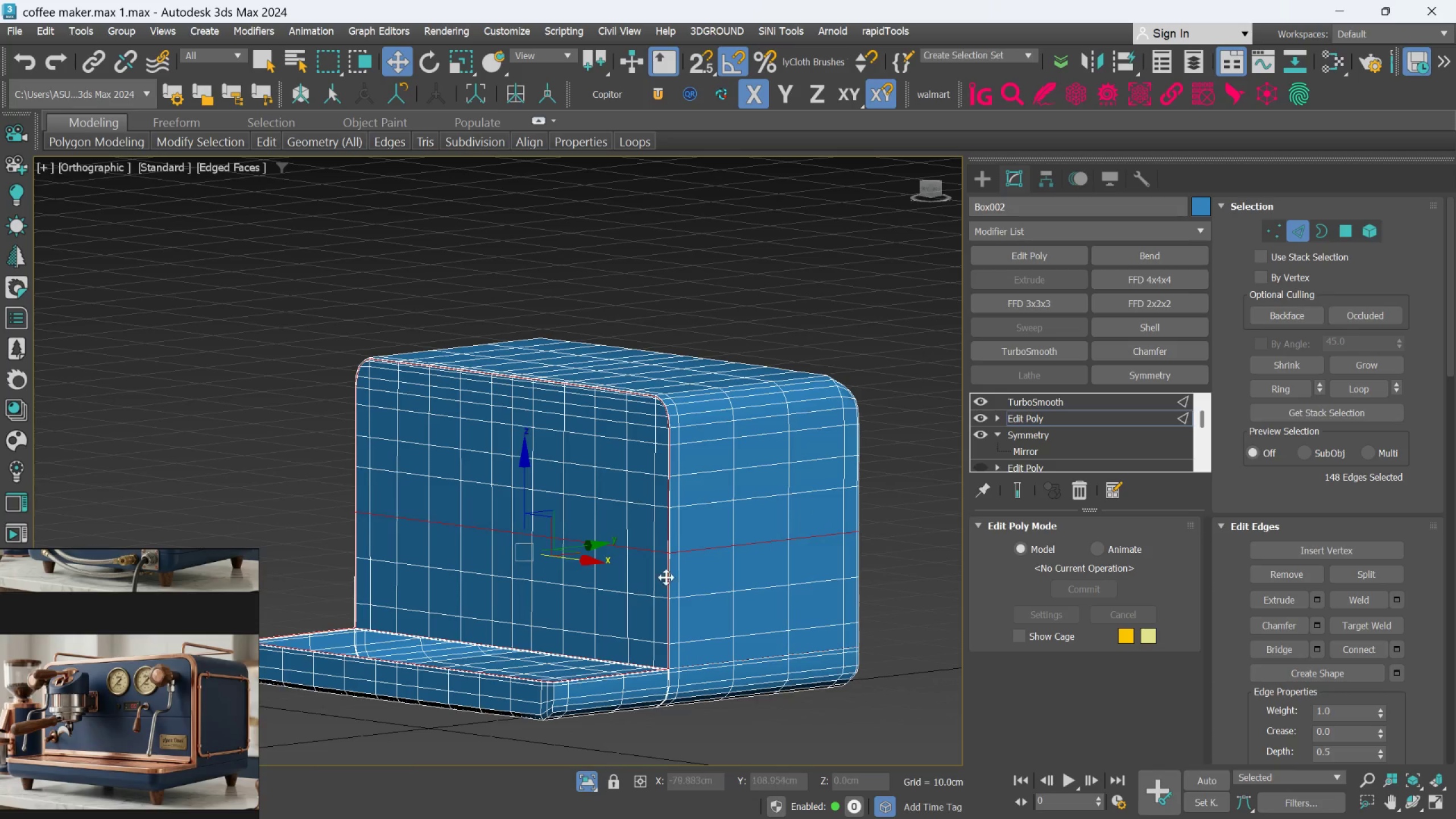 
scroll: coordinate [650, 603], scroll_direction: up, amount: 1.0
 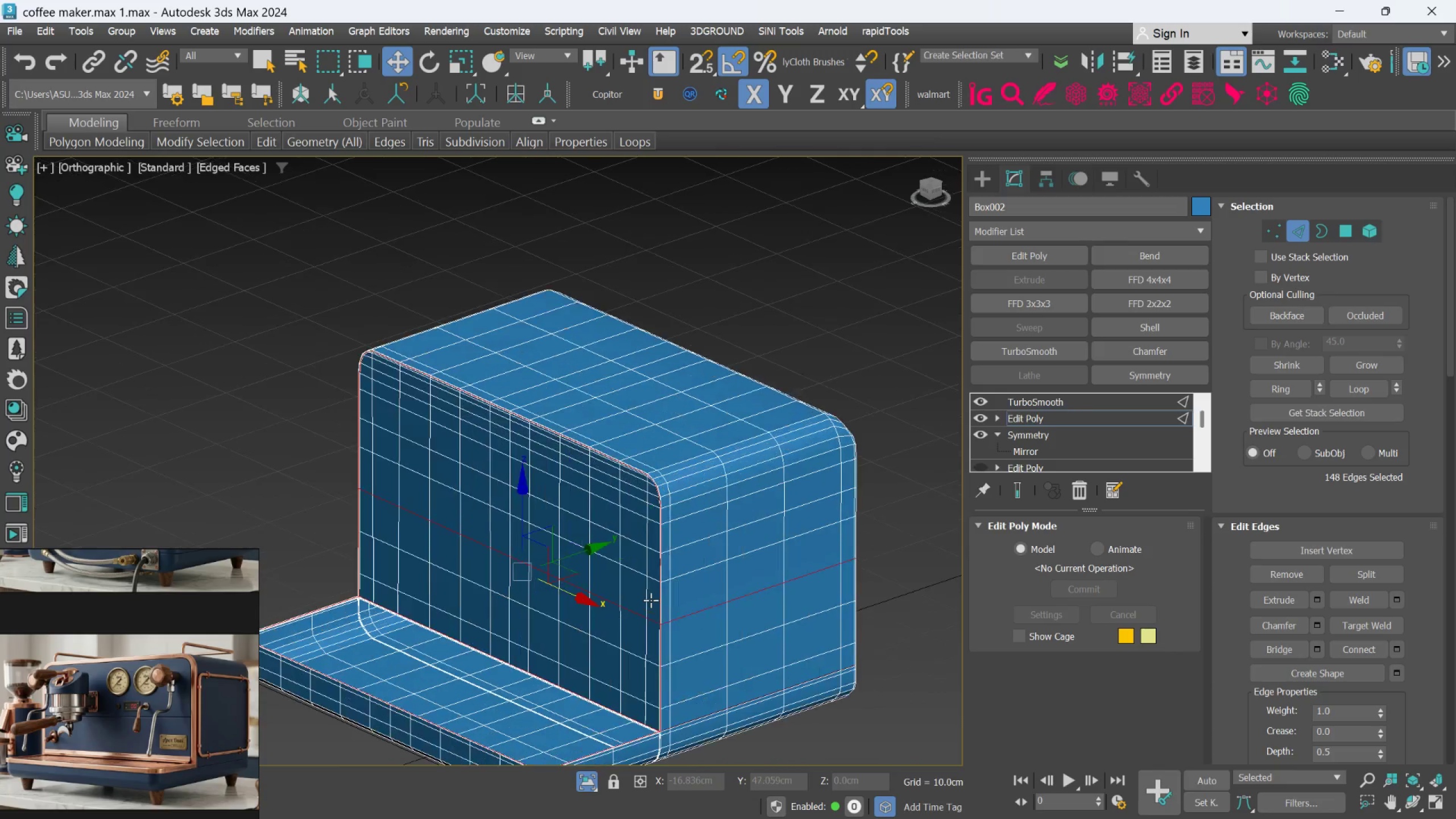 
hold_key(key=AltLeft, duration=0.53)
 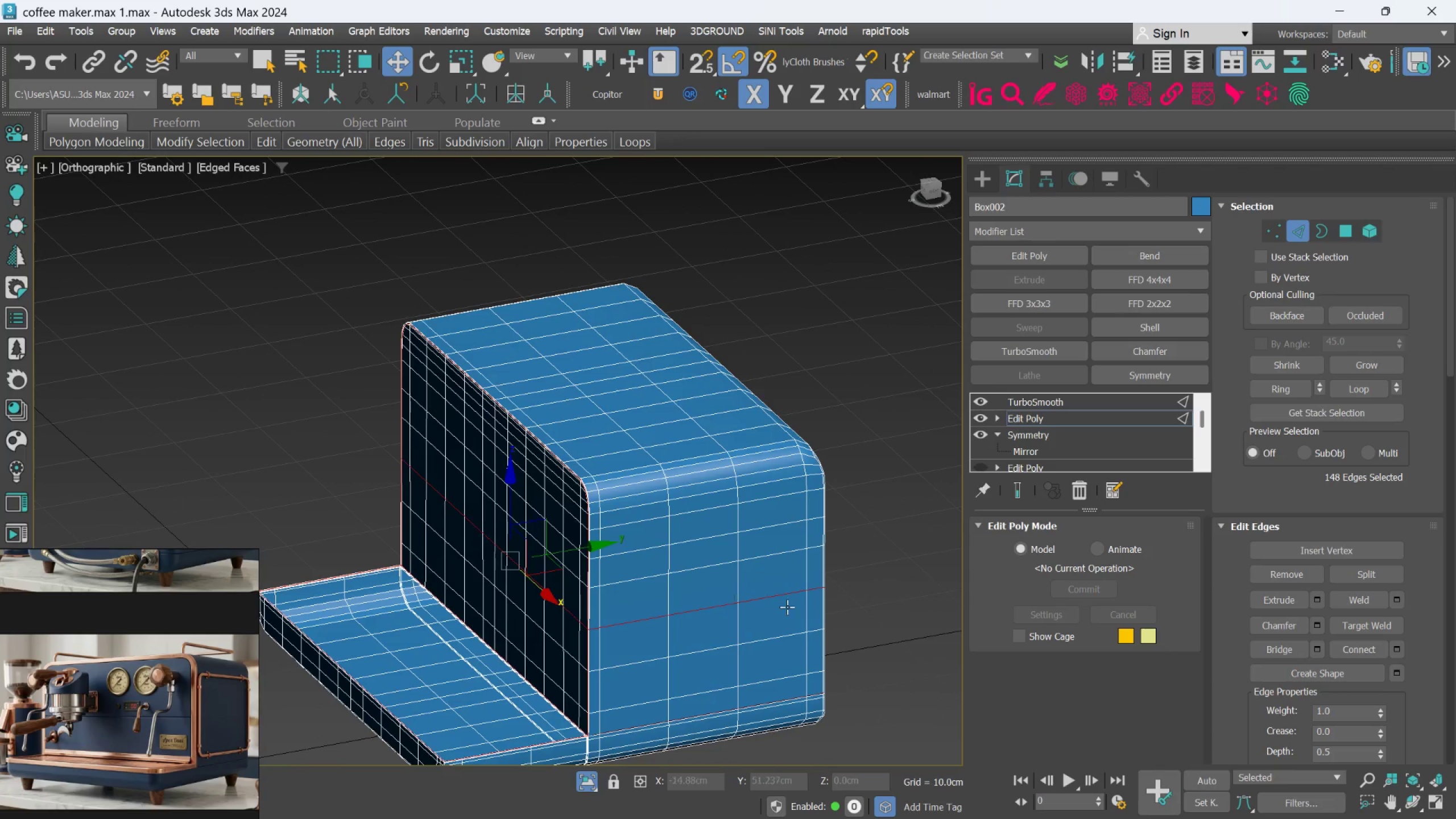 
scroll: coordinate [688, 562], scroll_direction: none, amount: 0.0
 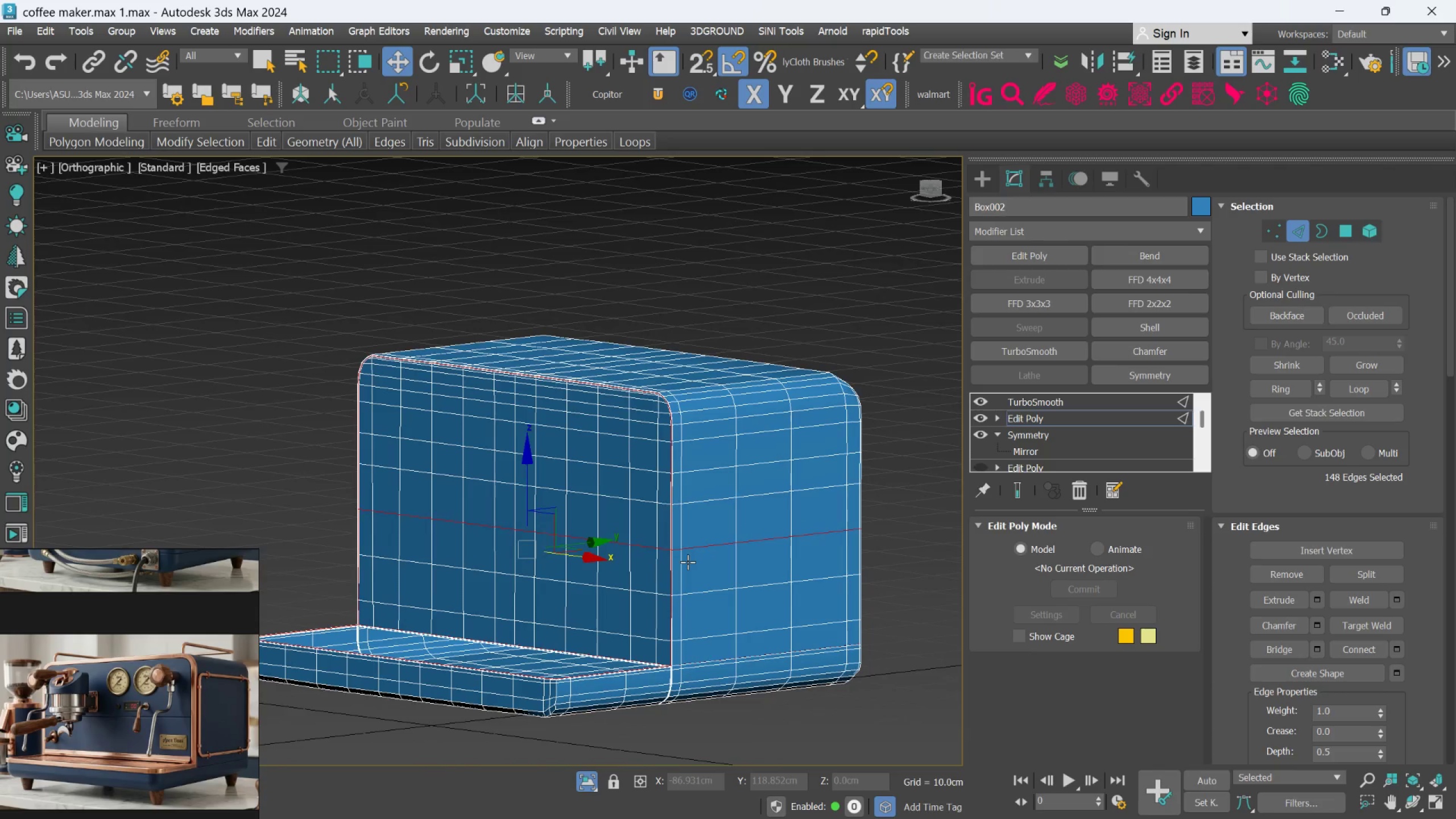 
hold_key(key=AltLeft, duration=1.12)
left_click_drag(start_coordinate=[901, 679], to_coordinate=[618, 324])
 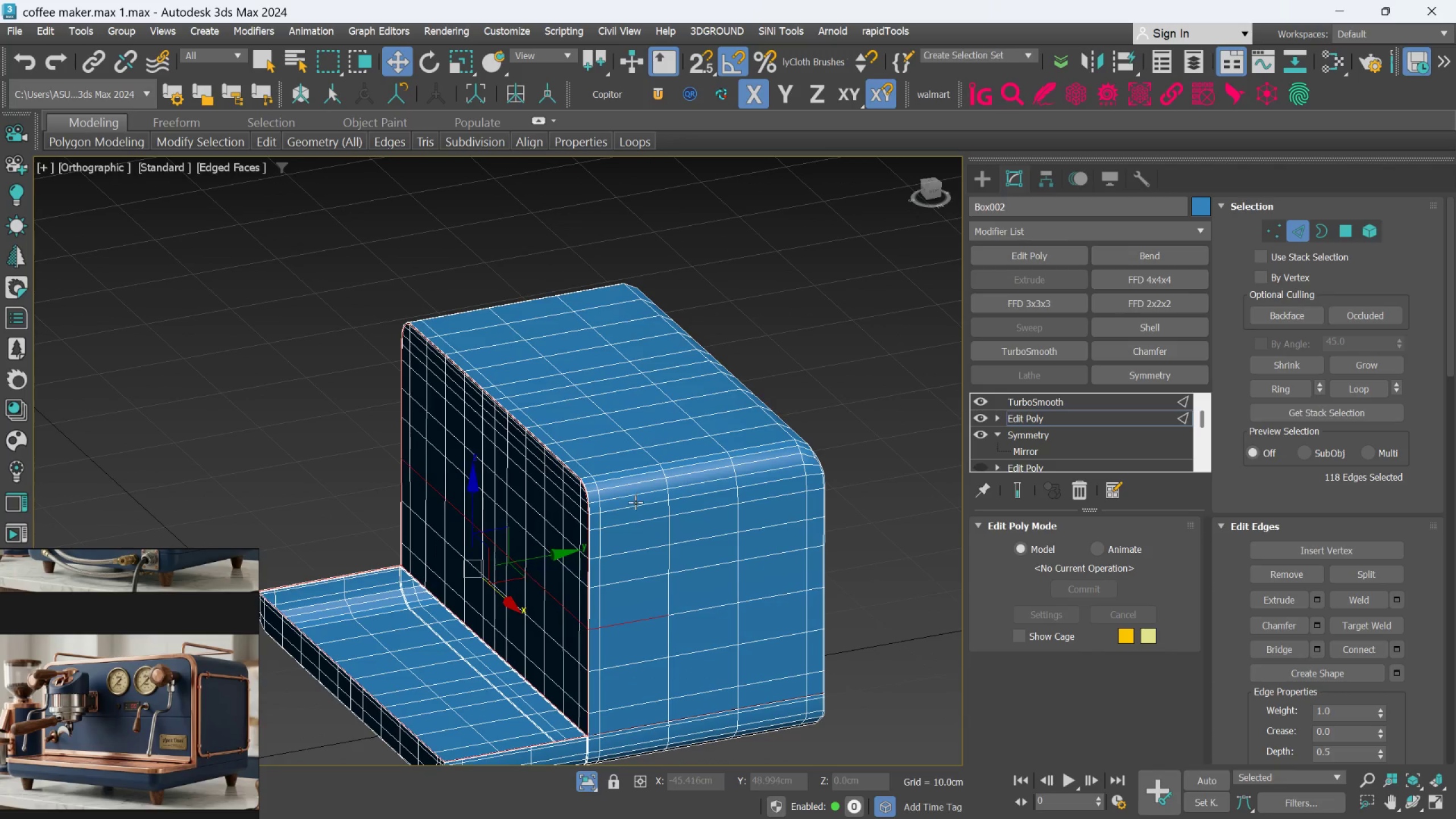 
key(Alt+AltLeft)
 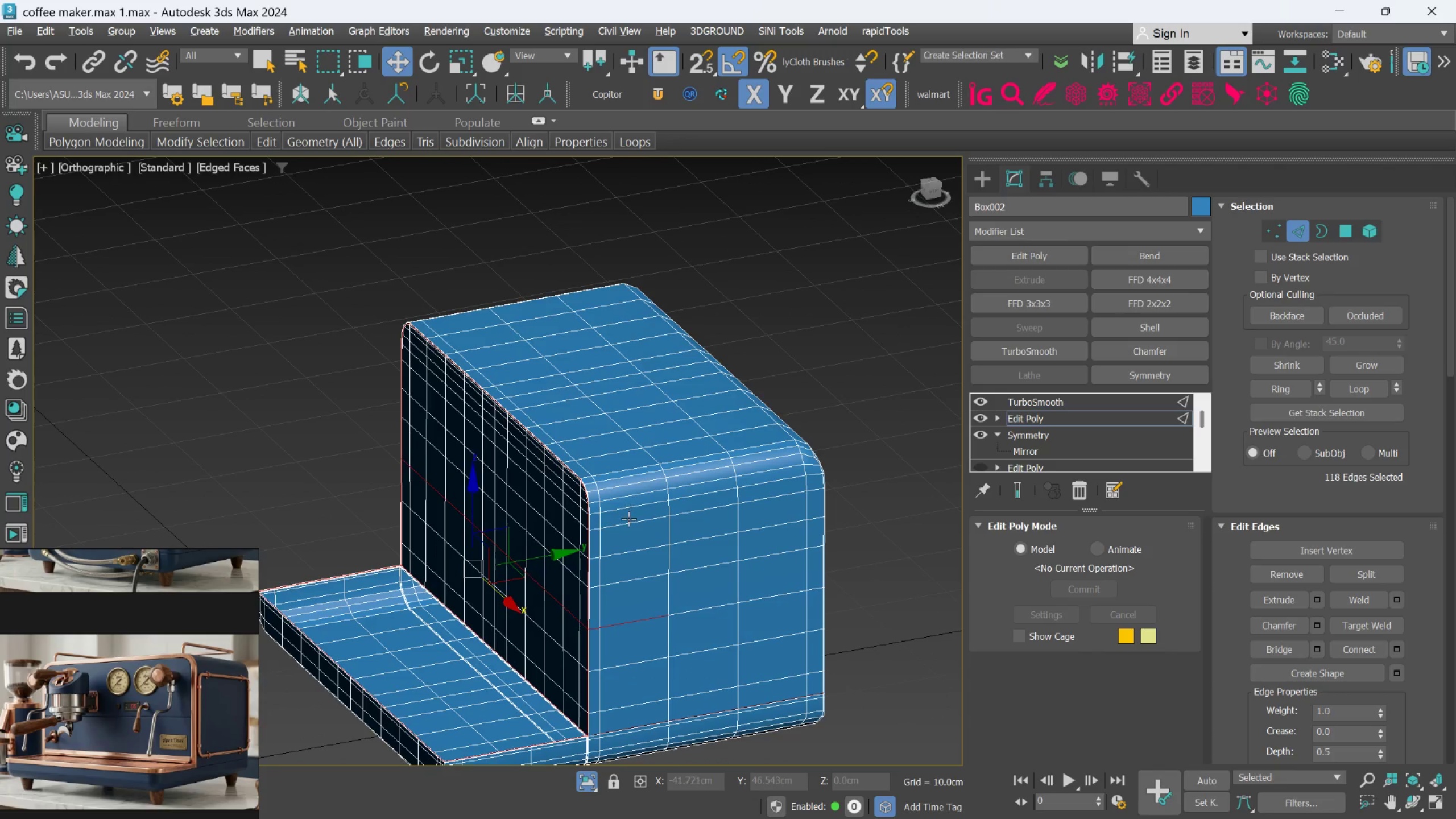 
middle_click([628, 519])
 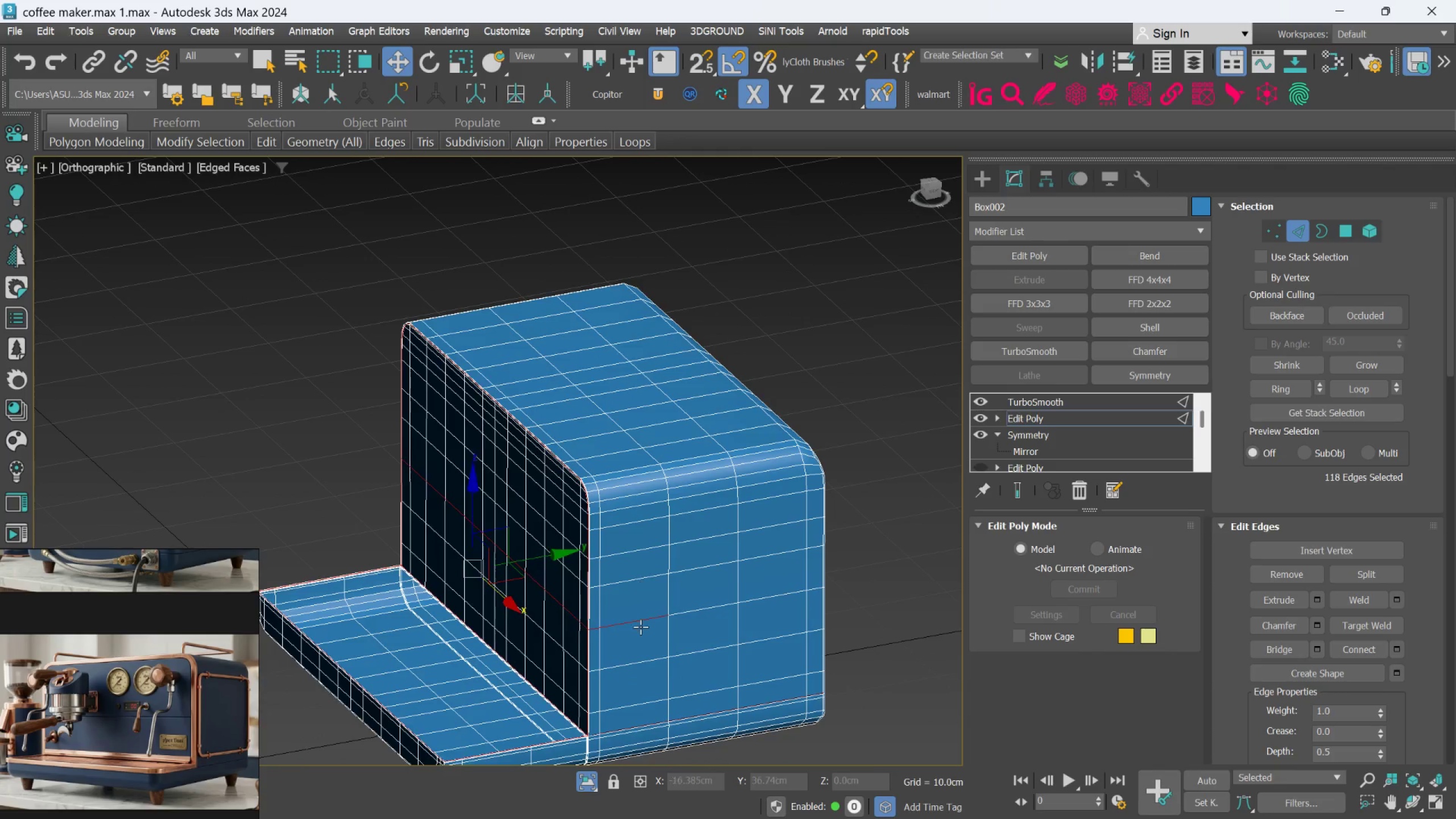 
hold_key(key=AltLeft, duration=0.62)
left_click([636, 618])
 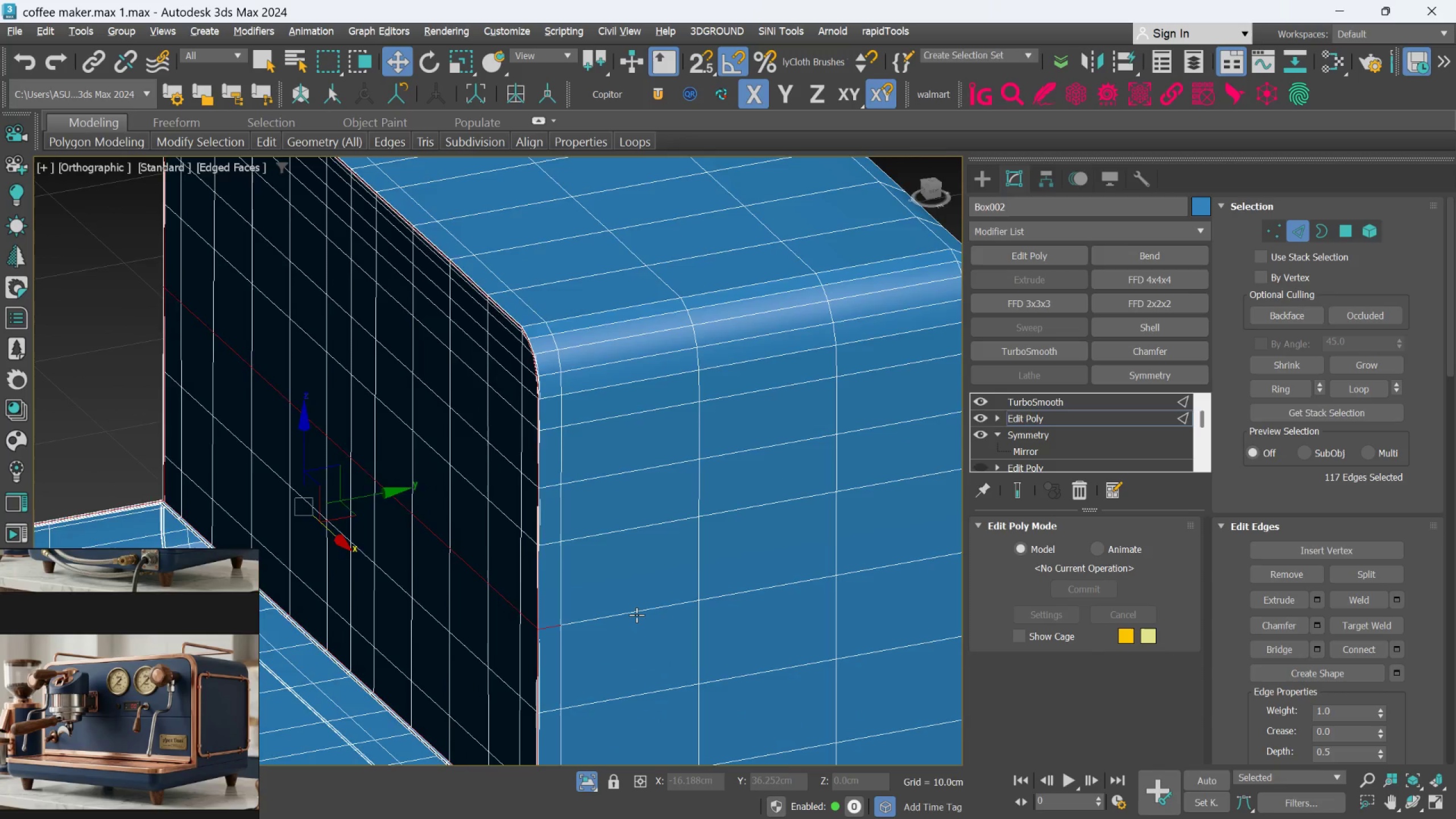 
scroll: coordinate [638, 628], scroll_direction: up, amount: 2.0
 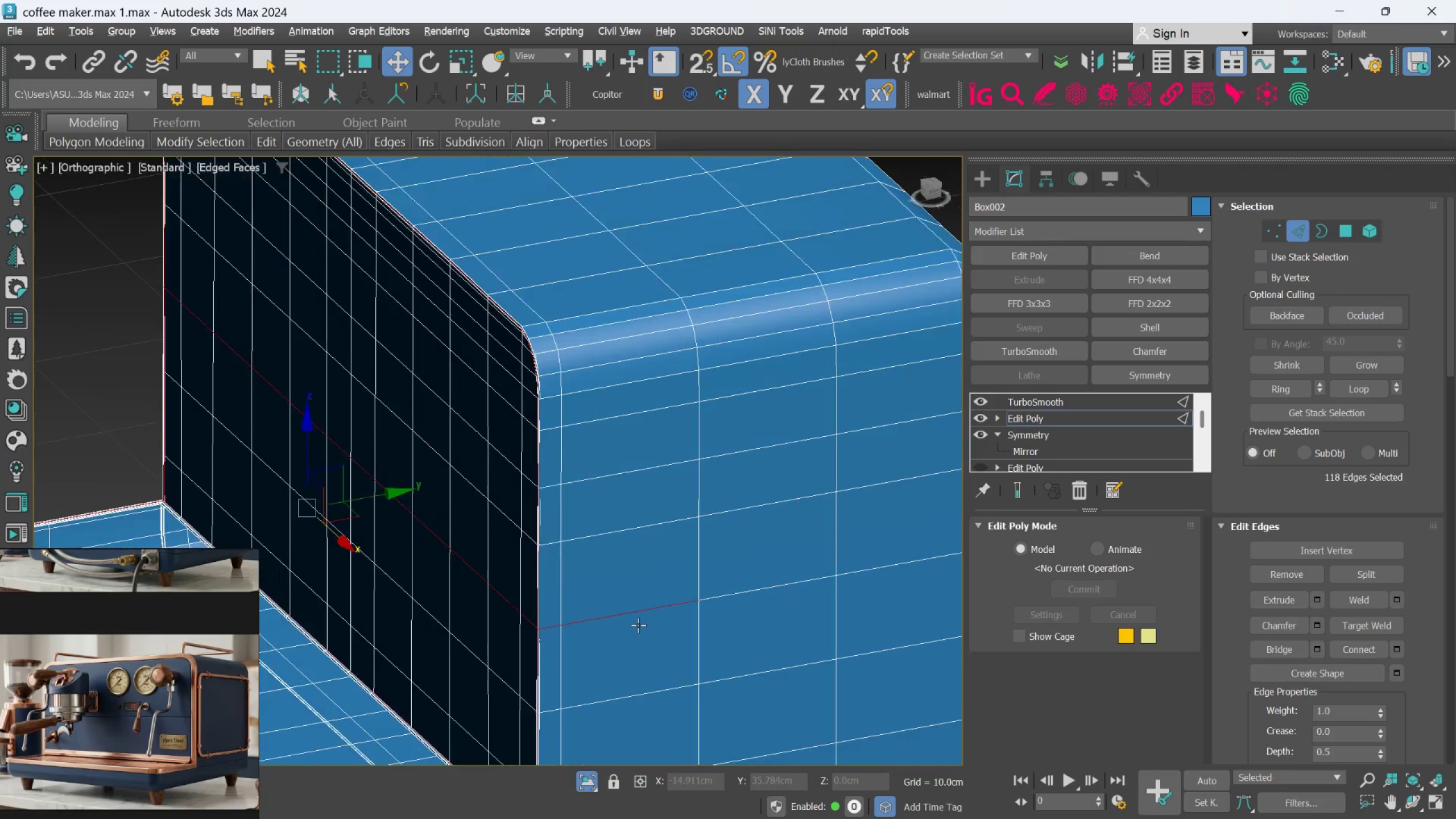 
hold_key(key=AltLeft, duration=0.42)
 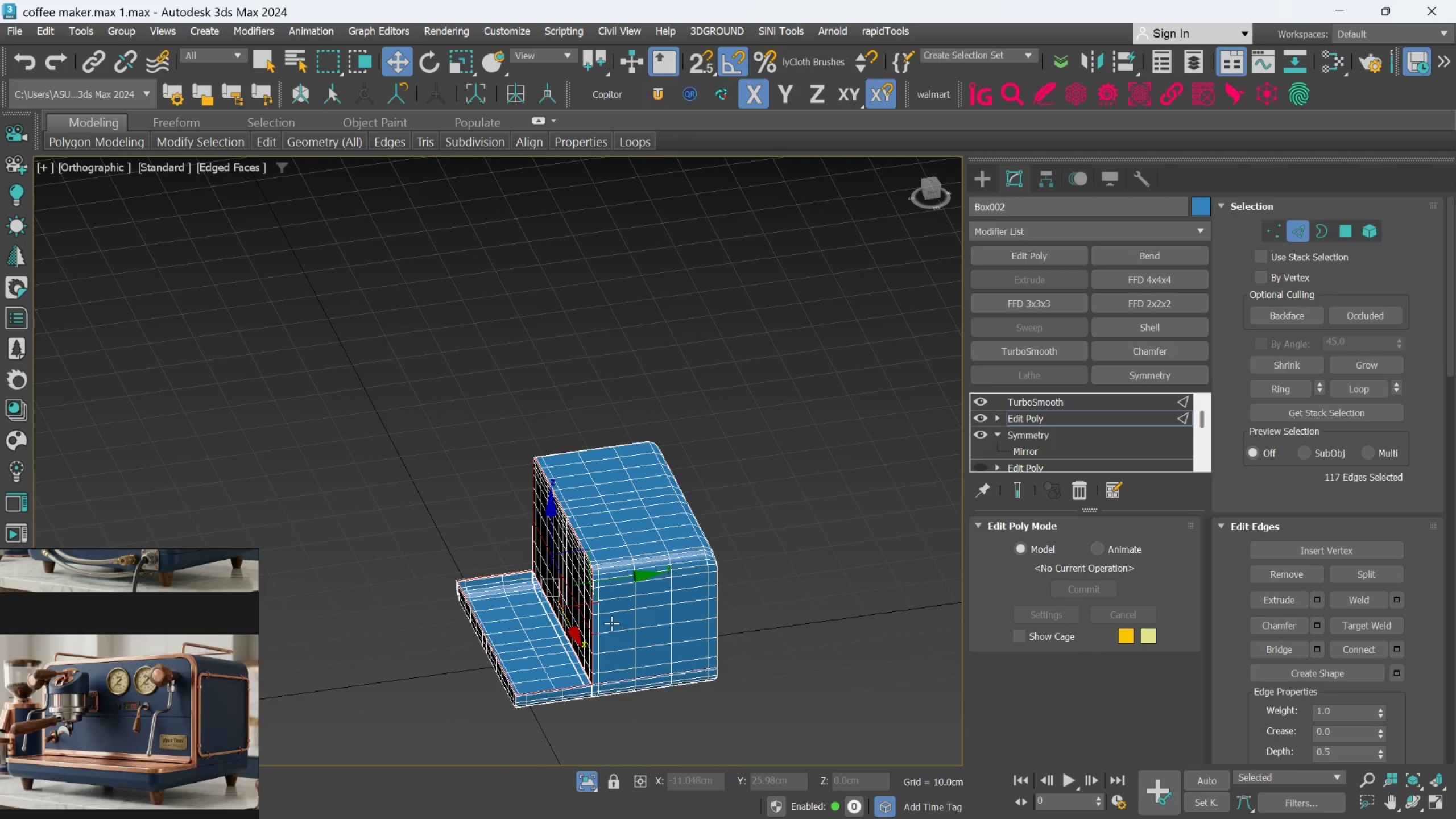 
scroll: coordinate [636, 615], scroll_direction: down, amount: 4.0
 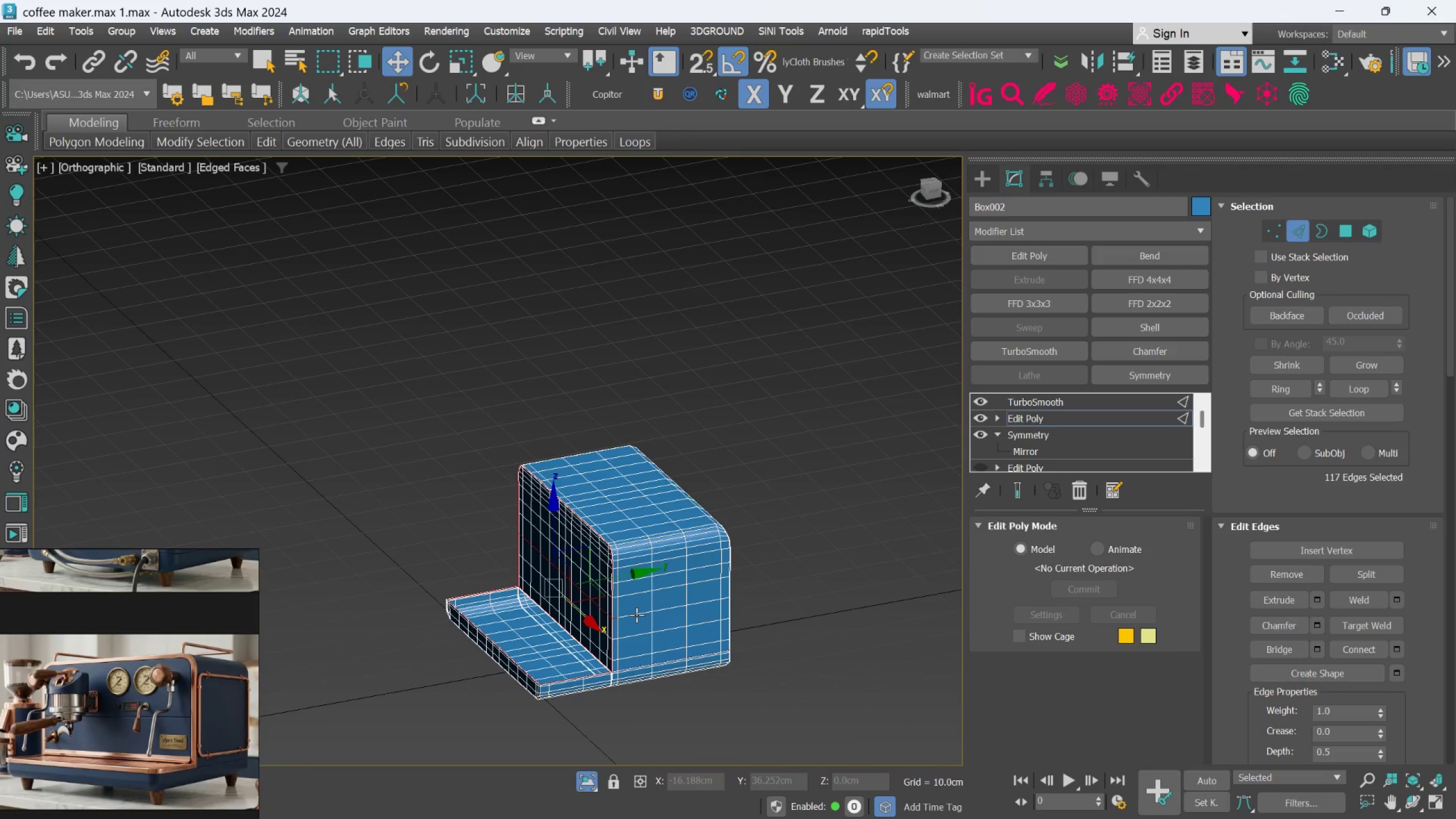 
hold_key(key=AltLeft, duration=0.51)
 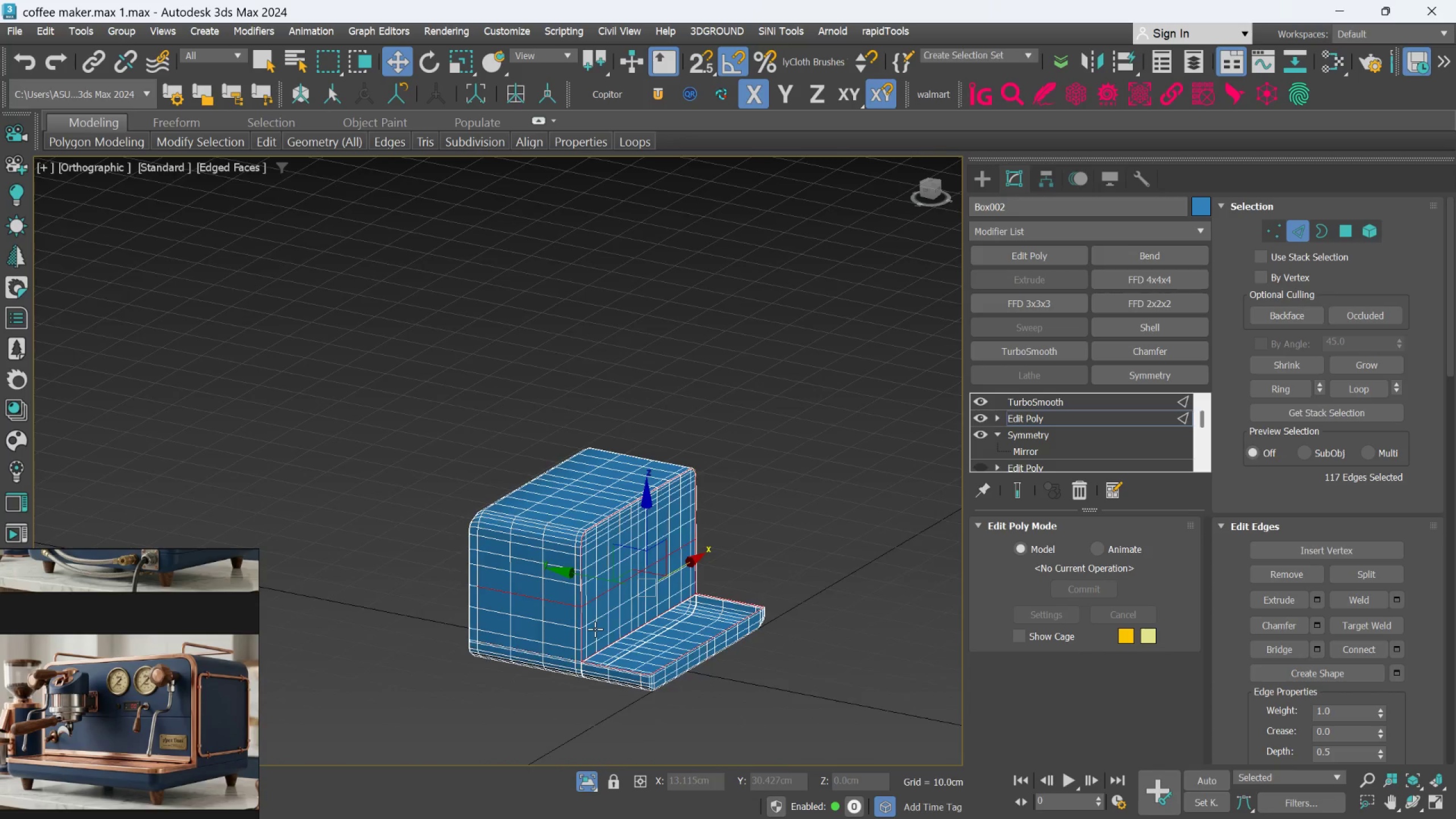 
hold_key(key=AltLeft, duration=0.43)
 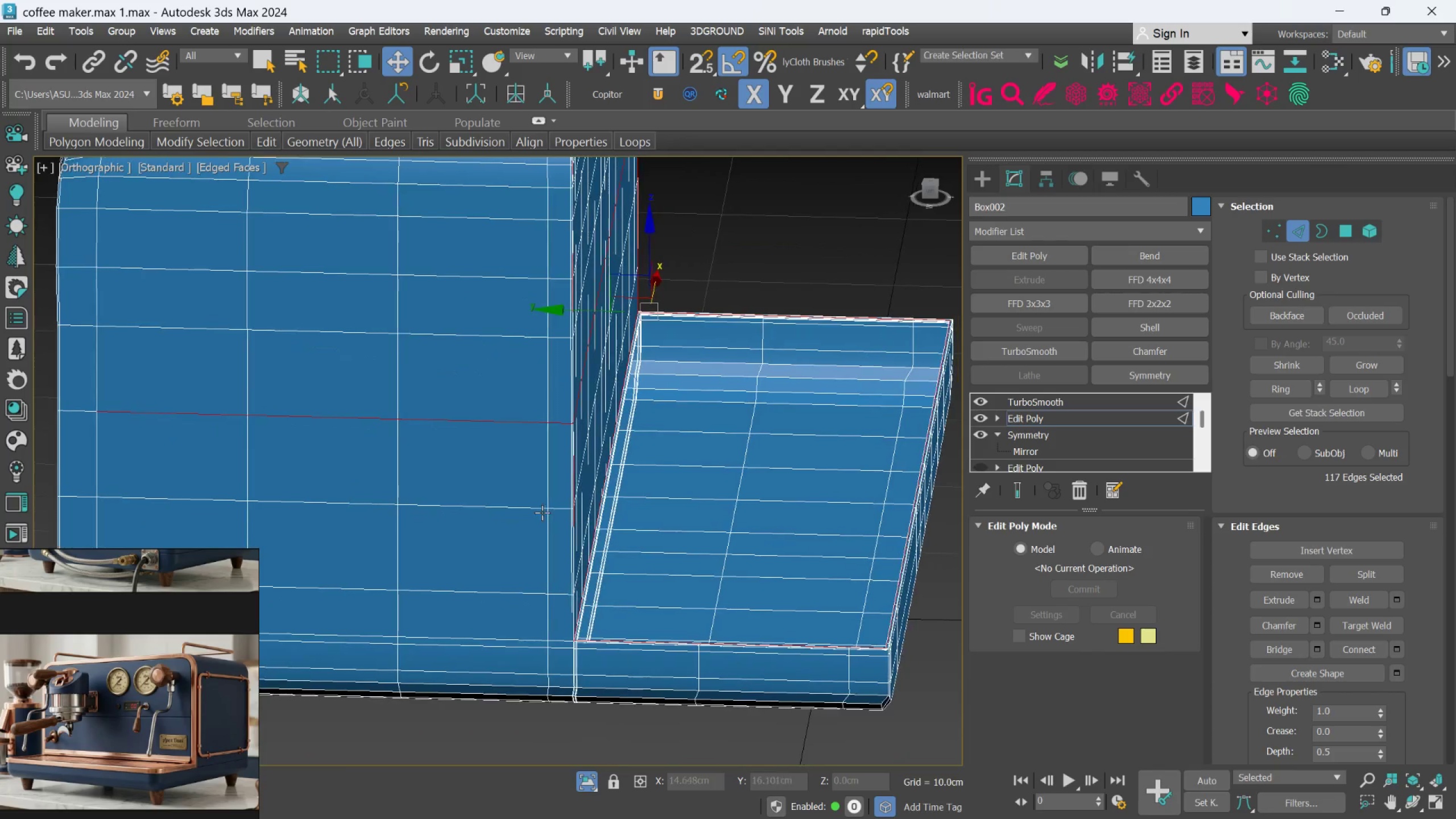 
scroll: coordinate [615, 651], scroll_direction: up, amount: 4.0
 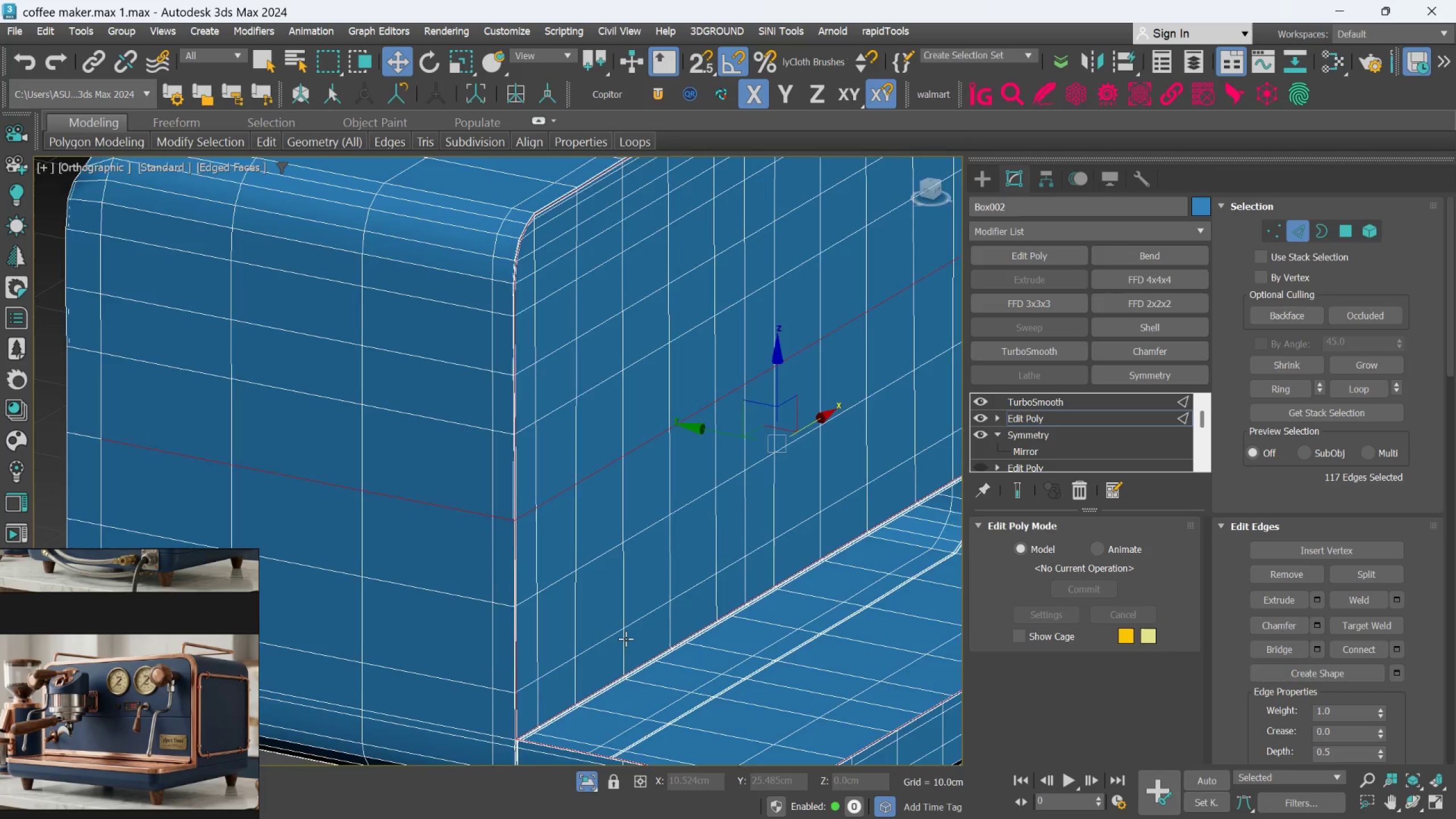 
hold_key(key=AltLeft, duration=1.54)
left_click([470, 423])
 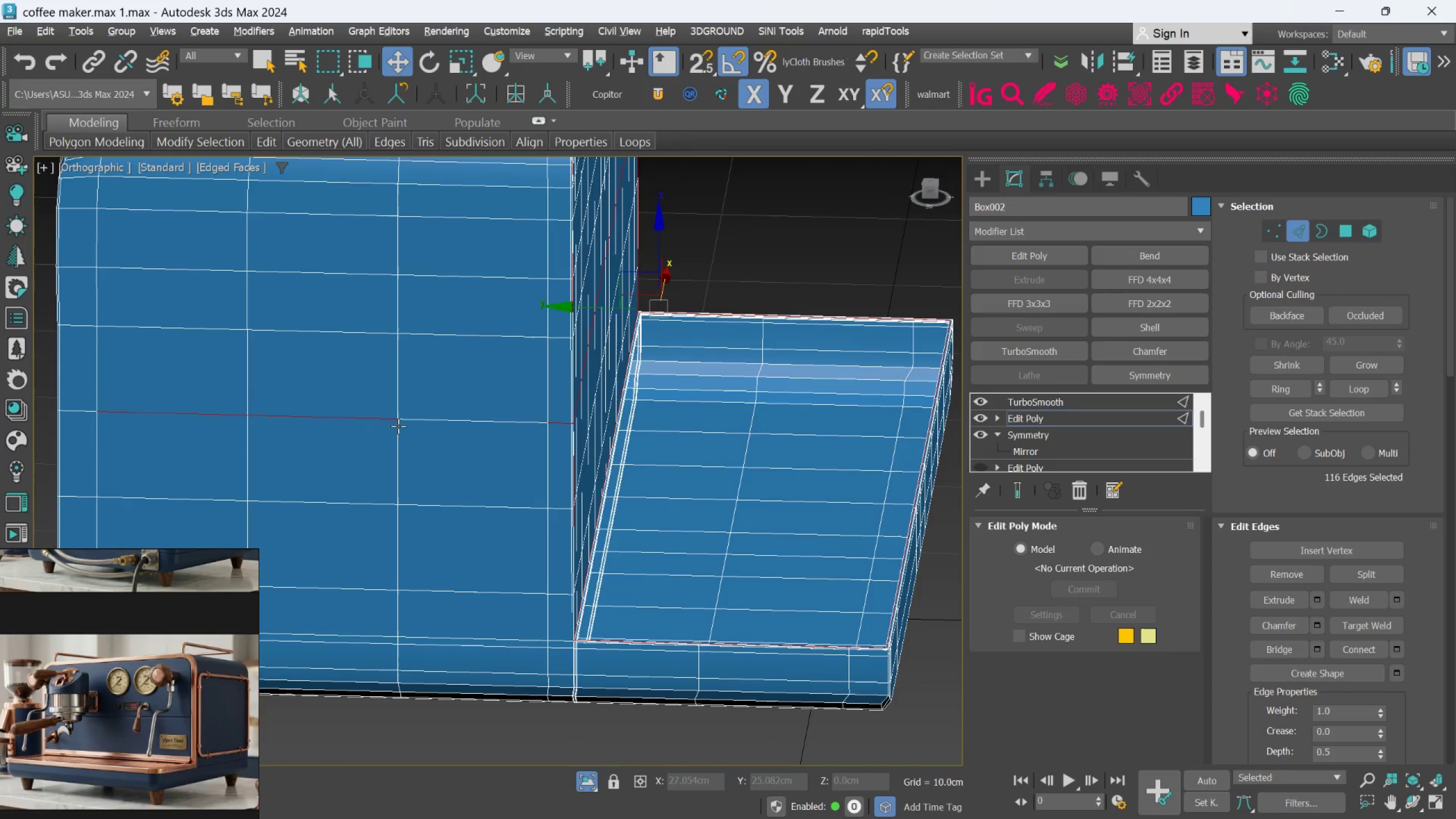 
left_click([388, 424])
 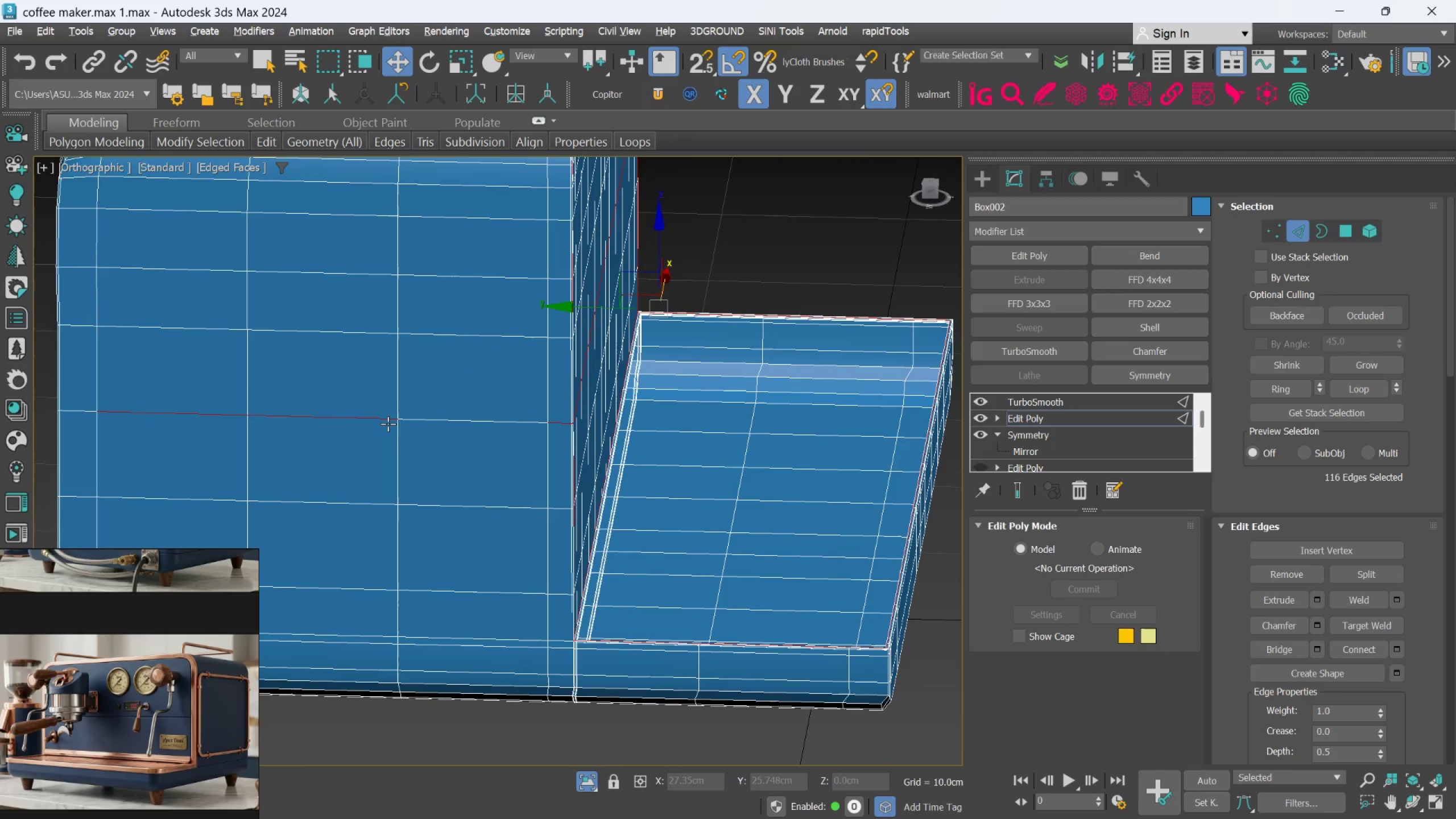 
hold_key(key=AltLeft, duration=1.51)
double_click([383, 421])
 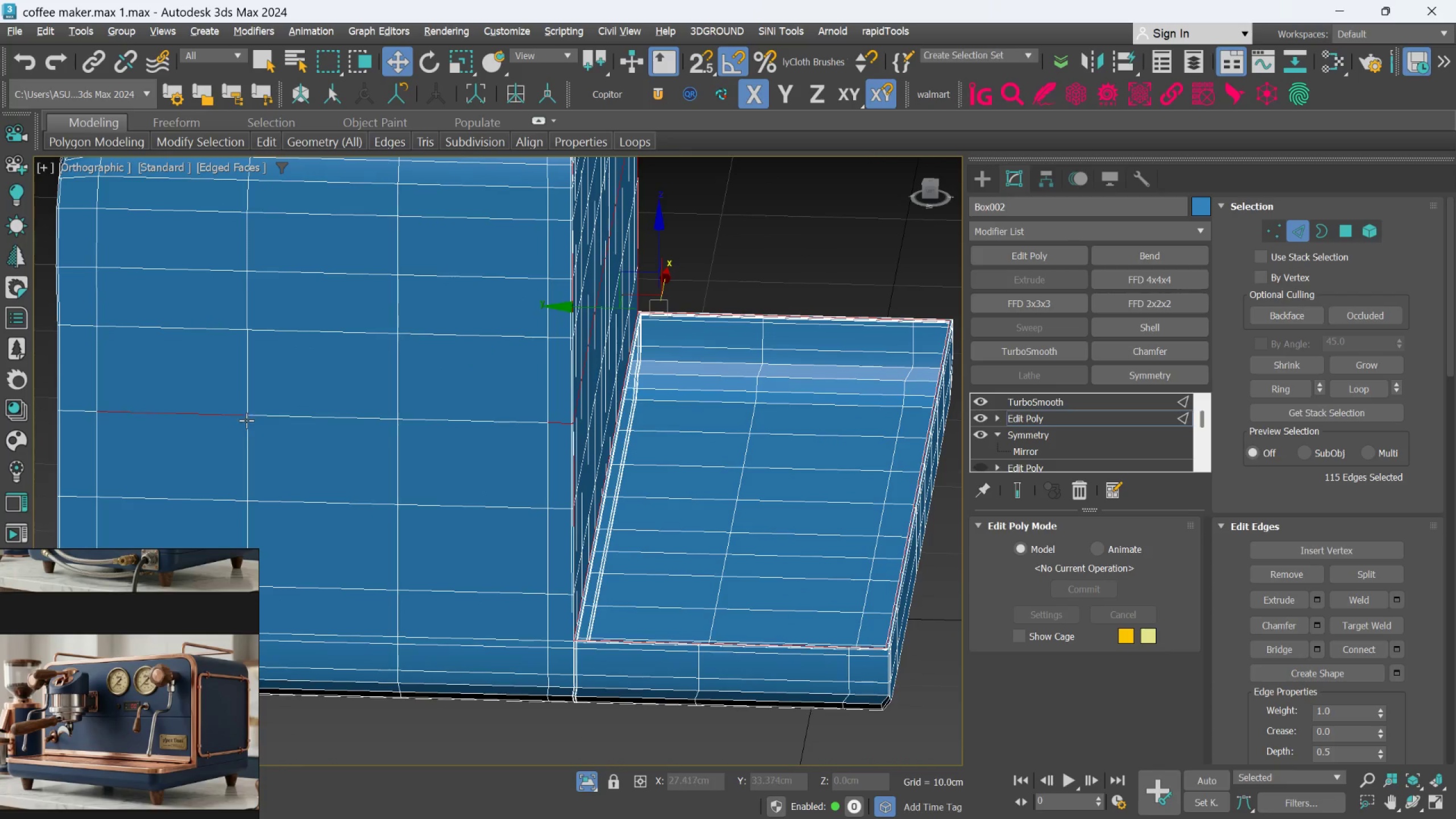 
left_click([228, 418])
 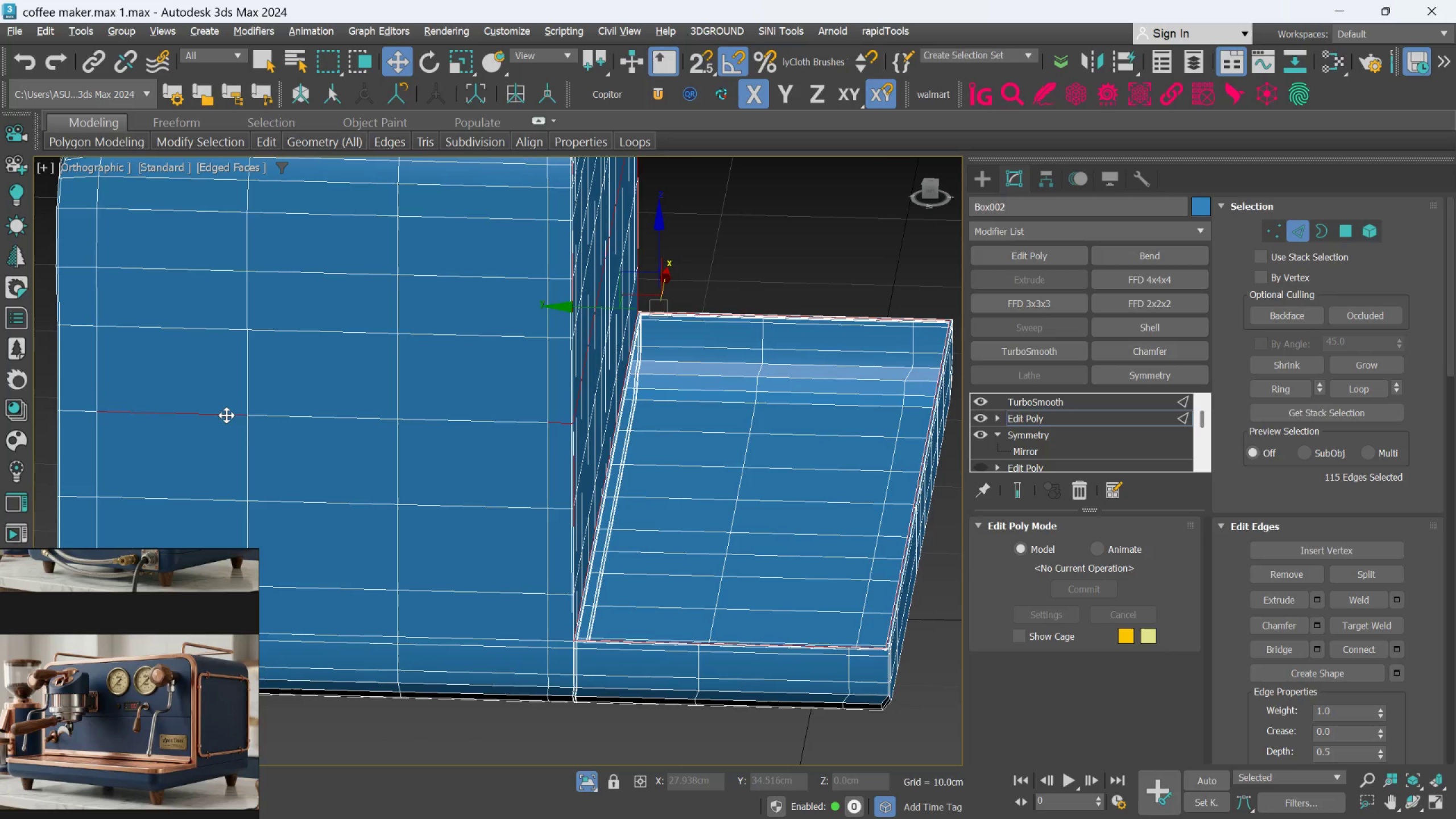 
double_click([226, 414])
 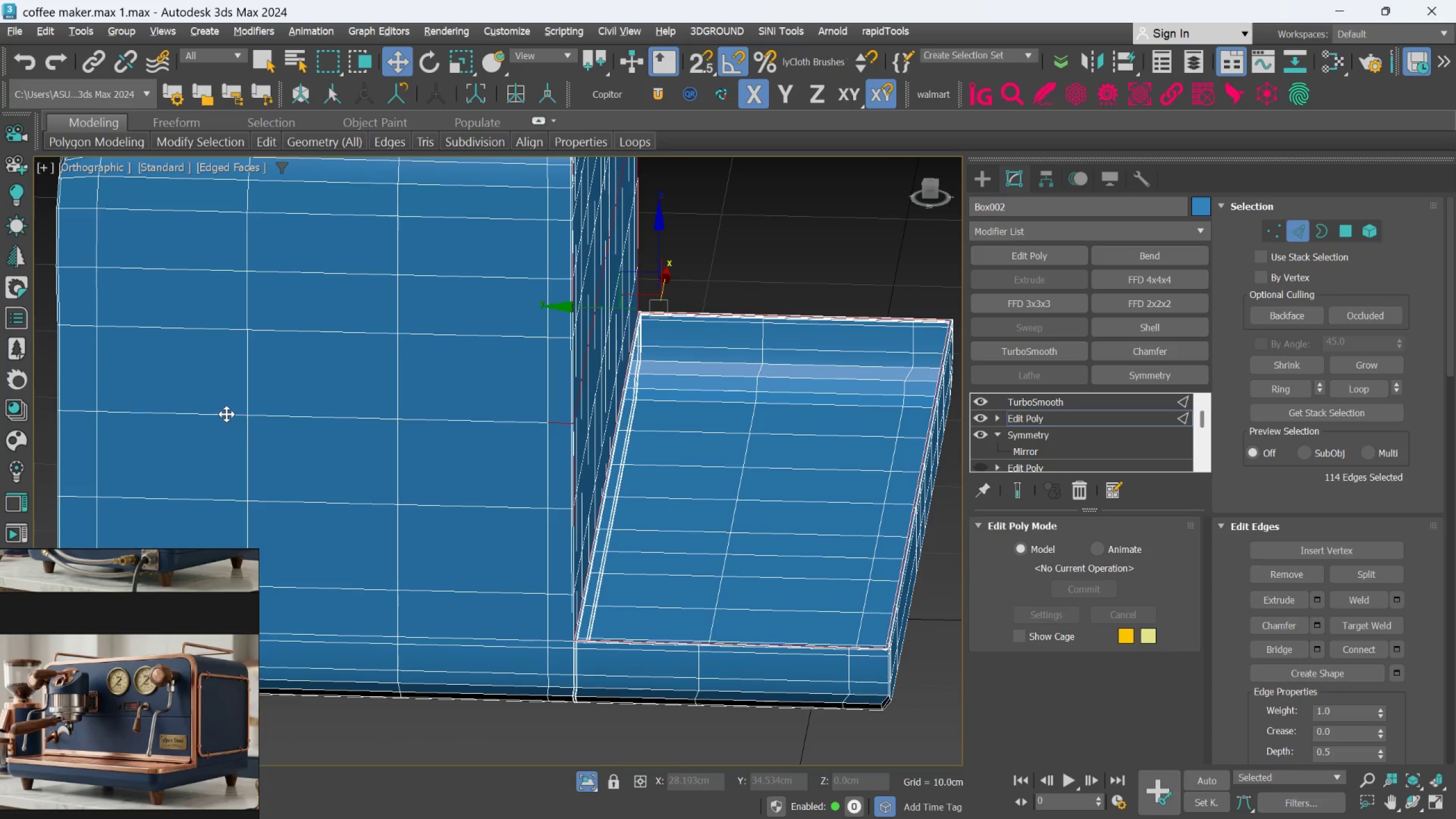 
key(Alt+AltLeft)
 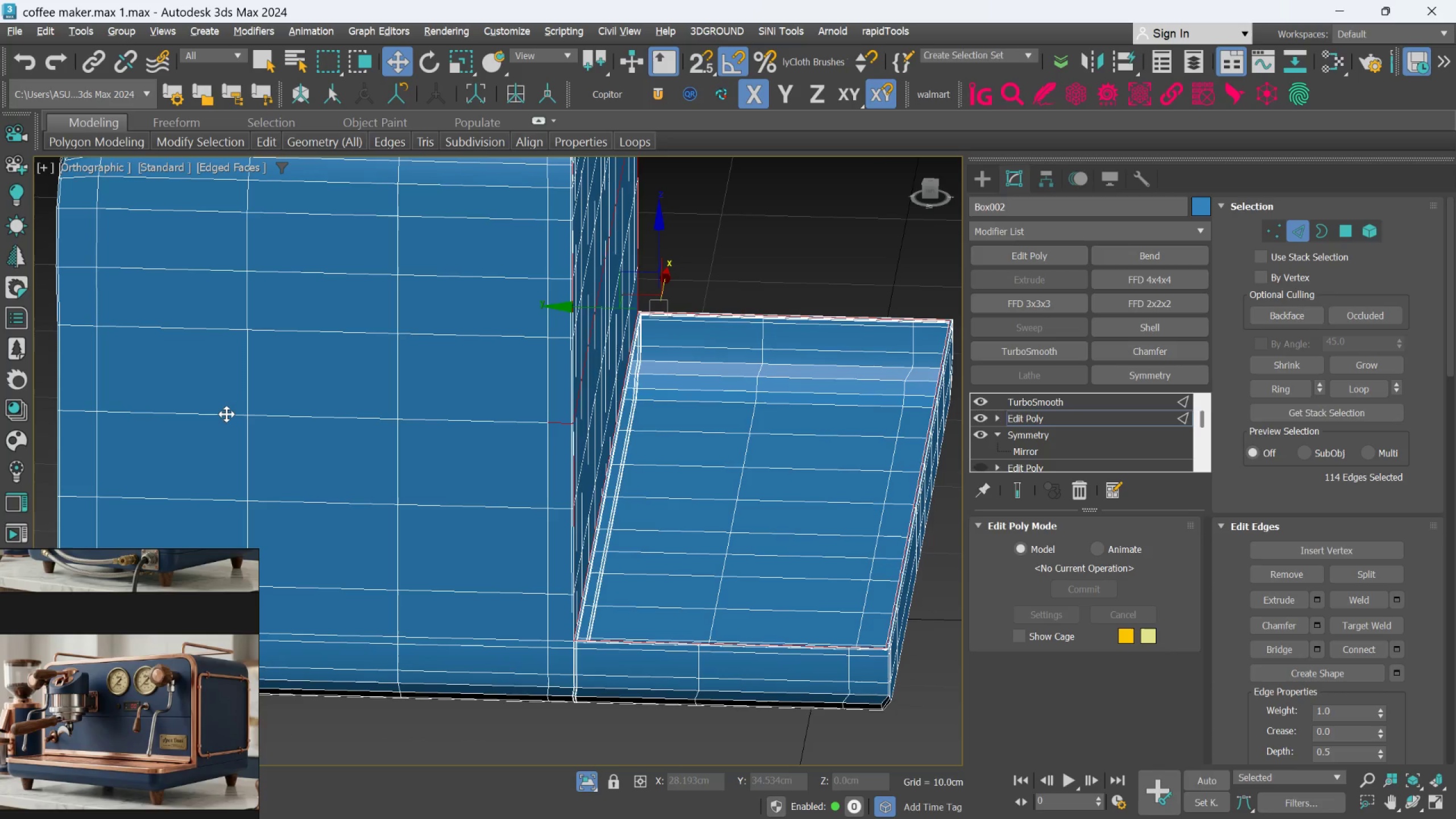 
key(Alt+AltLeft)
 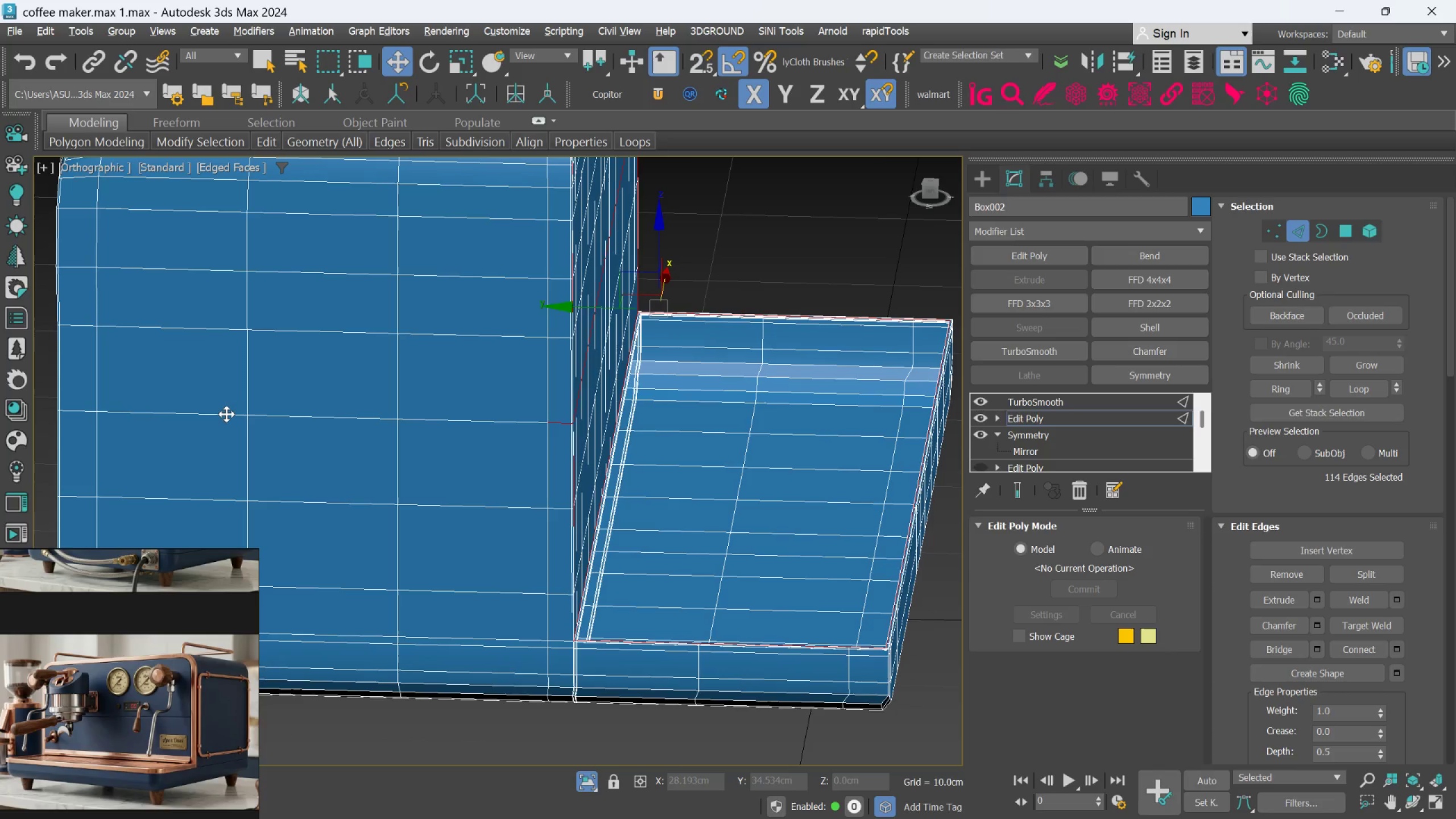 
key(Alt+AltLeft)
 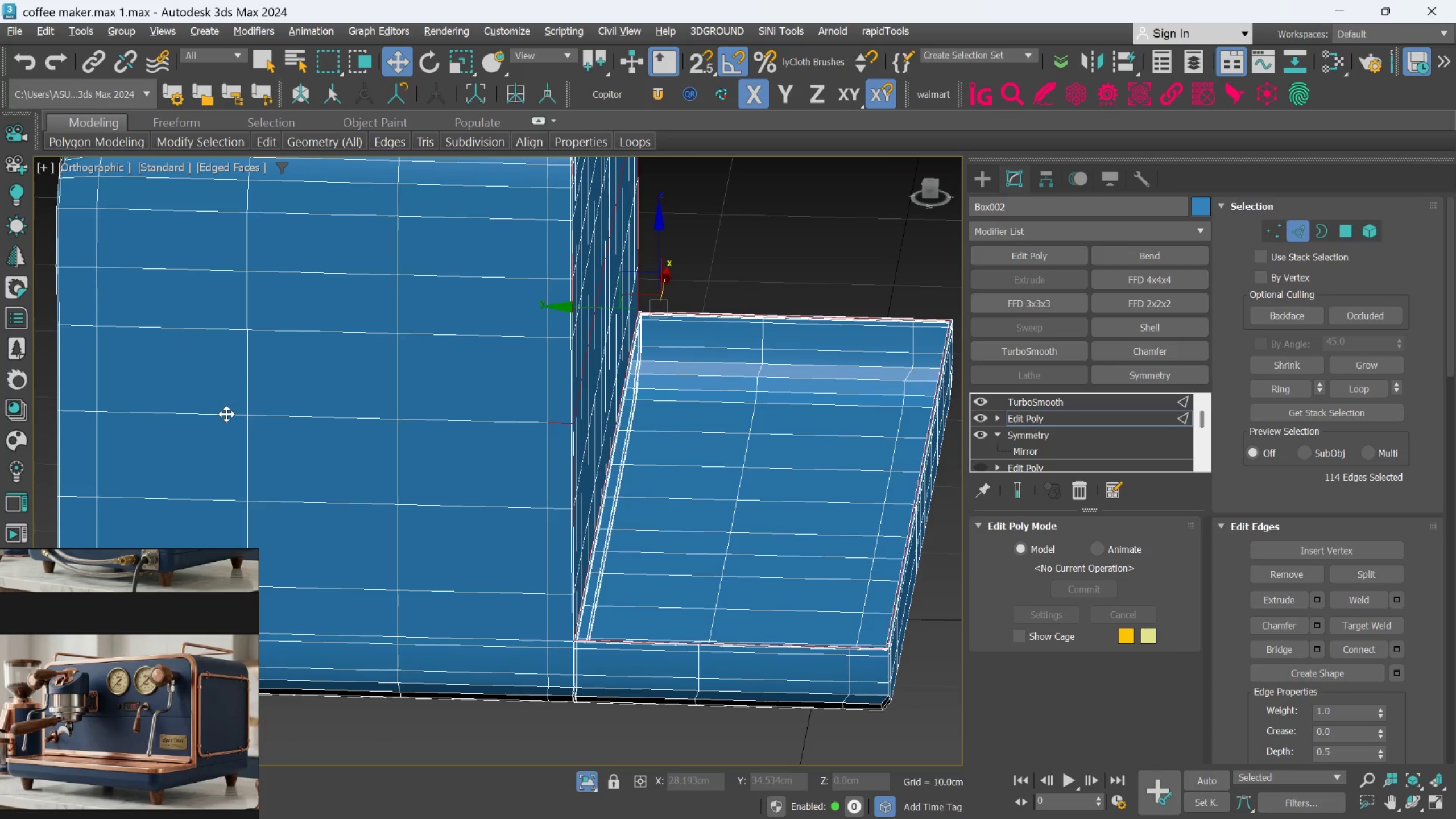 
key(Alt+AltLeft)
 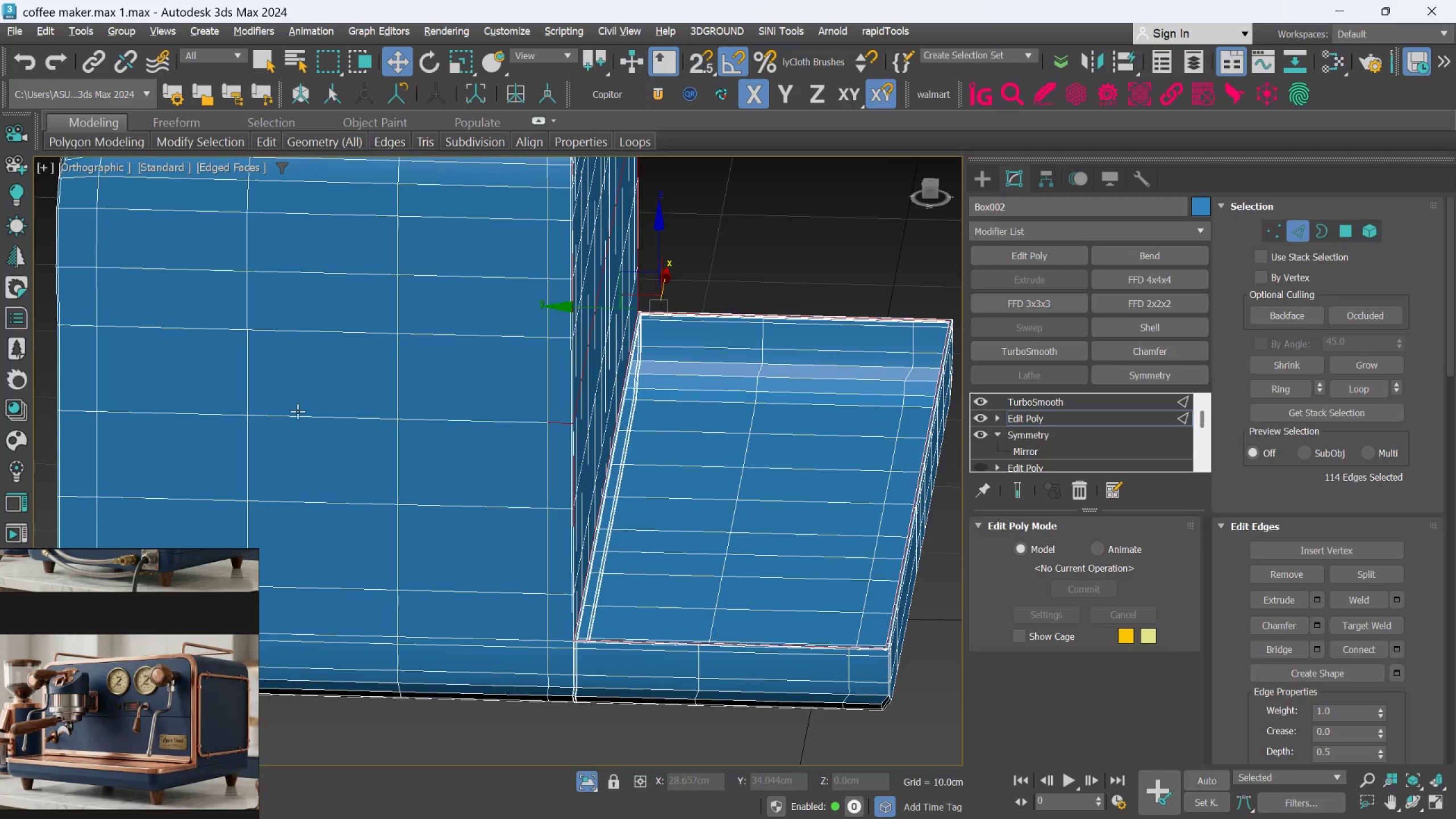 
key(Alt+AltLeft)
 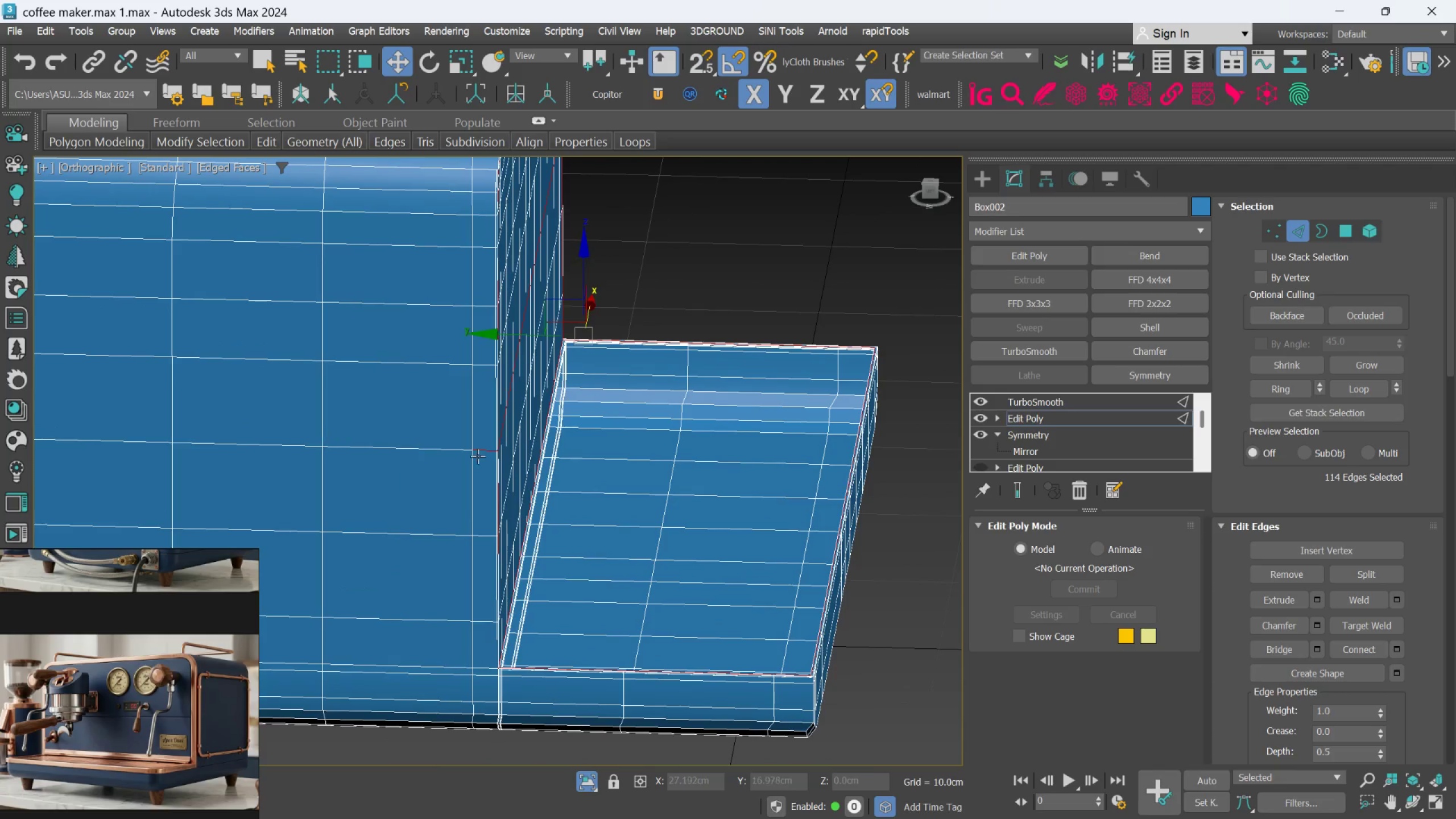 
hold_key(key=AltLeft, duration=0.67)
left_click([482, 450])
 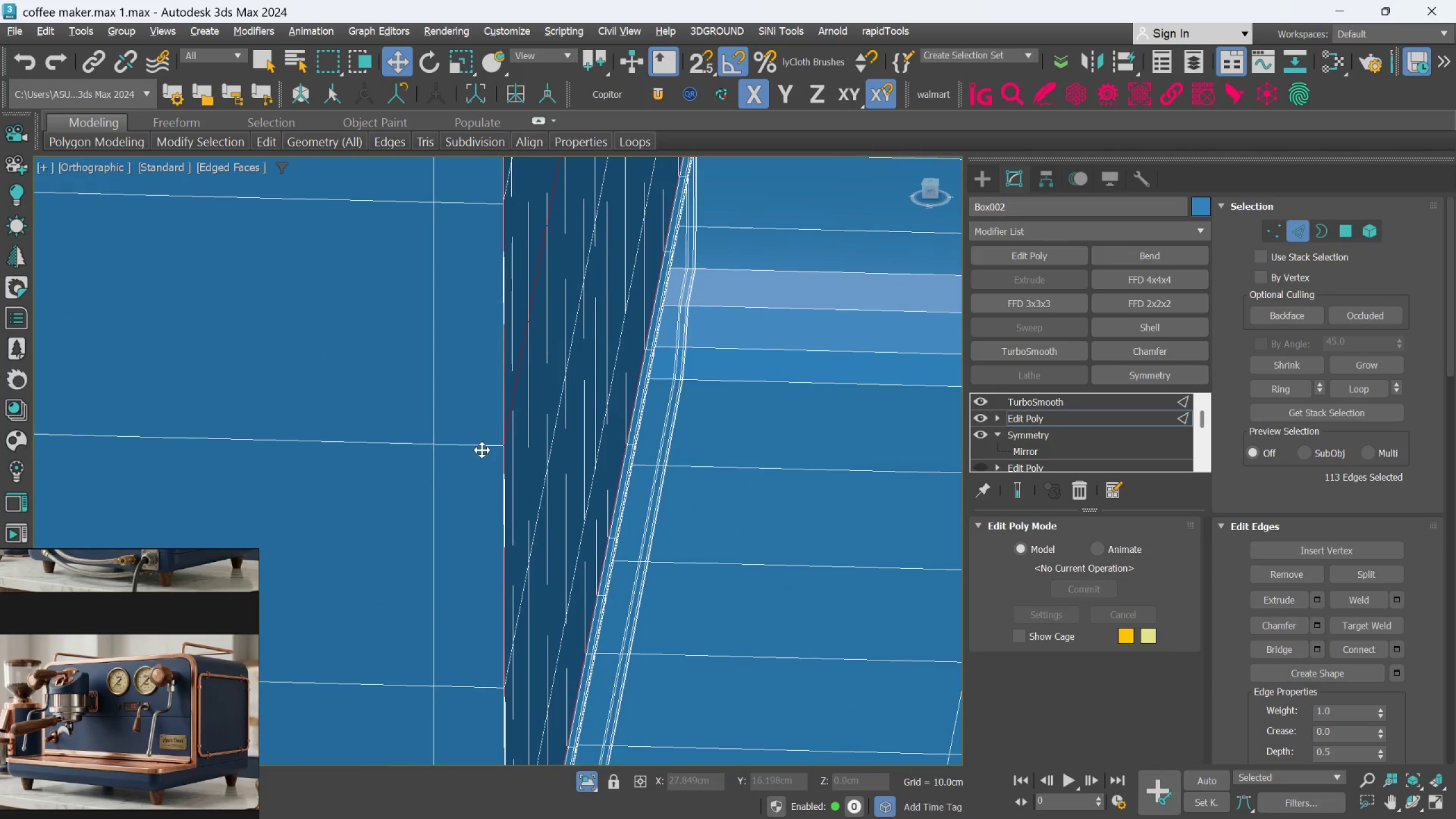 
scroll: coordinate [502, 450], scroll_direction: up, amount: 3.0
 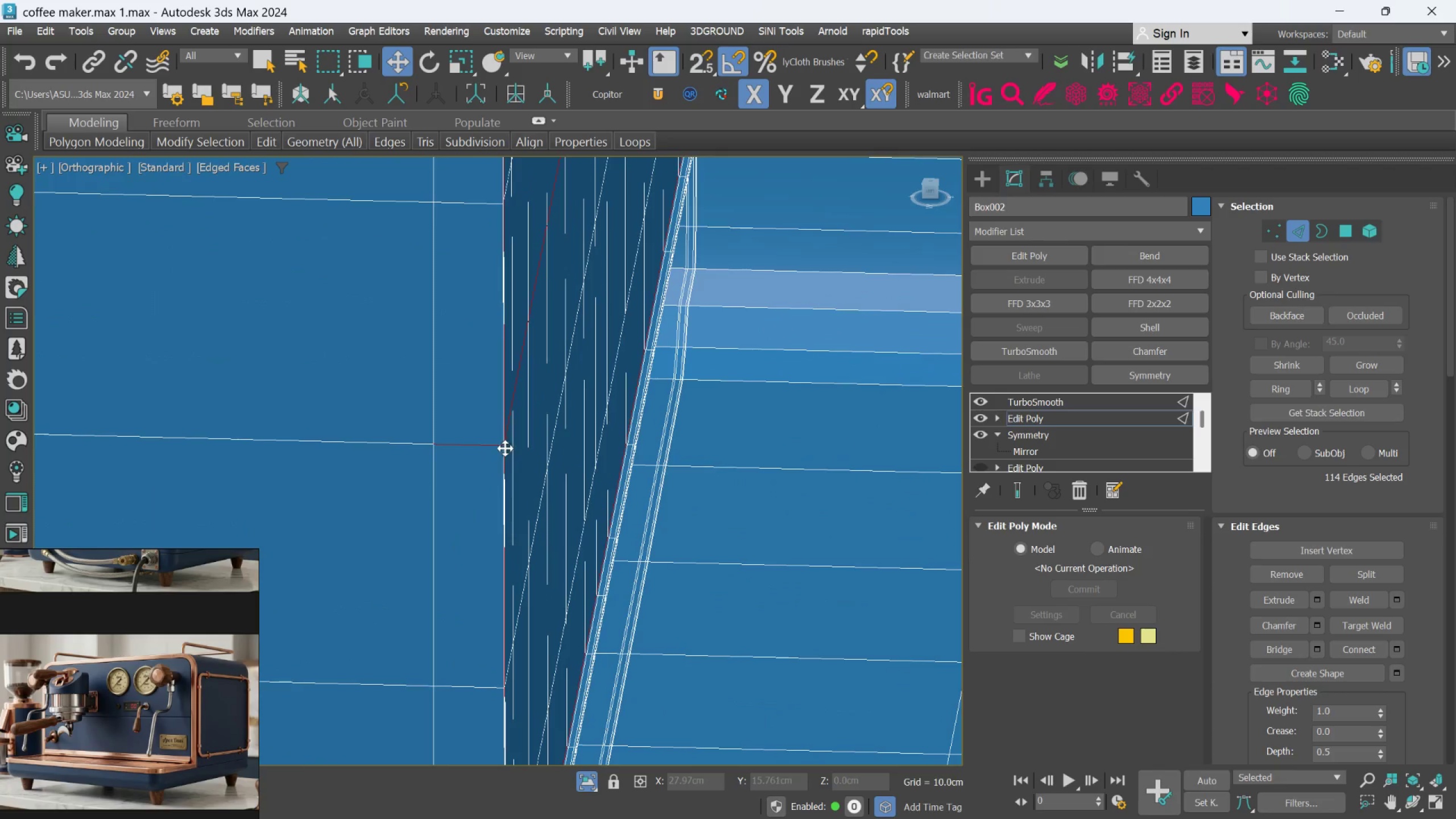 
hold_key(key=AltLeft, duration=0.49)
 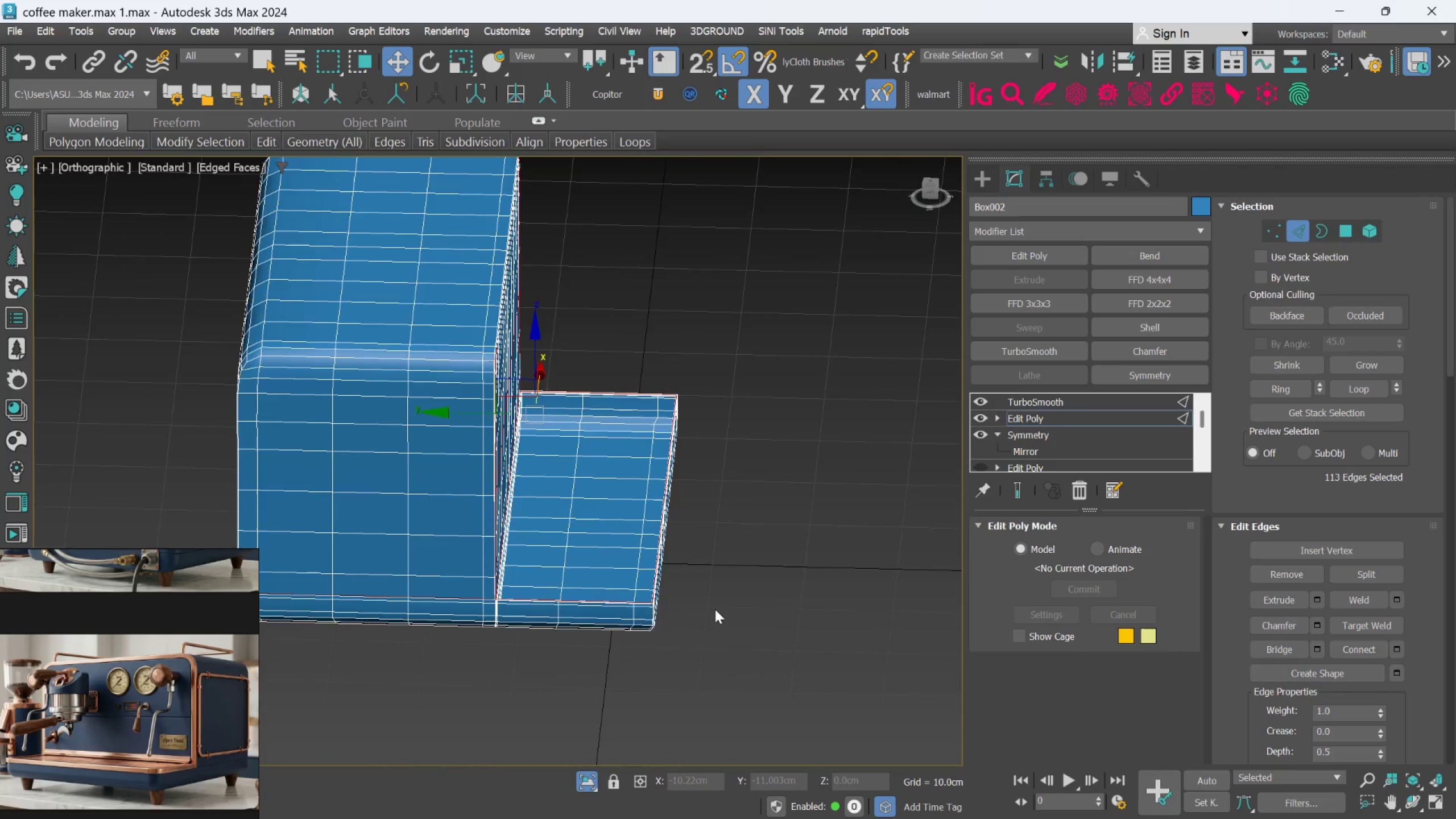 
scroll: coordinate [494, 484], scroll_direction: down, amount: 5.0
 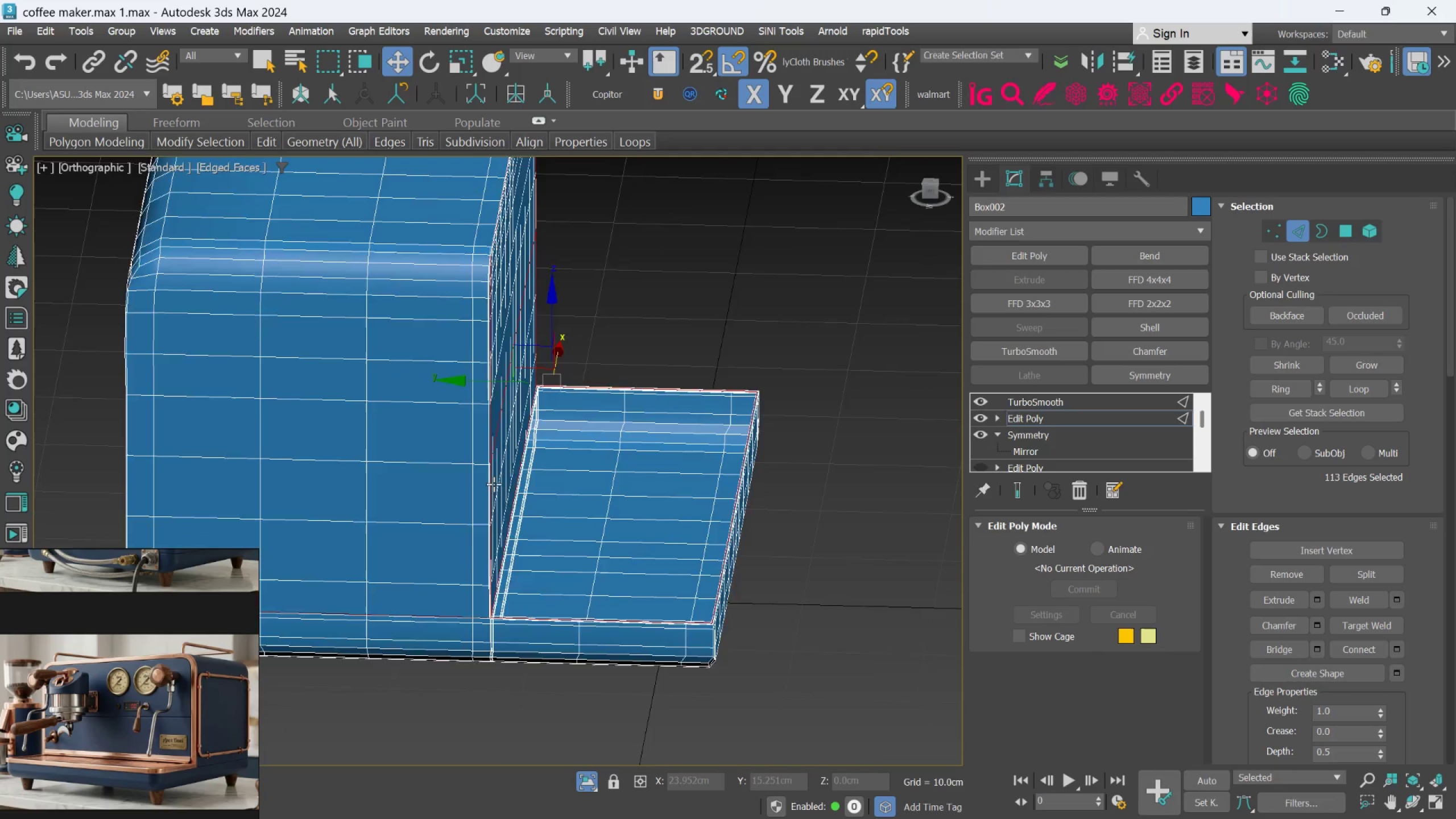 
hold_key(key=AltLeft, duration=0.69)
 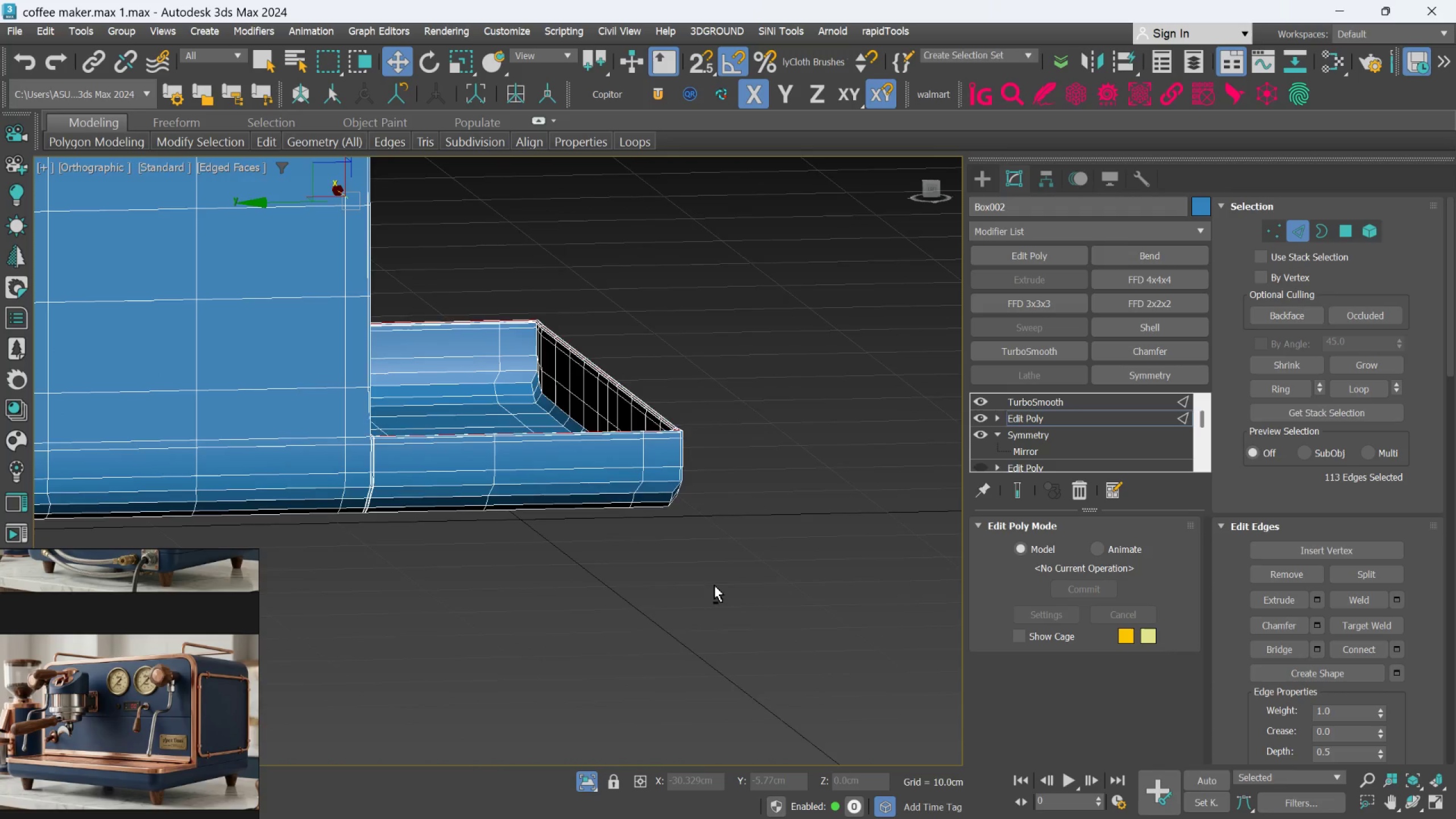 
scroll: coordinate [714, 609], scroll_direction: up, amount: 2.0
 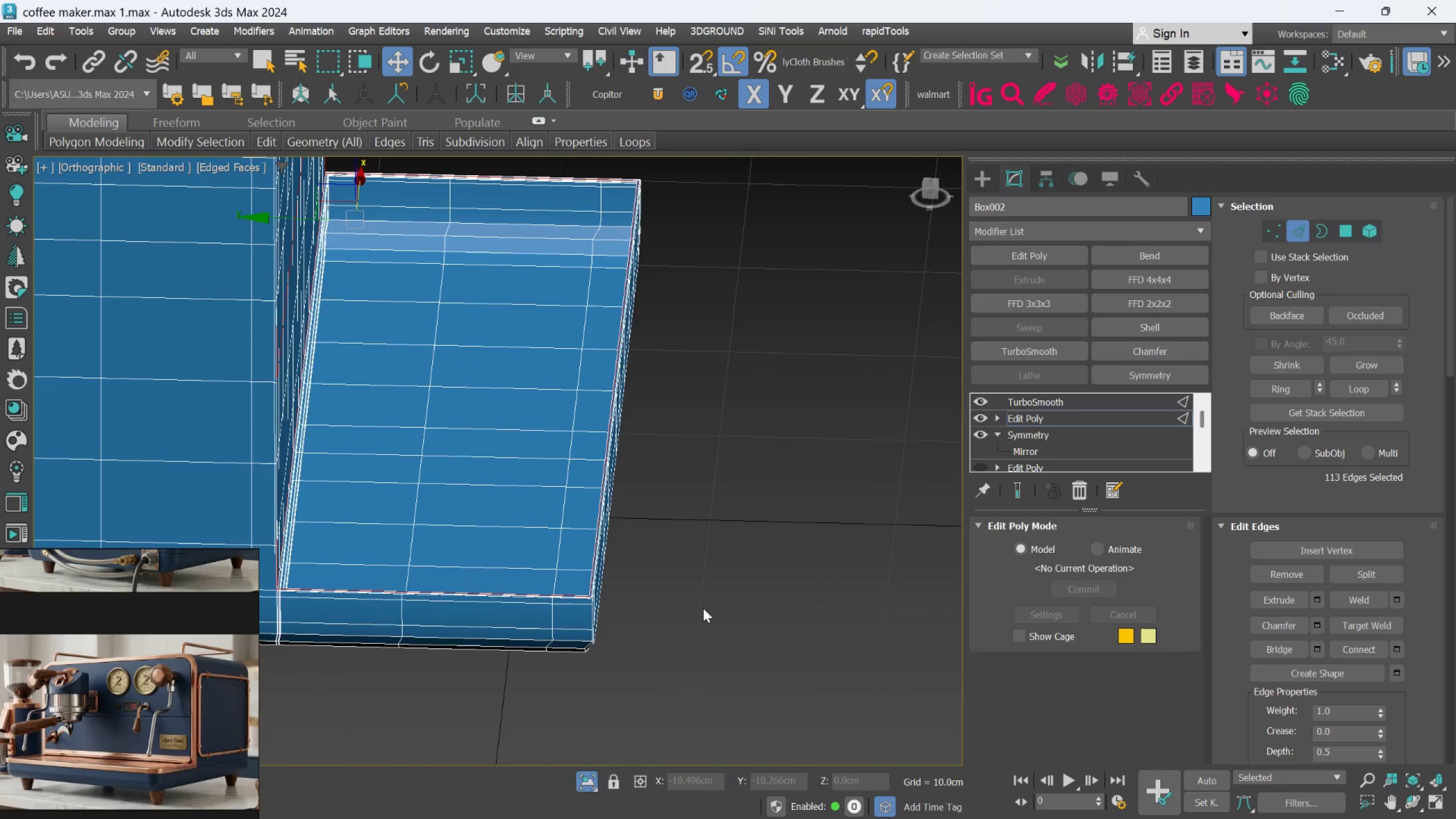 
key(Alt+AltLeft)
 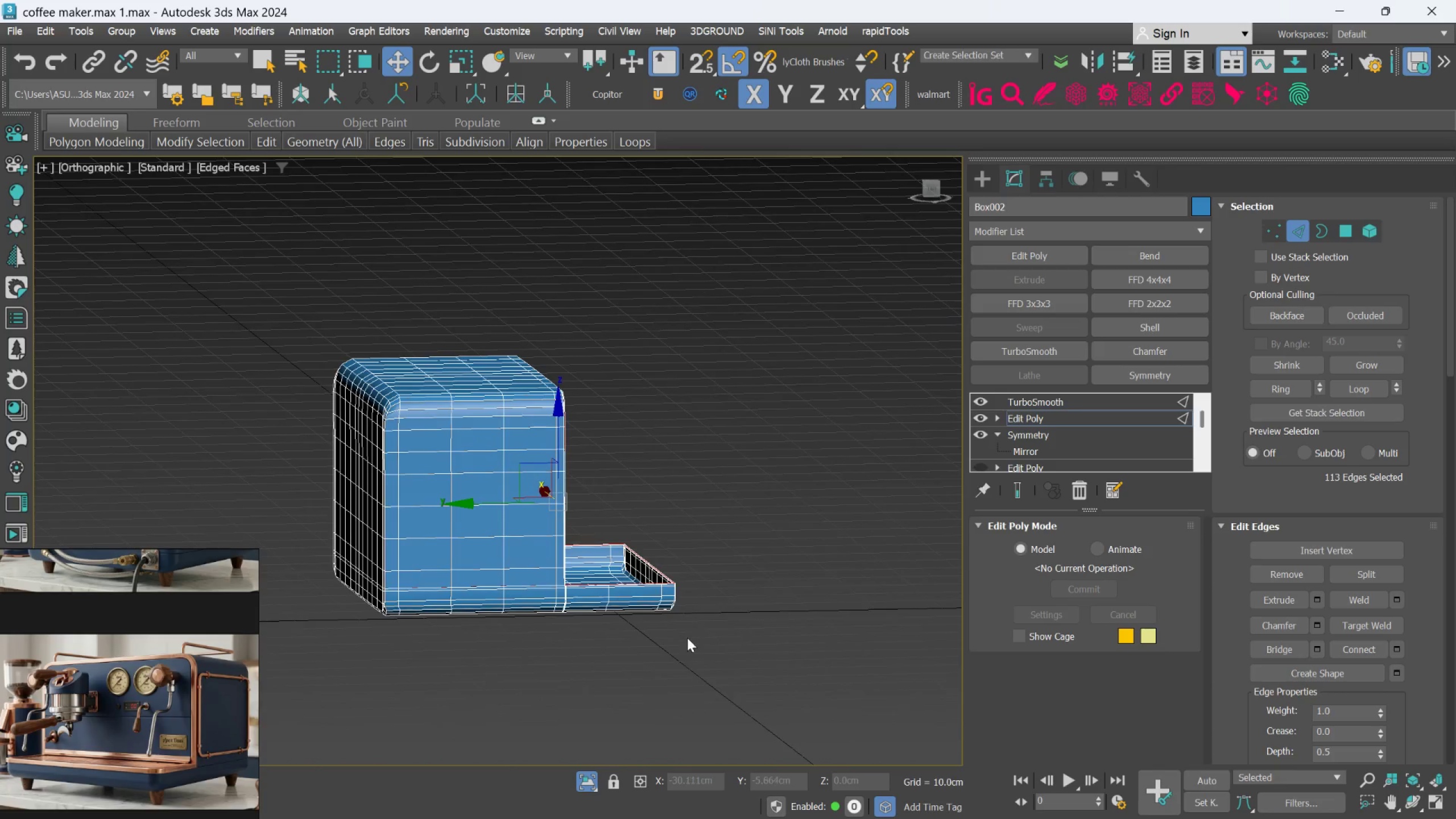 
scroll: coordinate [714, 585], scroll_direction: down, amount: 3.0
 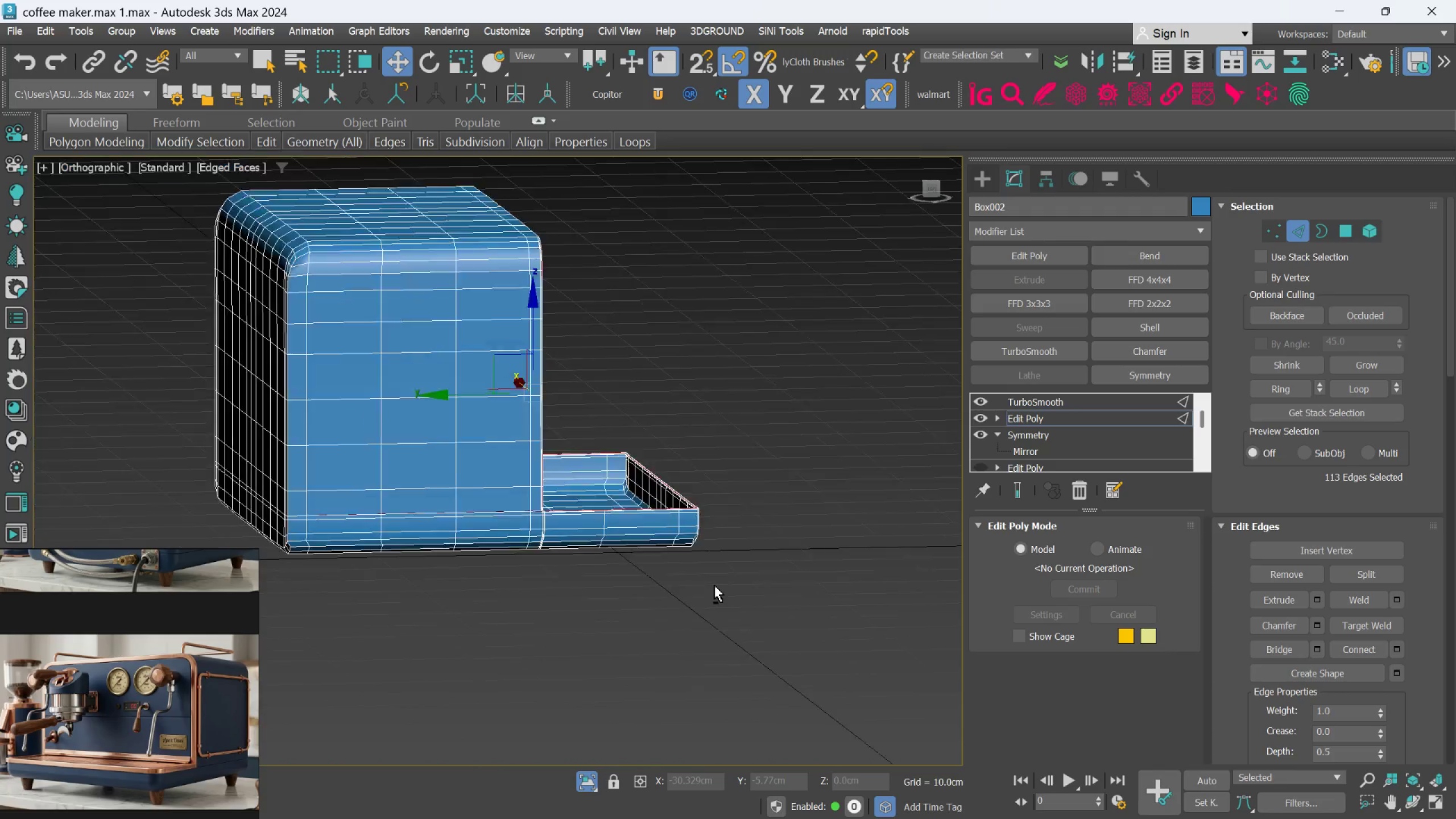 
hold_key(key=AltLeft, duration=0.46)
 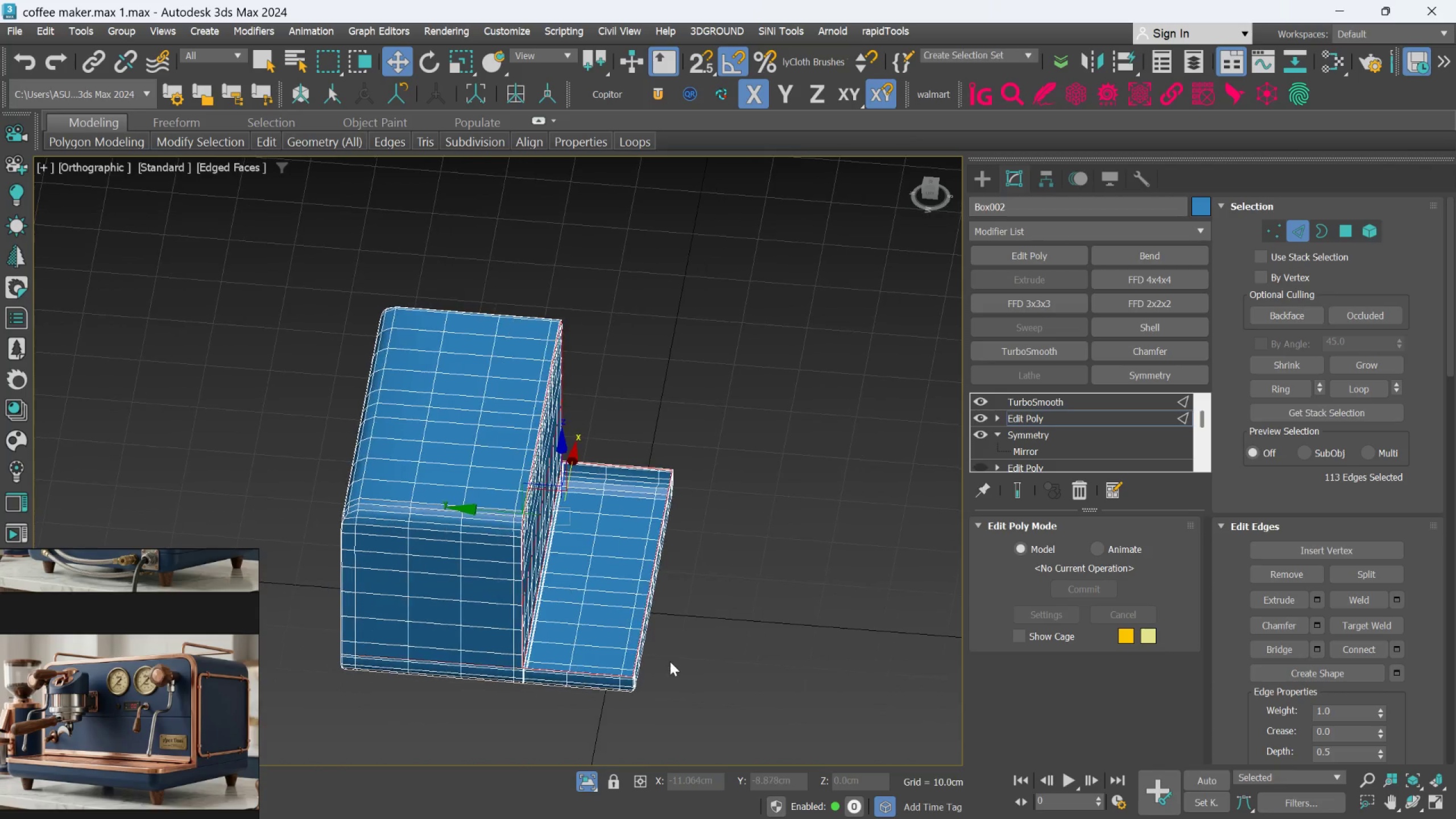 
hold_key(key=AltLeft, duration=1.5)
left_click_drag(start_coordinate=[701, 698], to_coordinate=[615, 335])
 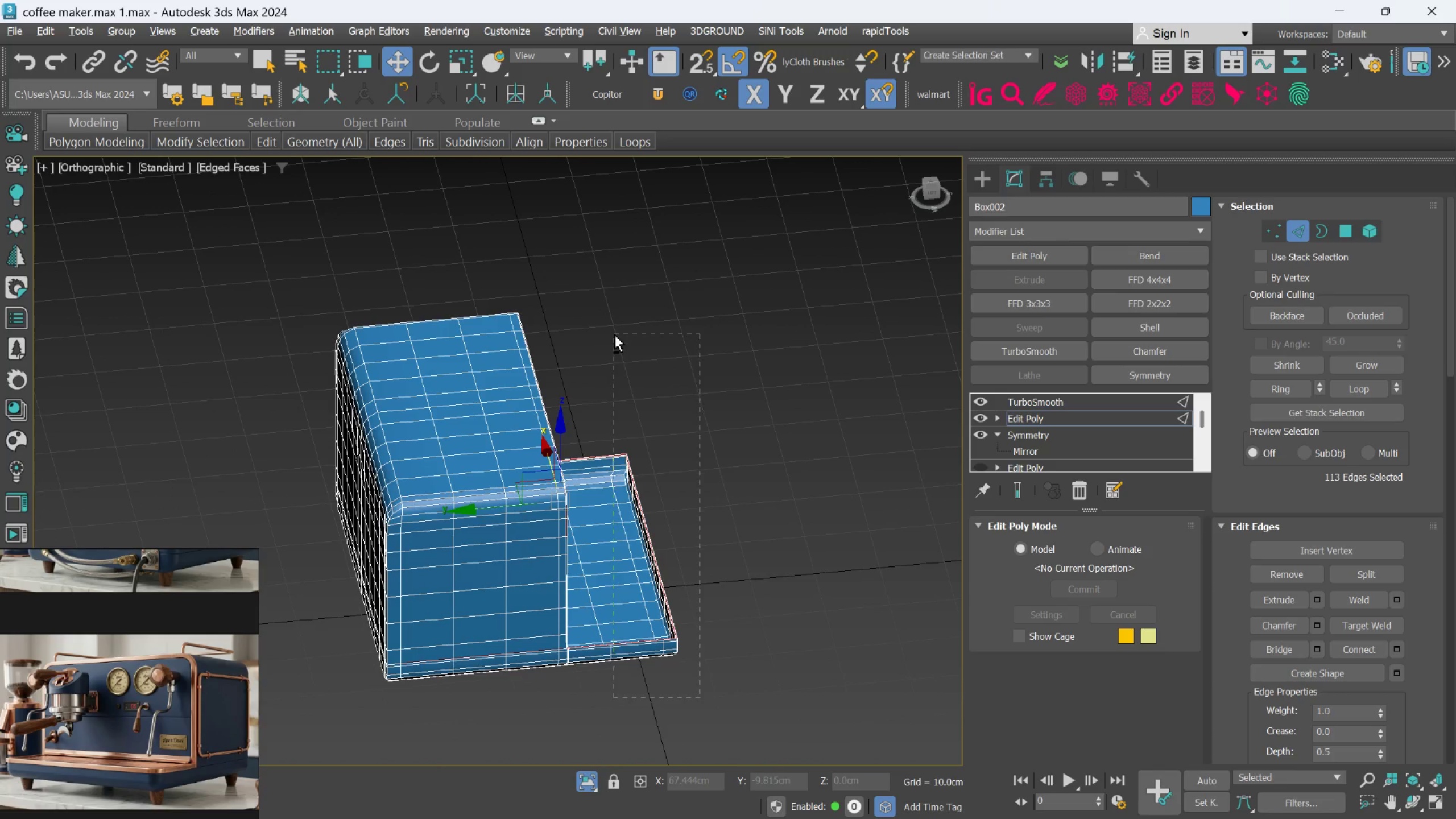 
key(Alt+AltLeft)
 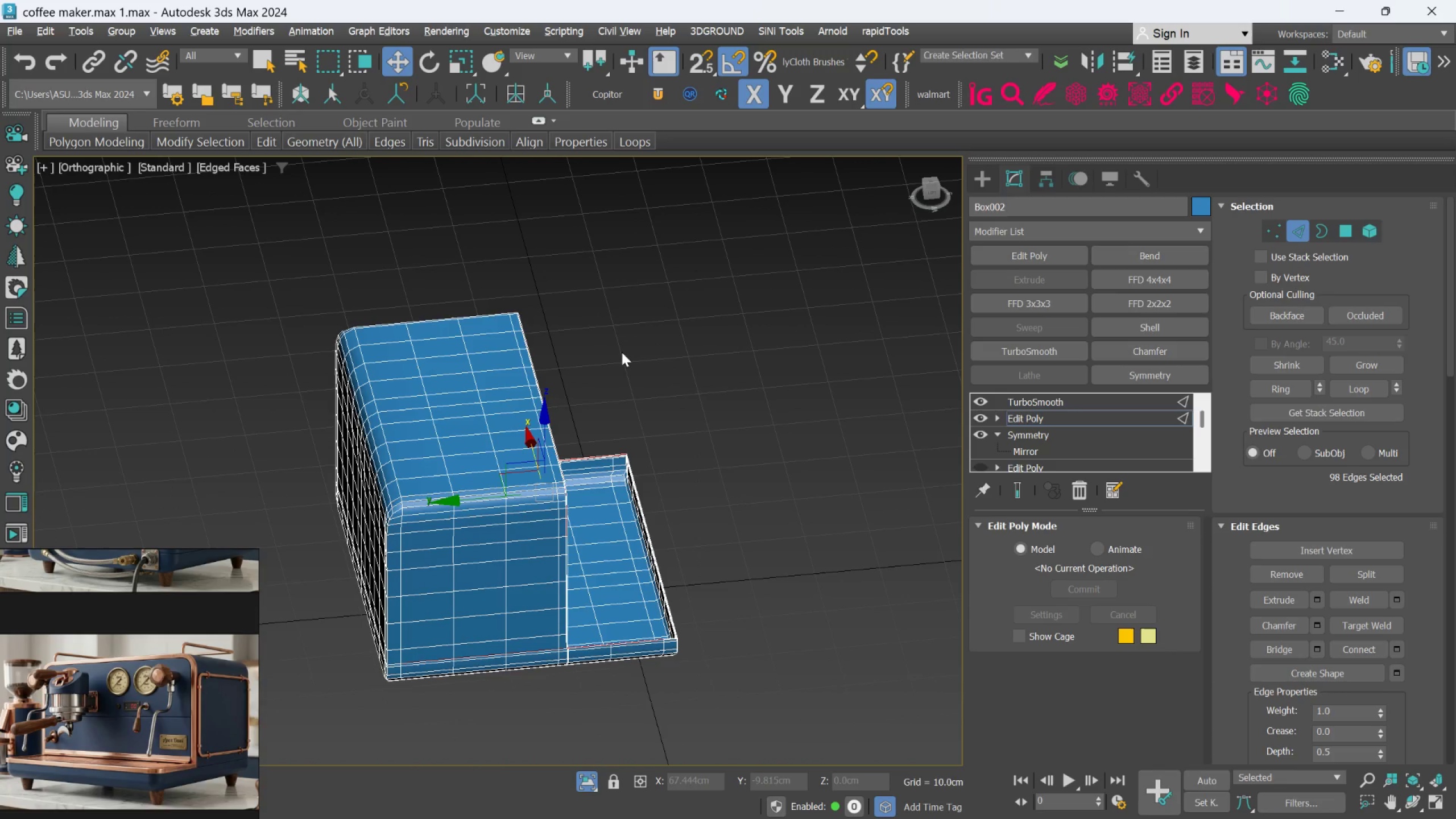 
key(Alt+AltLeft)
 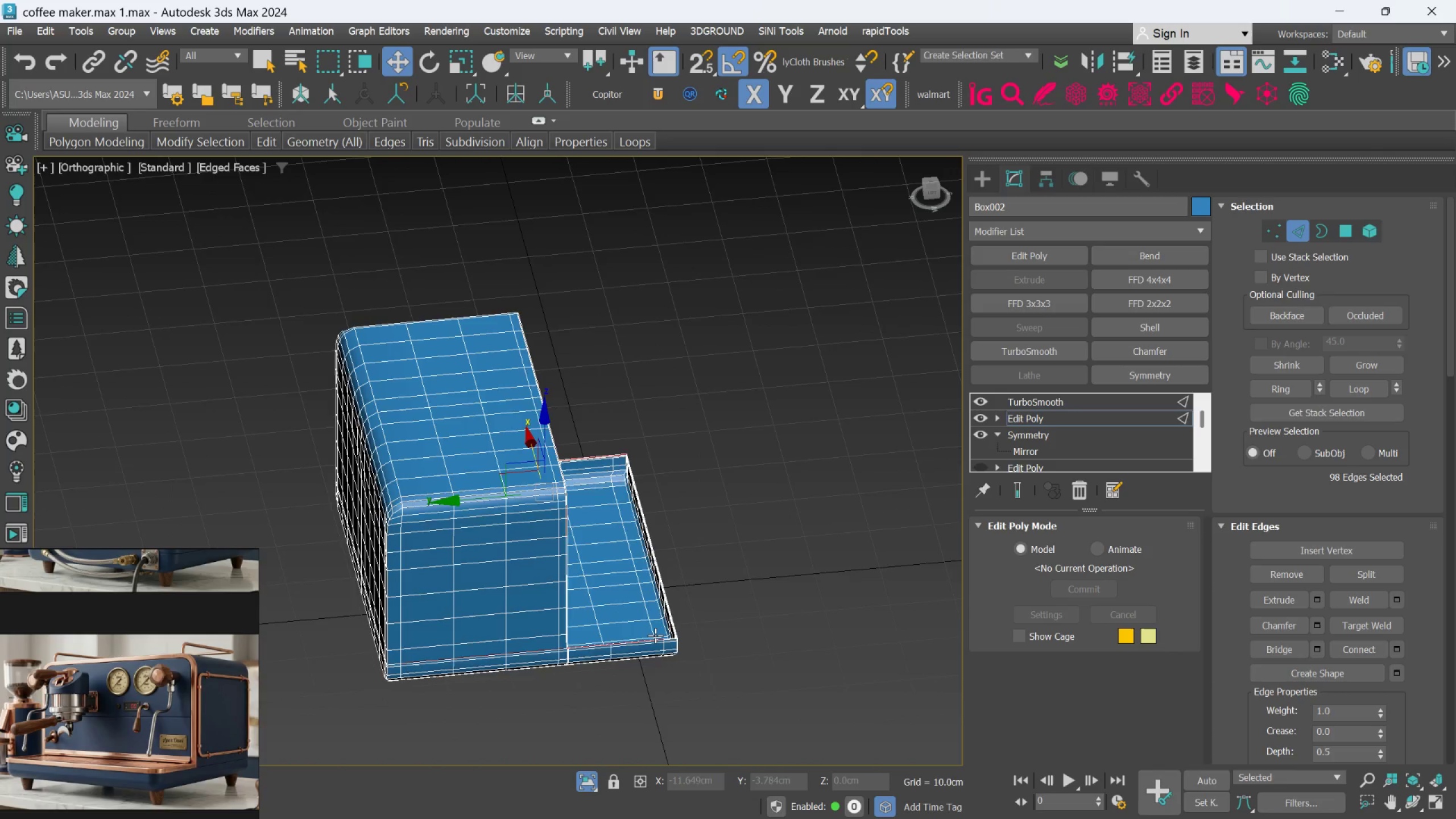 
hold_key(key=AltLeft, duration=0.47)
 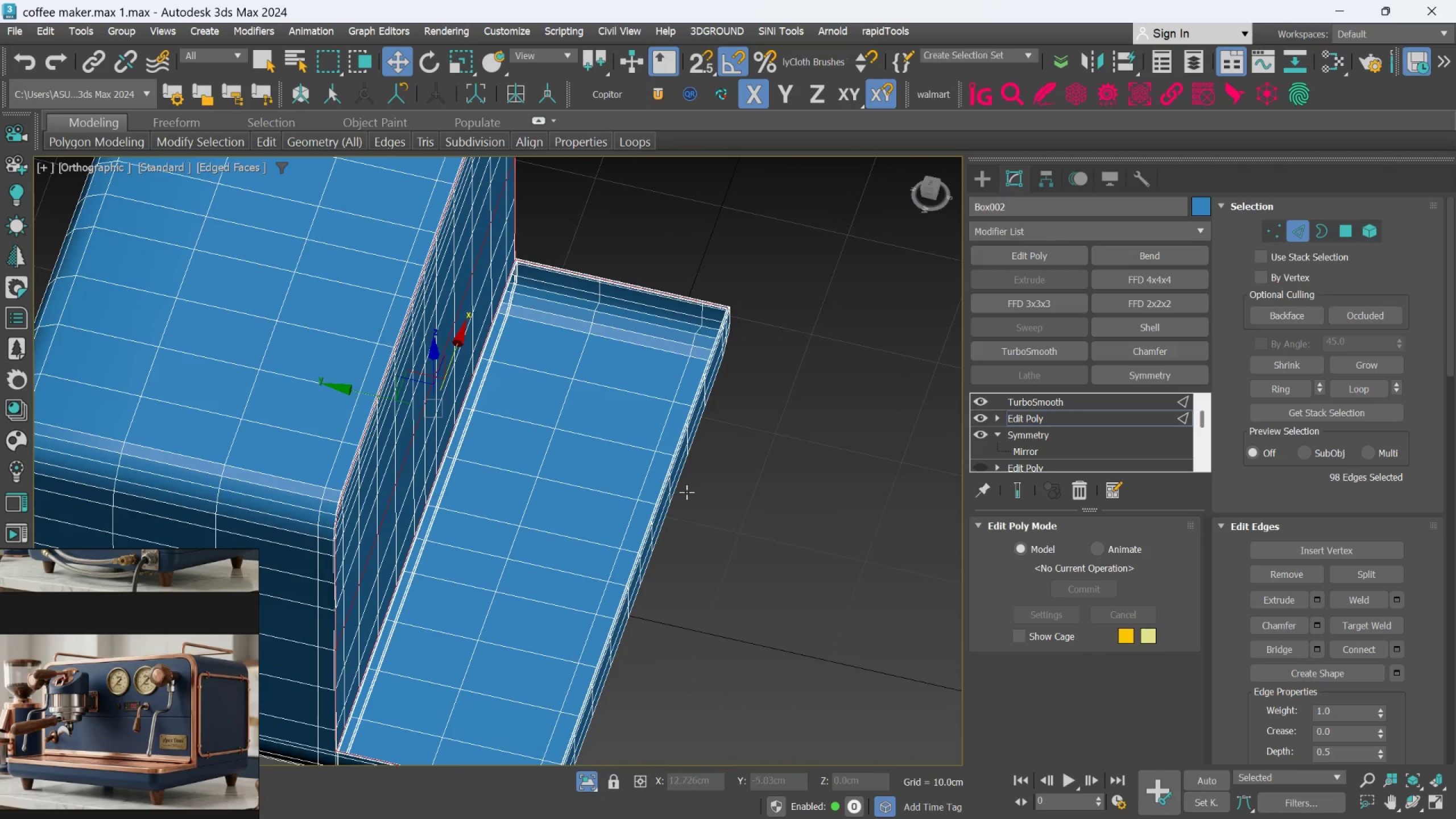 
scroll: coordinate [655, 635], scroll_direction: up, amount: 2.0
 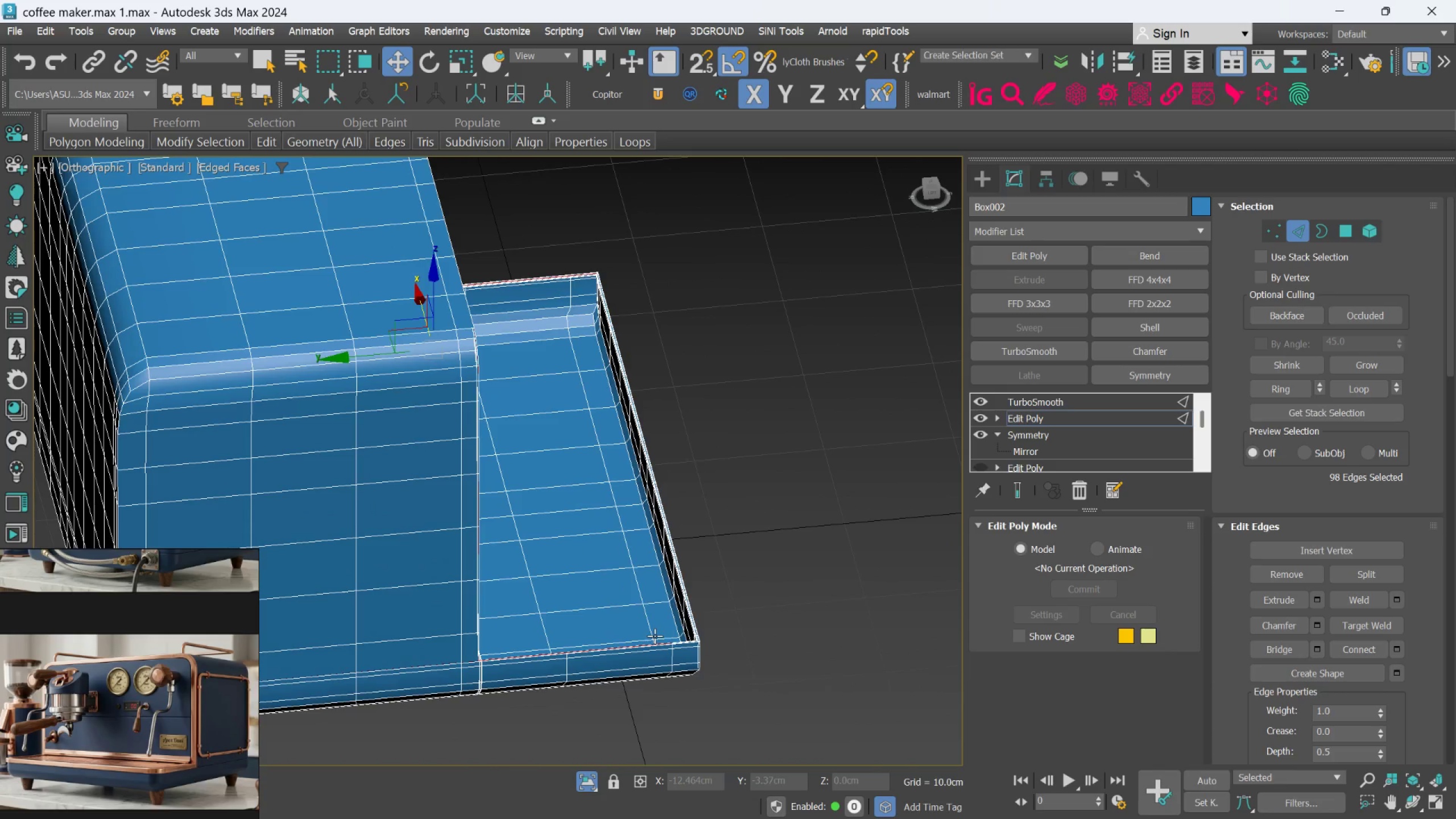 
hold_key(key=AltLeft, duration=0.47)
 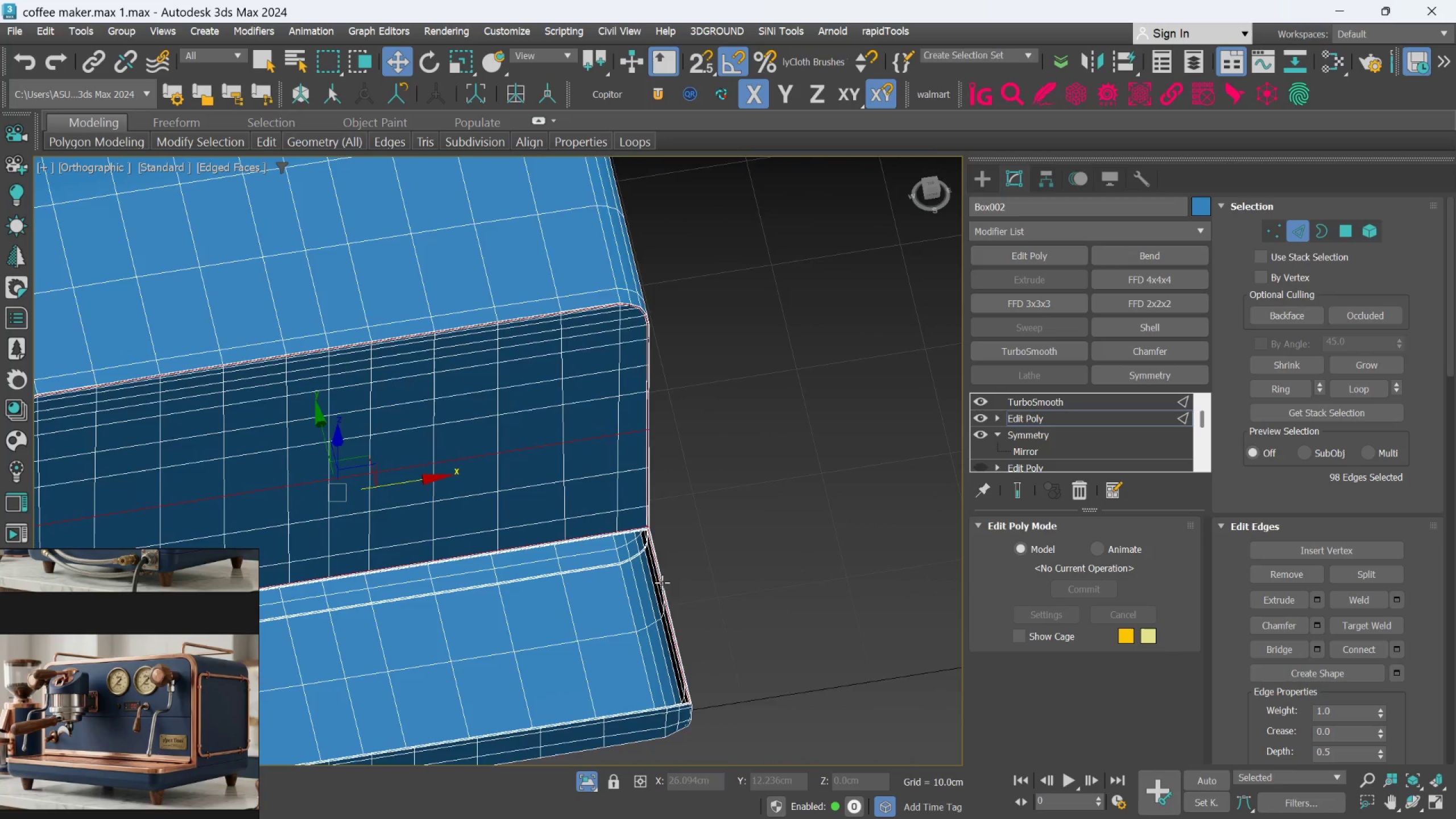 
scroll: coordinate [636, 526], scroll_direction: up, amount: 6.0
 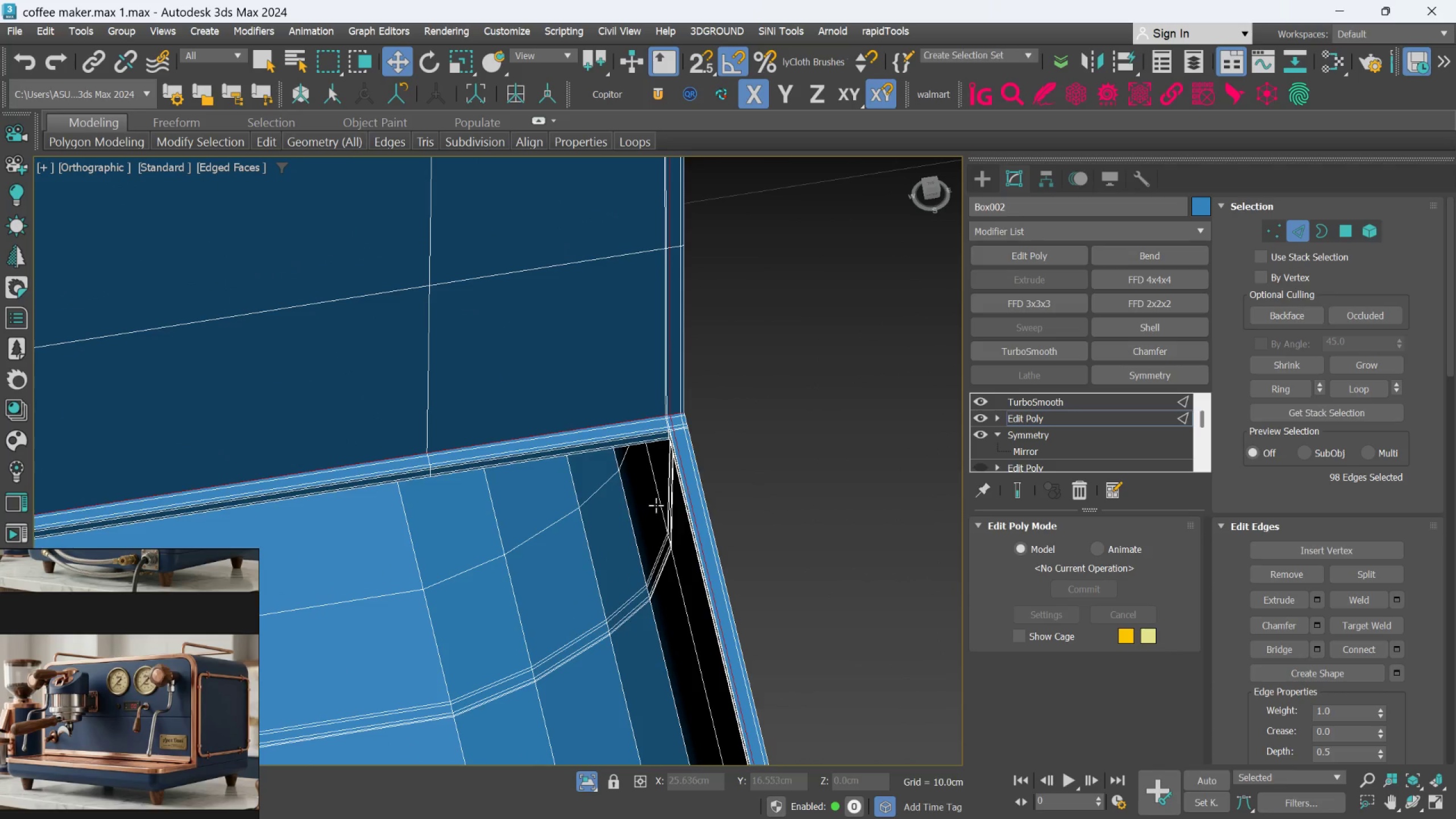 
hold_key(key=AltLeft, duration=0.82)
left_click_drag(start_coordinate=[774, 484], to_coordinate=[662, 714])
 